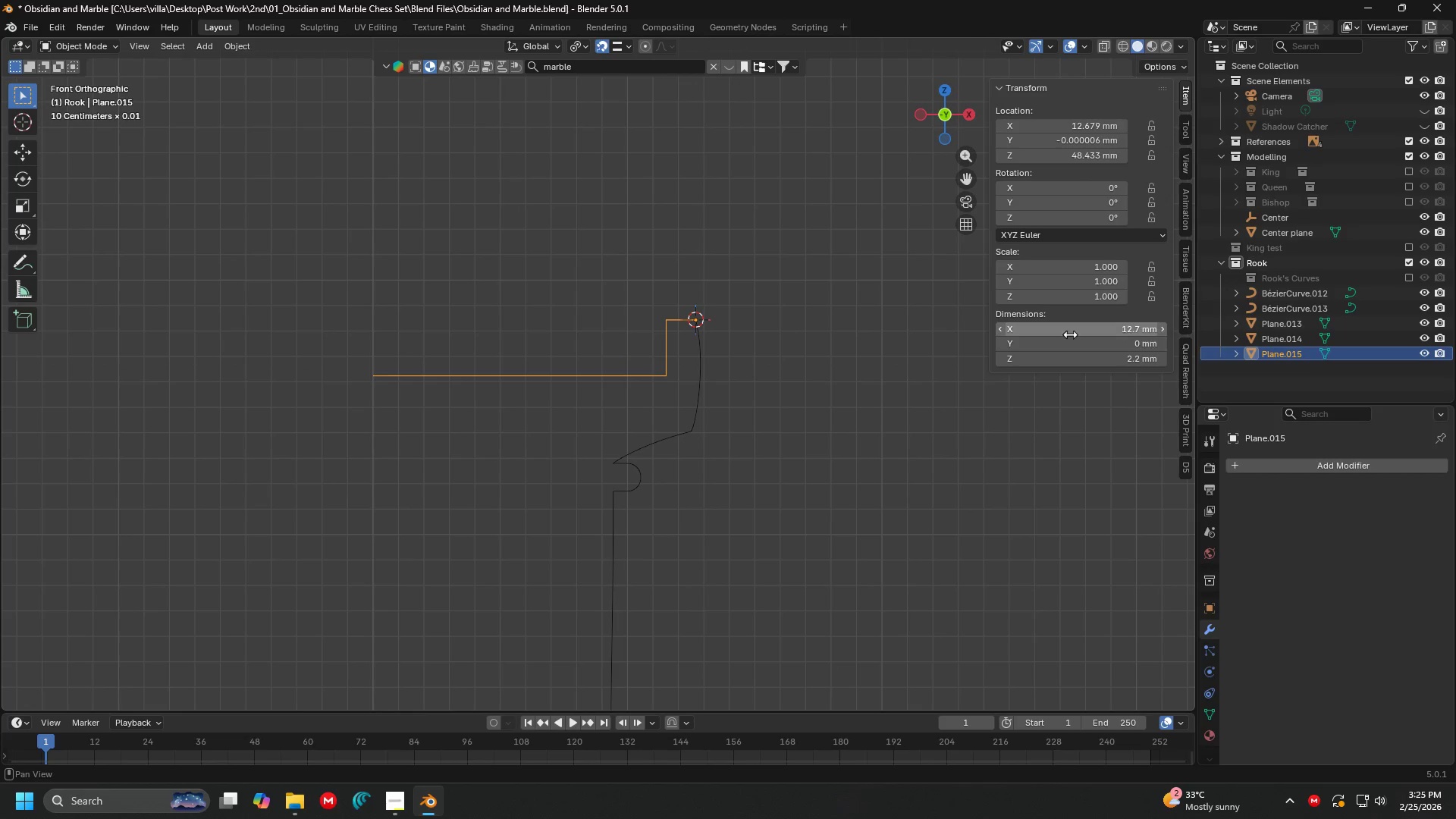 
key(A)
 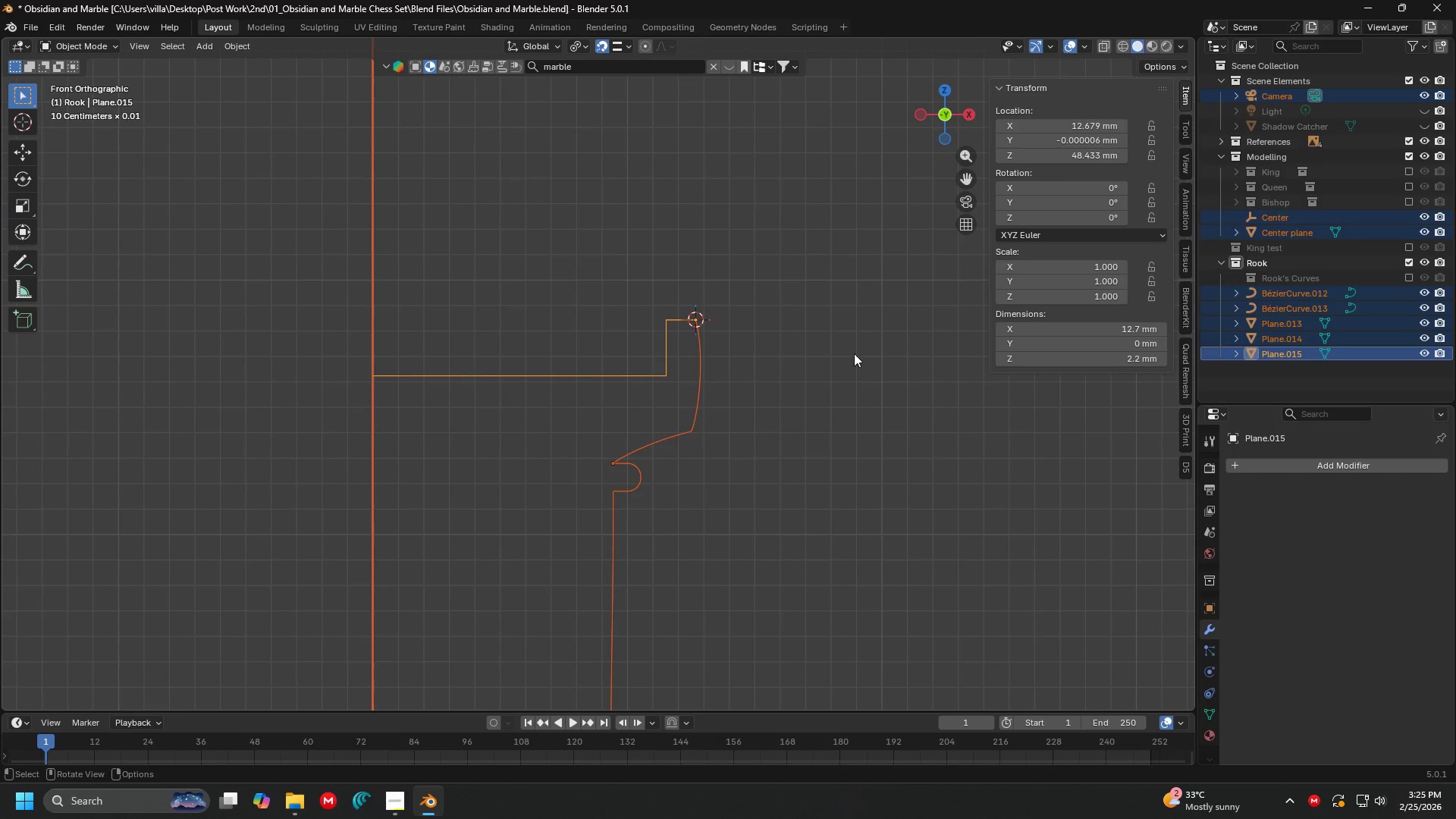 
hold_key(key=ControlLeft, duration=0.59)
left_click_drag(start_coordinate=[456, 241], to_coordinate=[270, 152])
 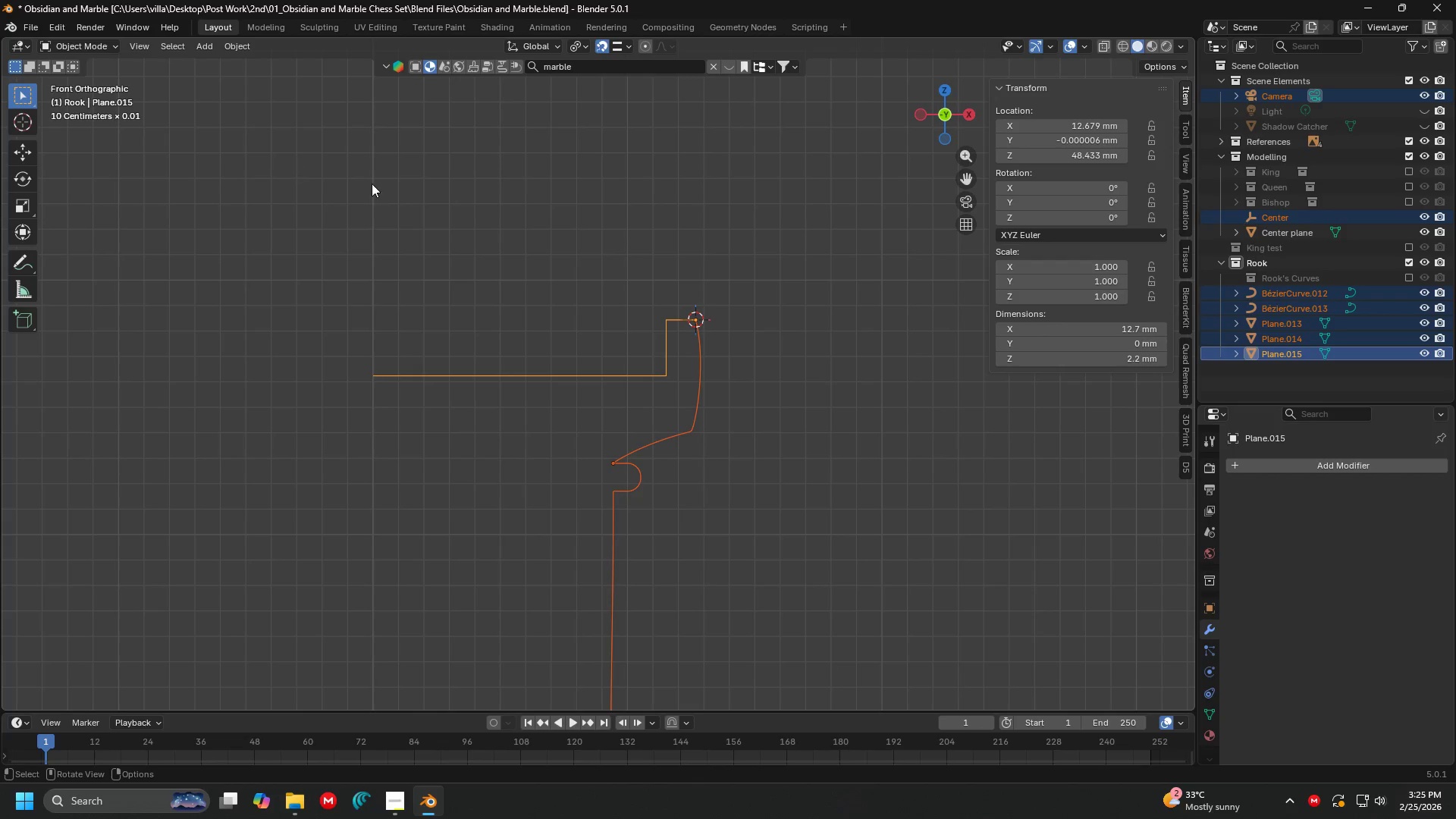 
scroll: coordinate [664, 240], scroll_direction: down, amount: 4.0
 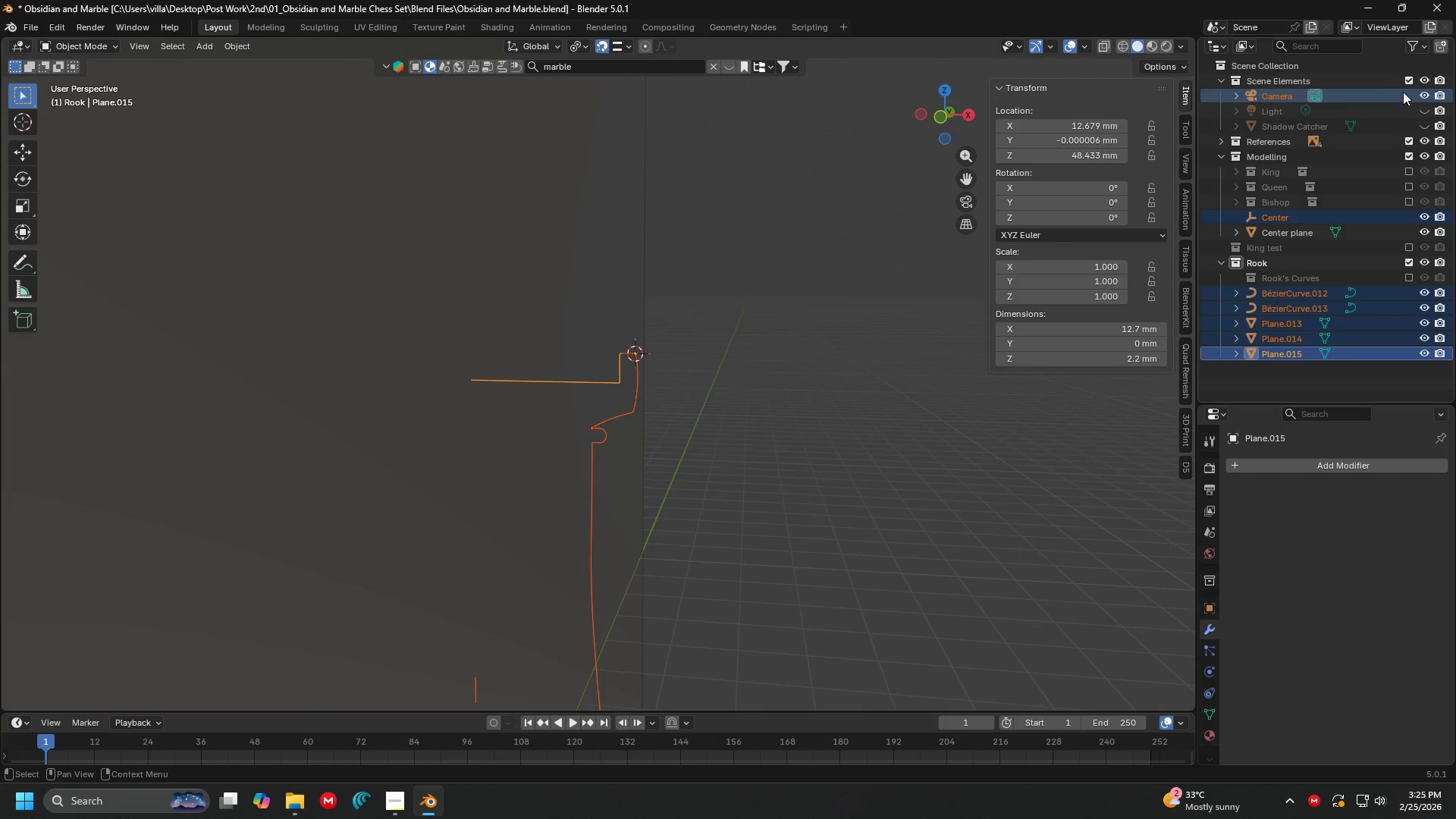 
left_click([1422, 90])
 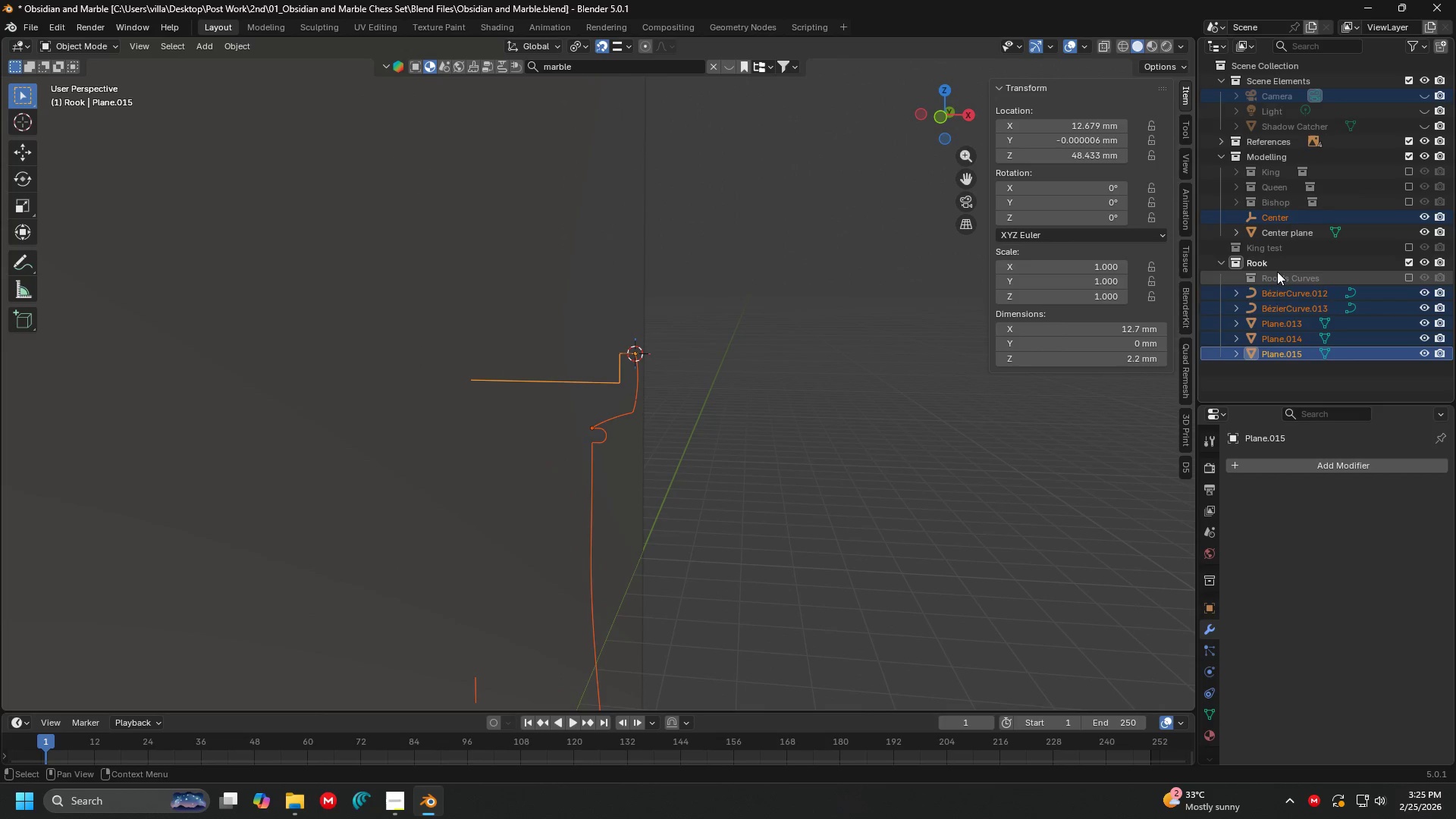 
left_click([744, 332])
 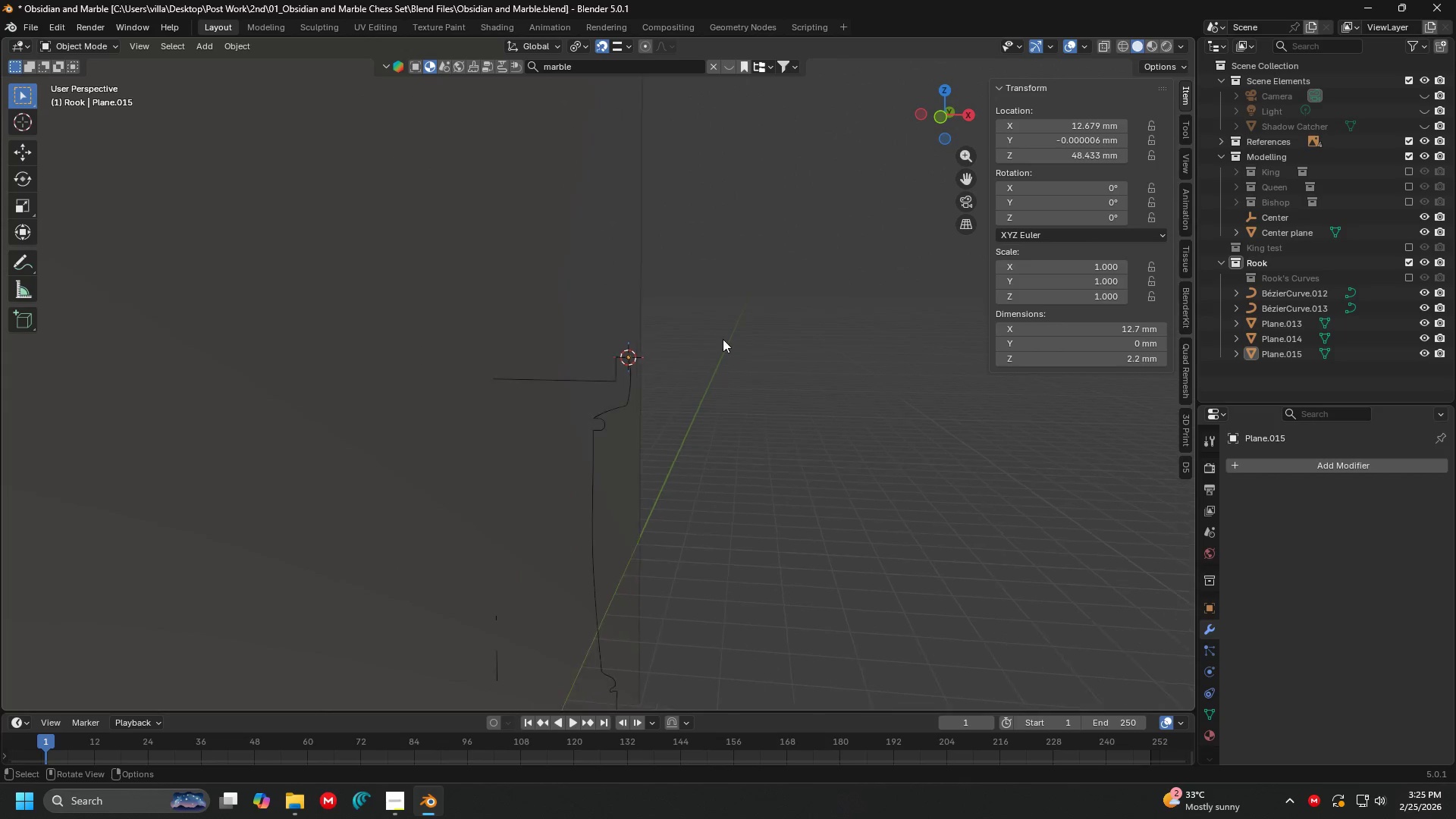 
scroll: coordinate [717, 339], scroll_direction: down, amount: 5.0
 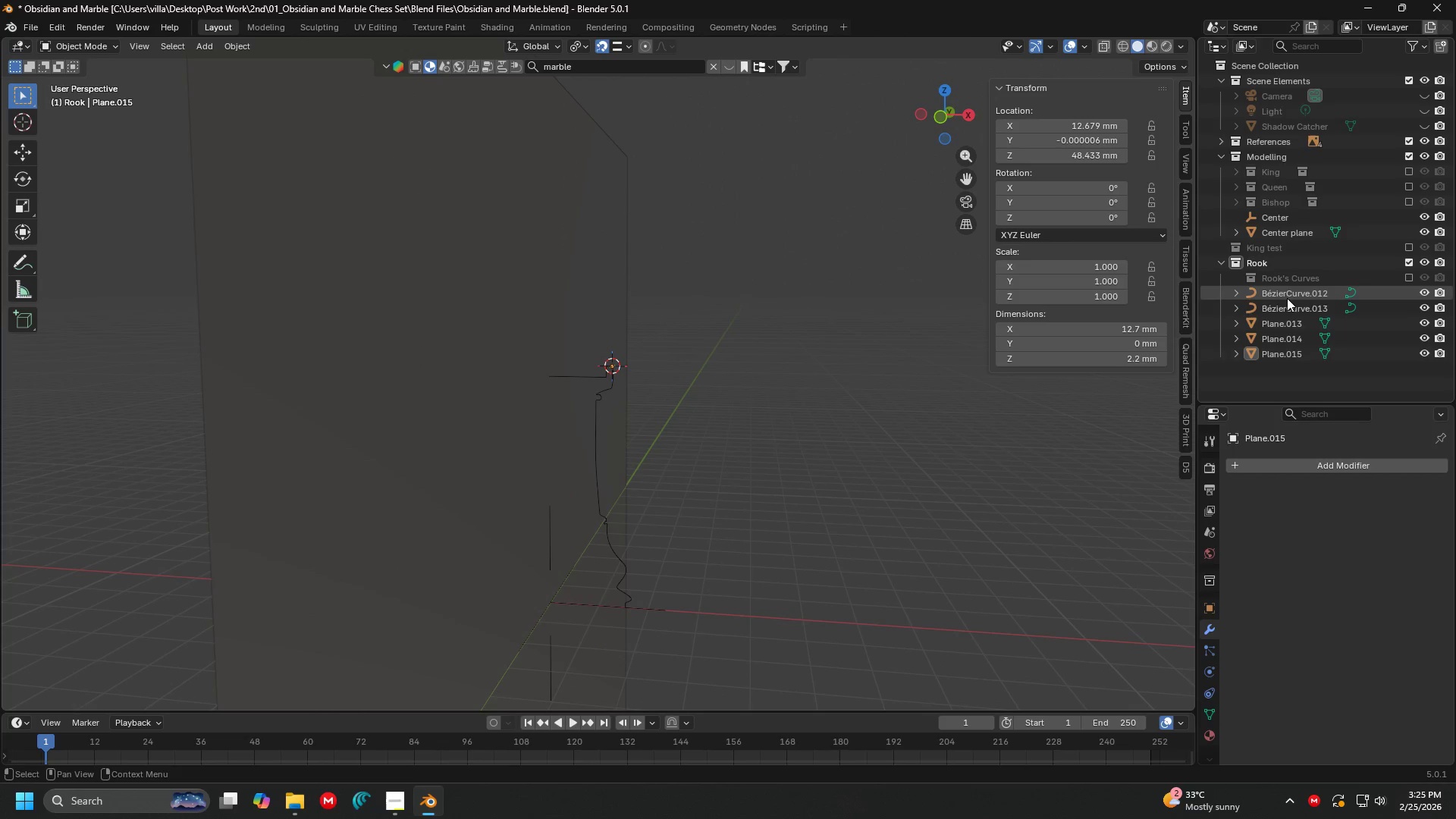 
left_click([1288, 298])
 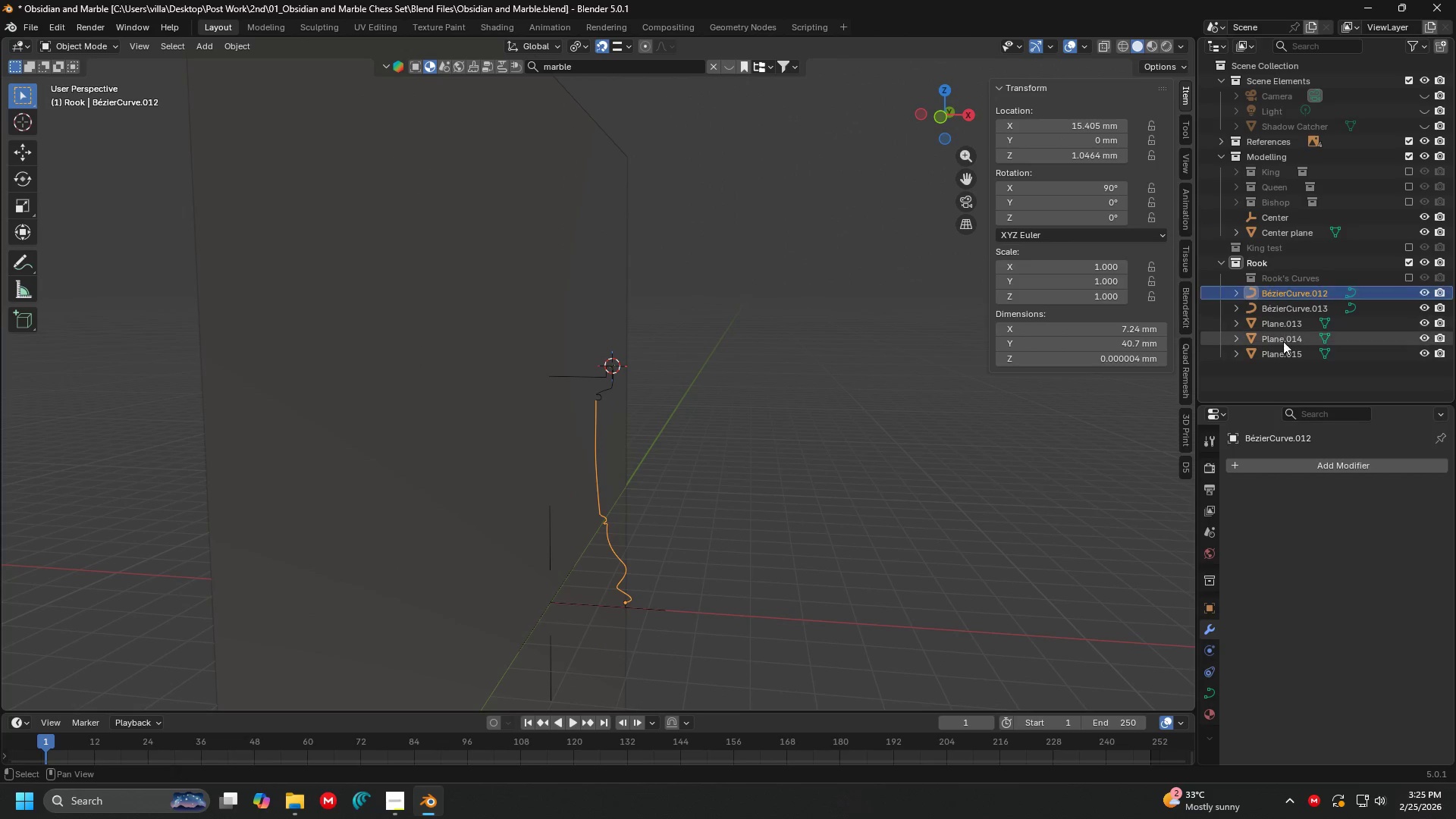 
hold_key(key=ShiftLeft, duration=0.7)
left_click([1284, 347])
 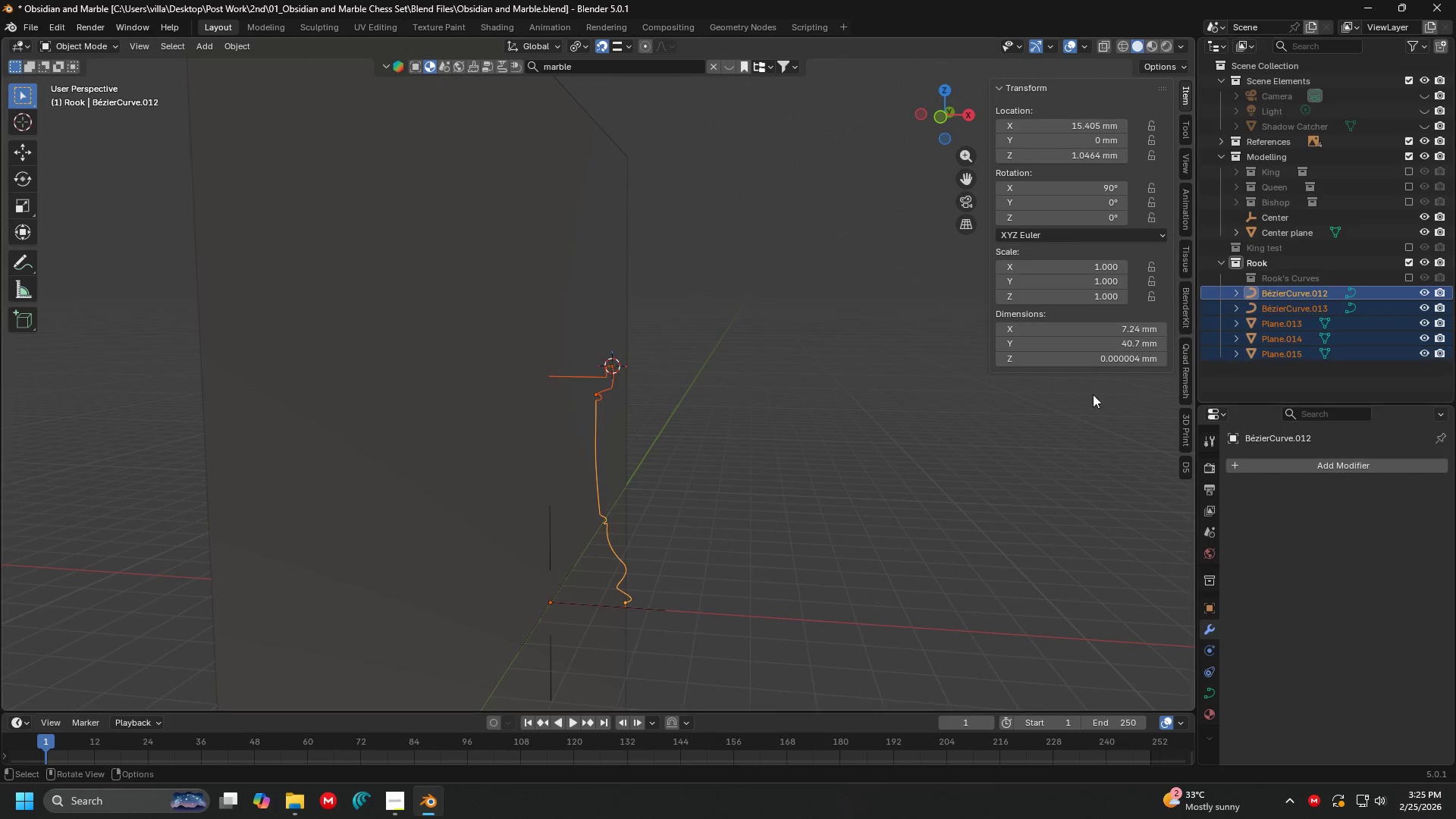 
key(Shift+ShiftLeft)
 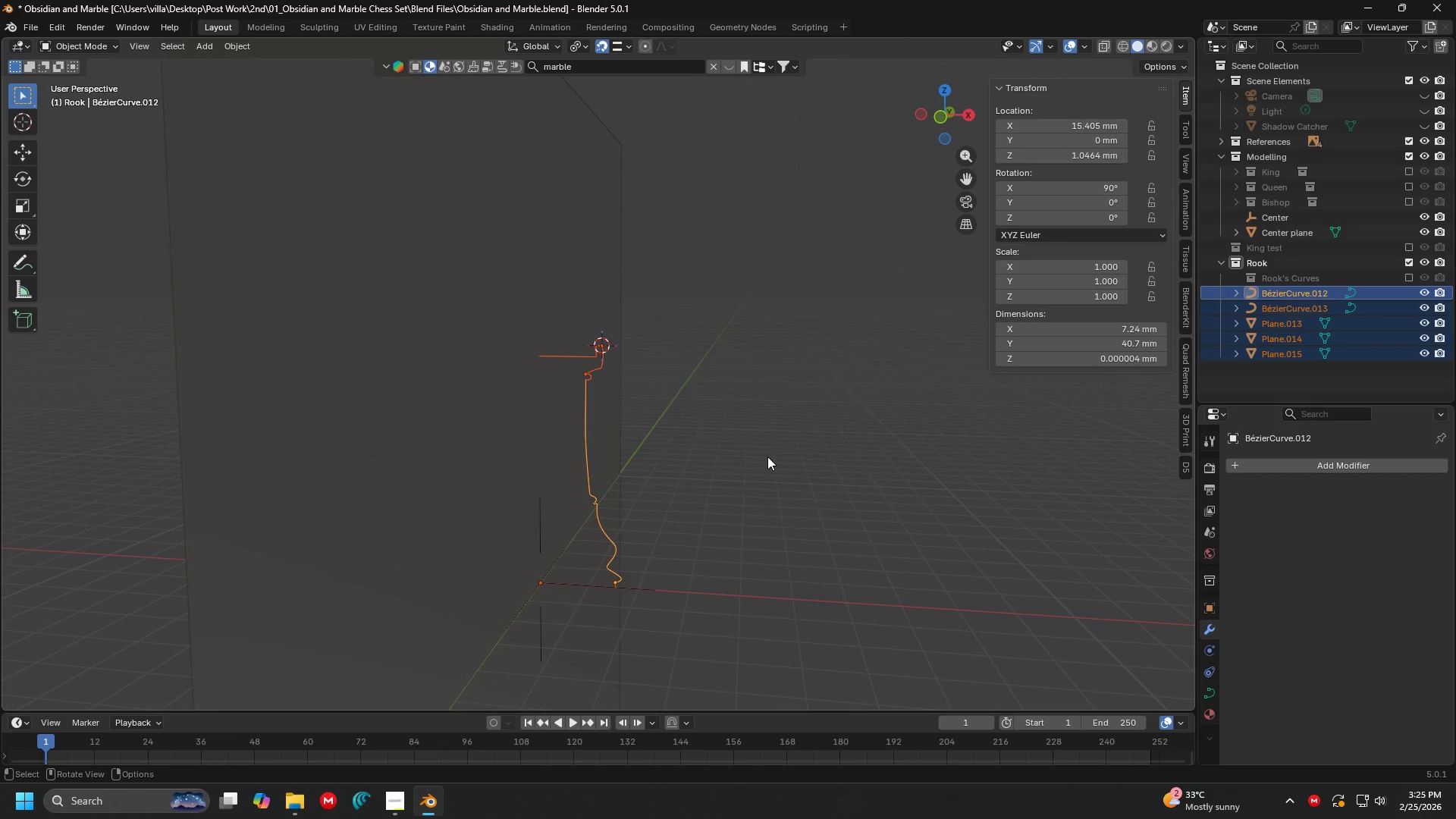 
hold_key(key=ControlLeft, duration=0.33)
 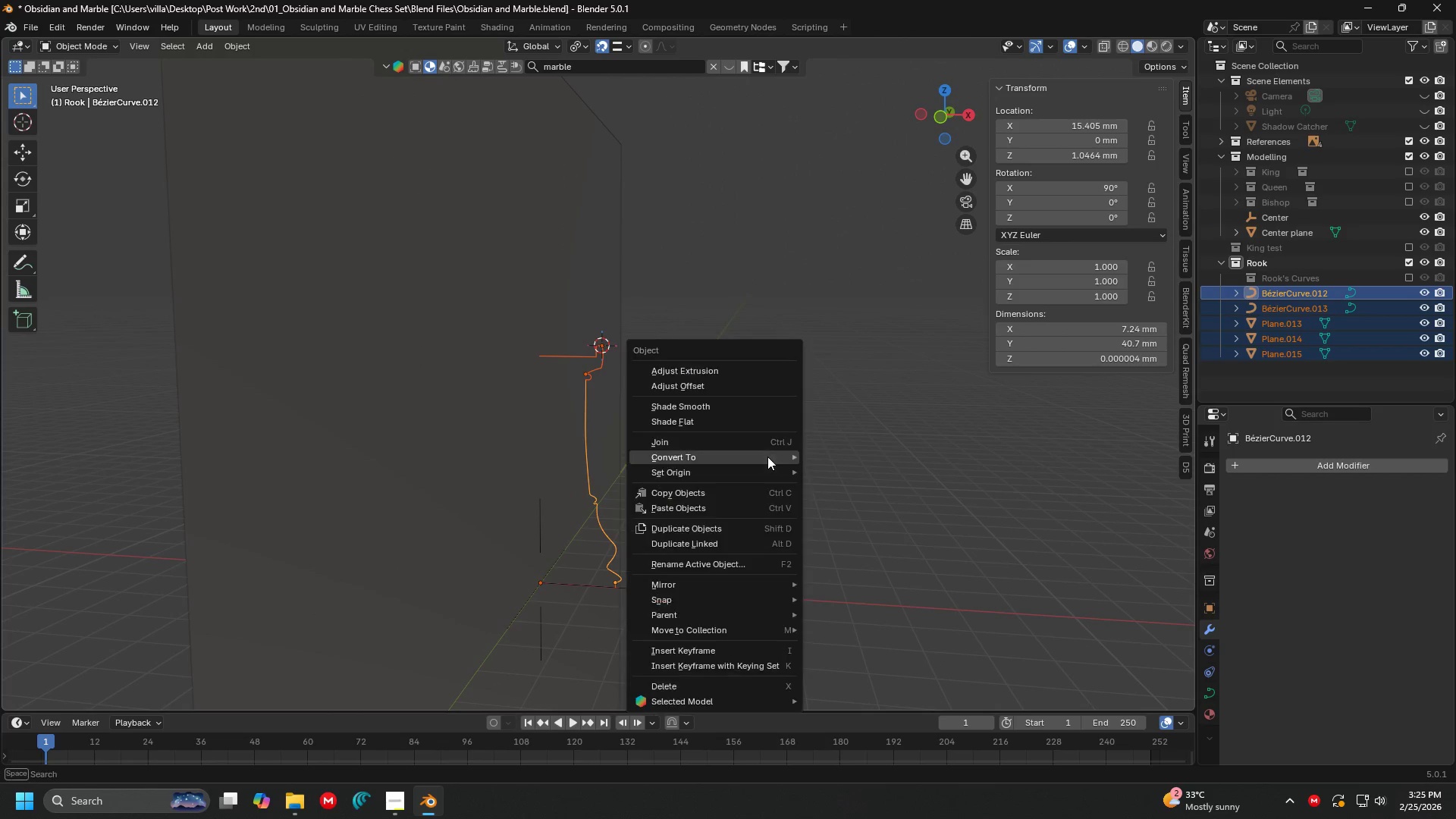 
right_click([767, 457])
 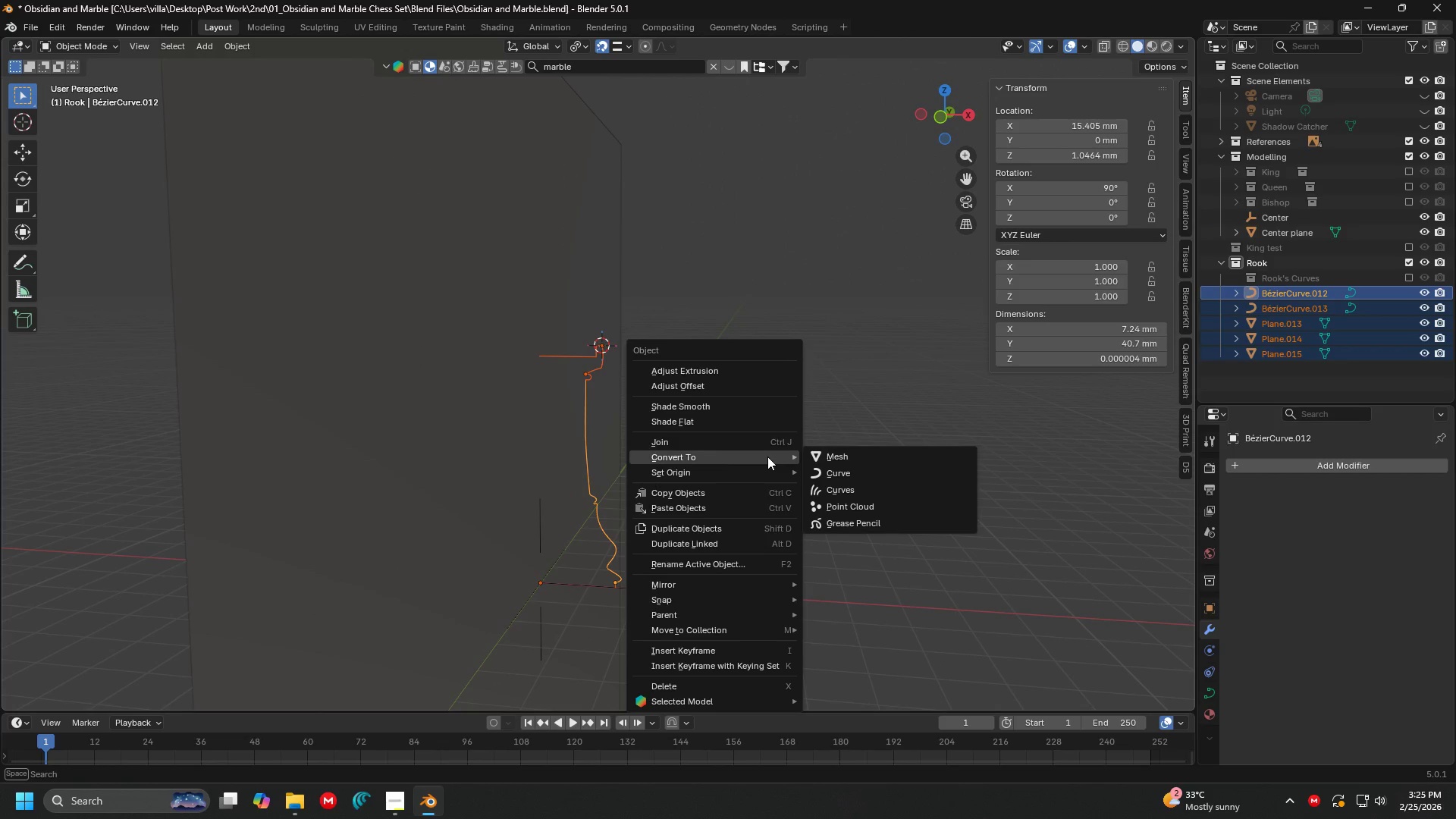 
left_click([877, 347])
 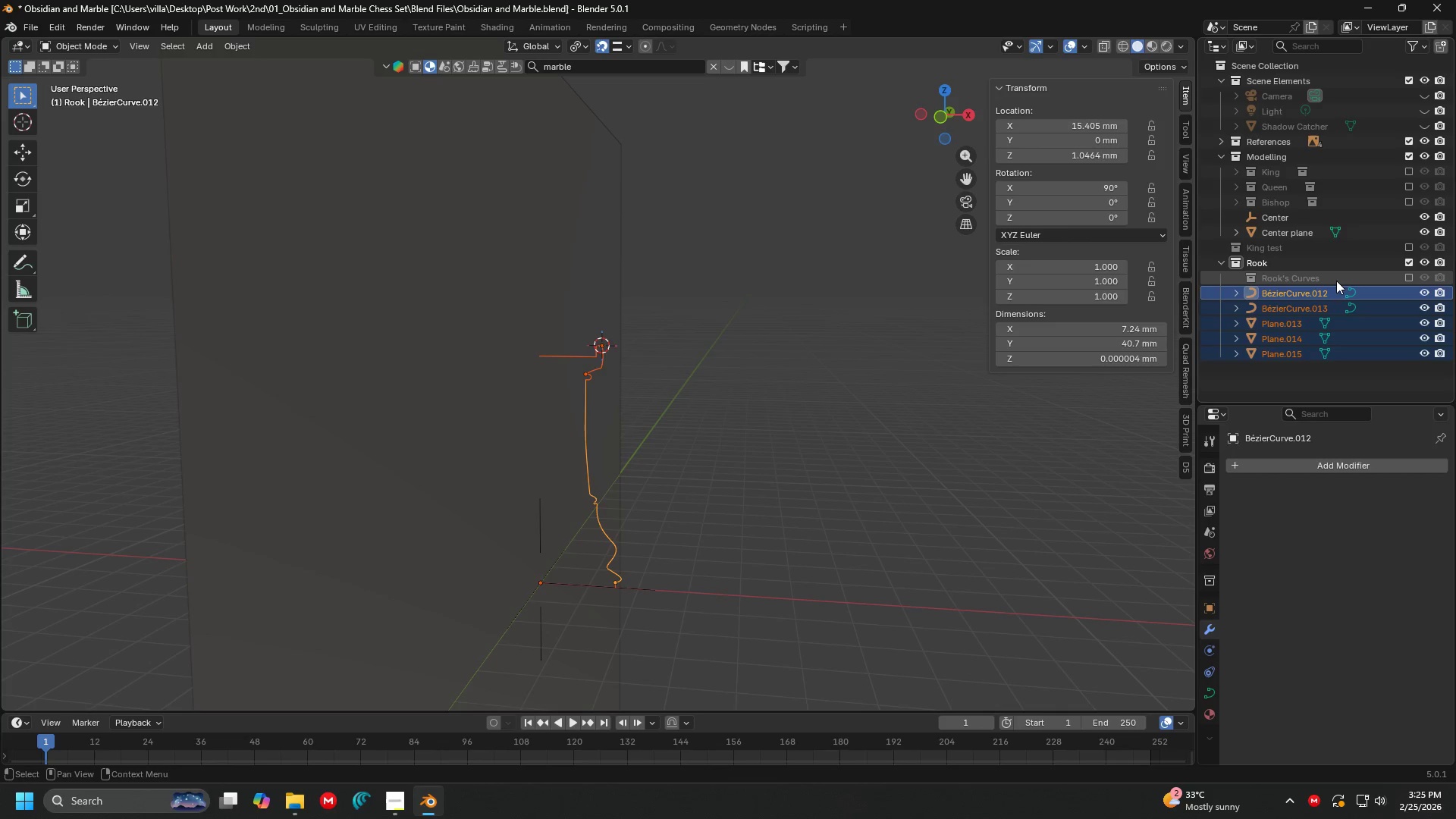 
left_click([1352, 281])
 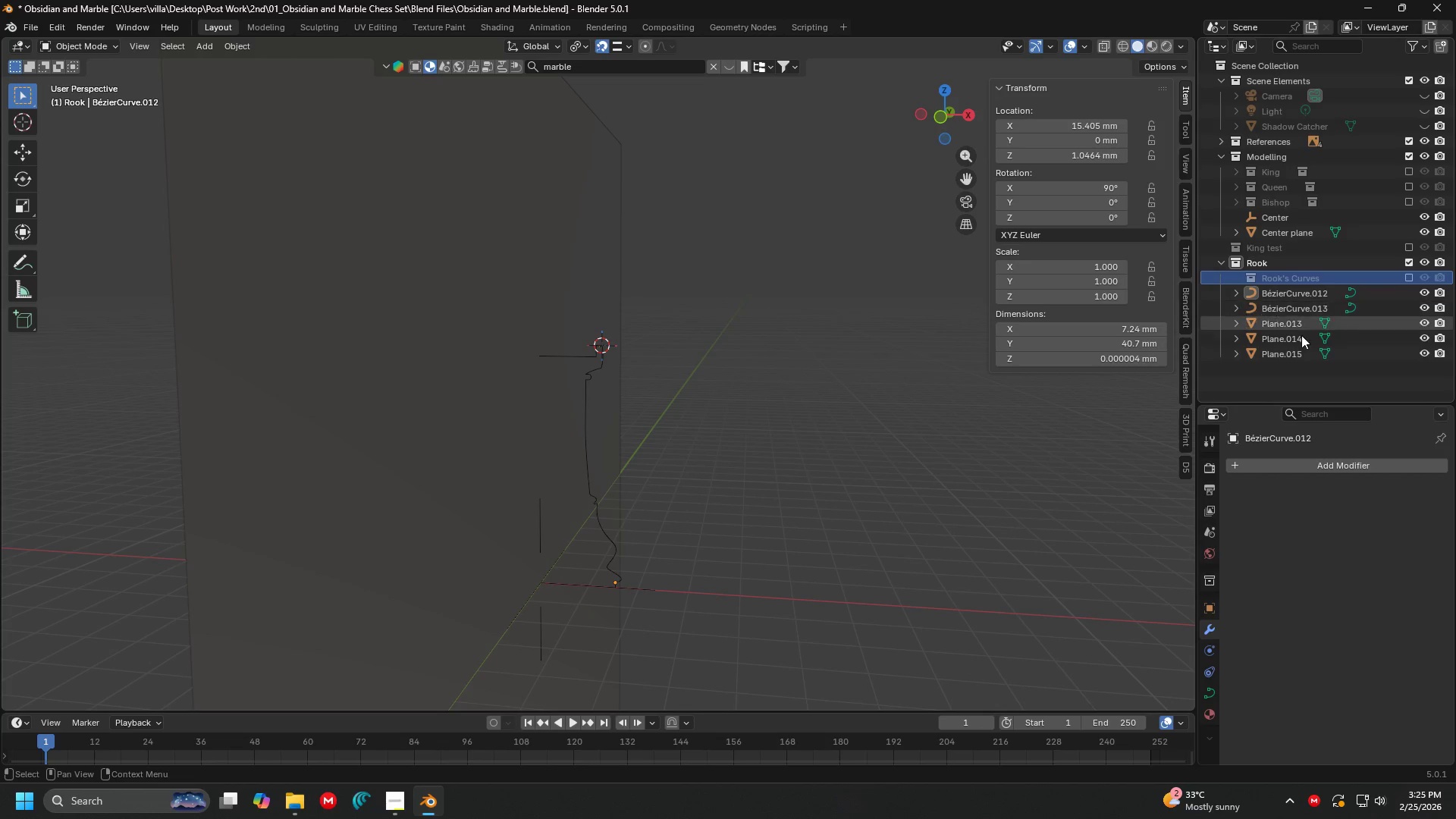 
left_click_drag(start_coordinate=[1295, 363], to_coordinate=[1284, 289])
 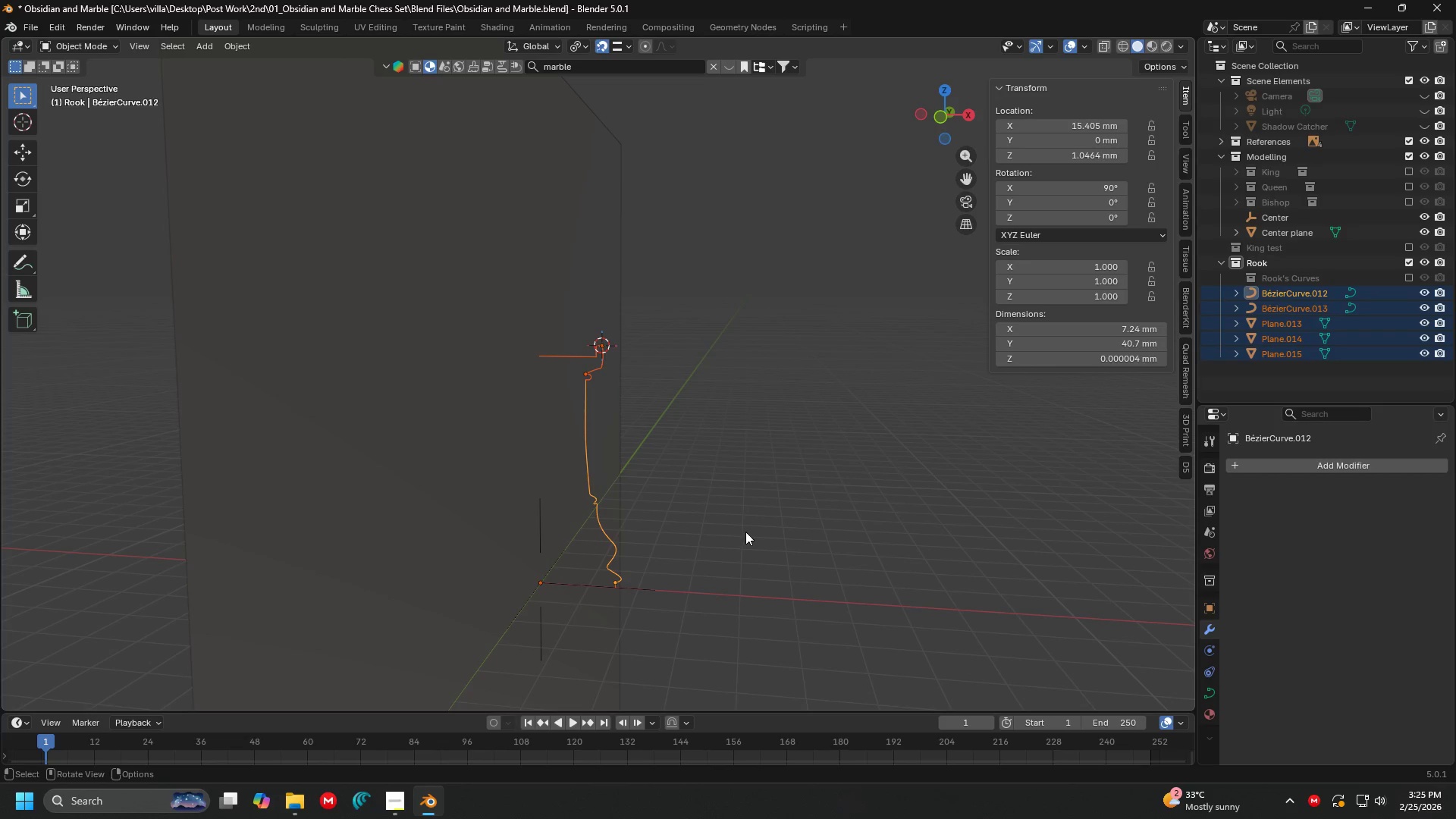 
scroll: coordinate [742, 529], scroll_direction: down, amount: 2.0
 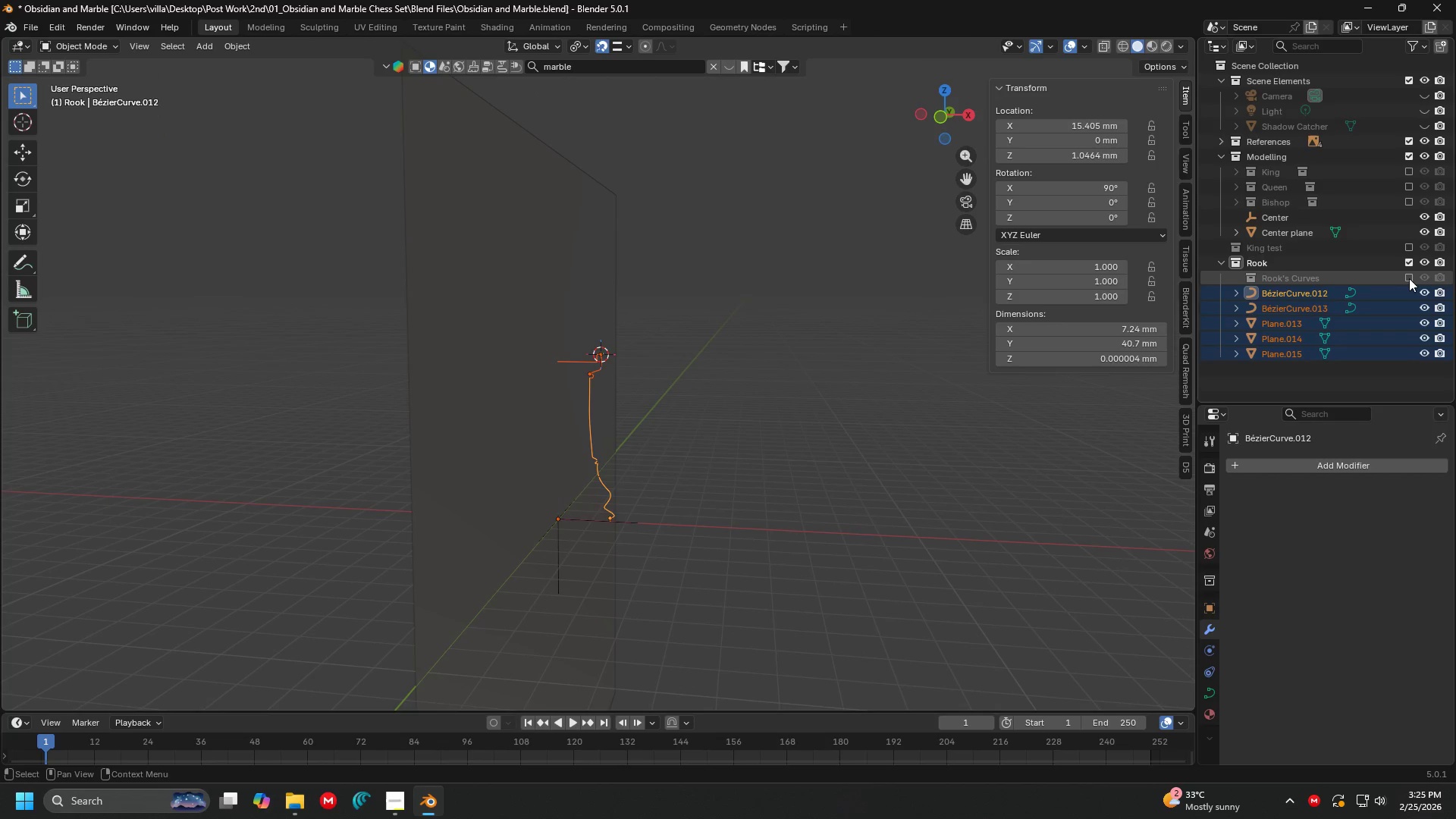 
left_click([1411, 278])
 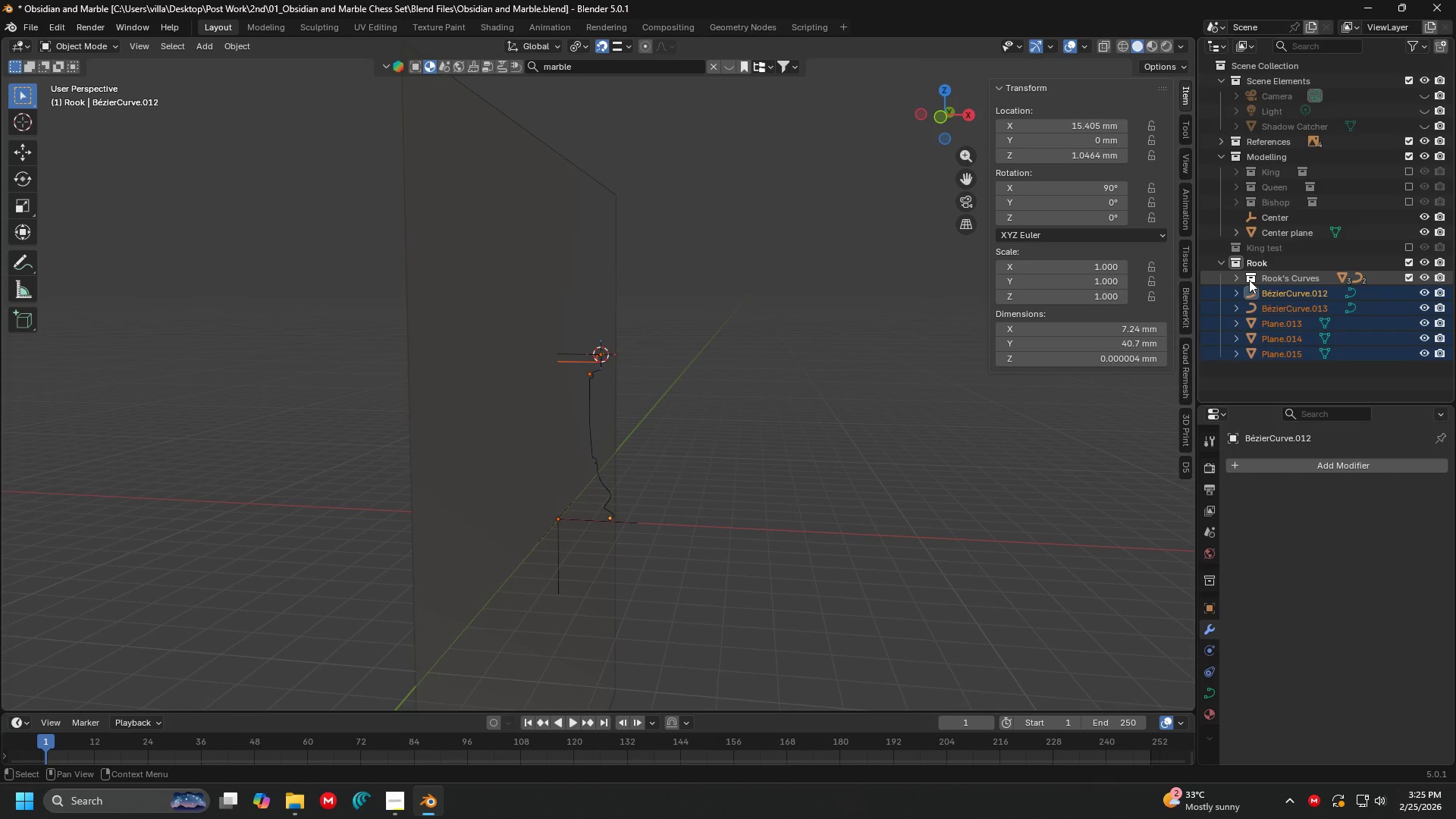 
left_click([1238, 278])
 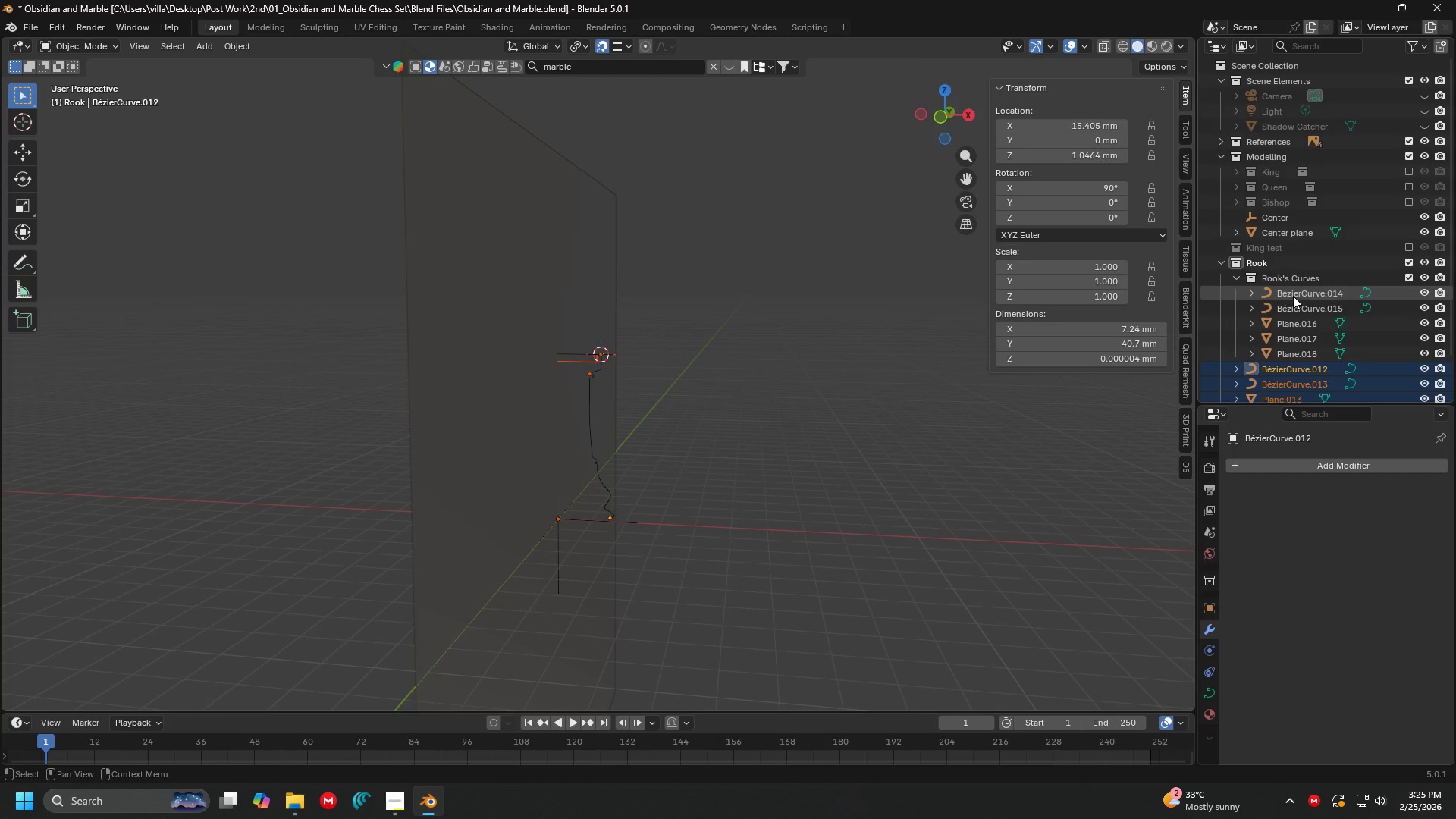 
left_click([1293, 296])
 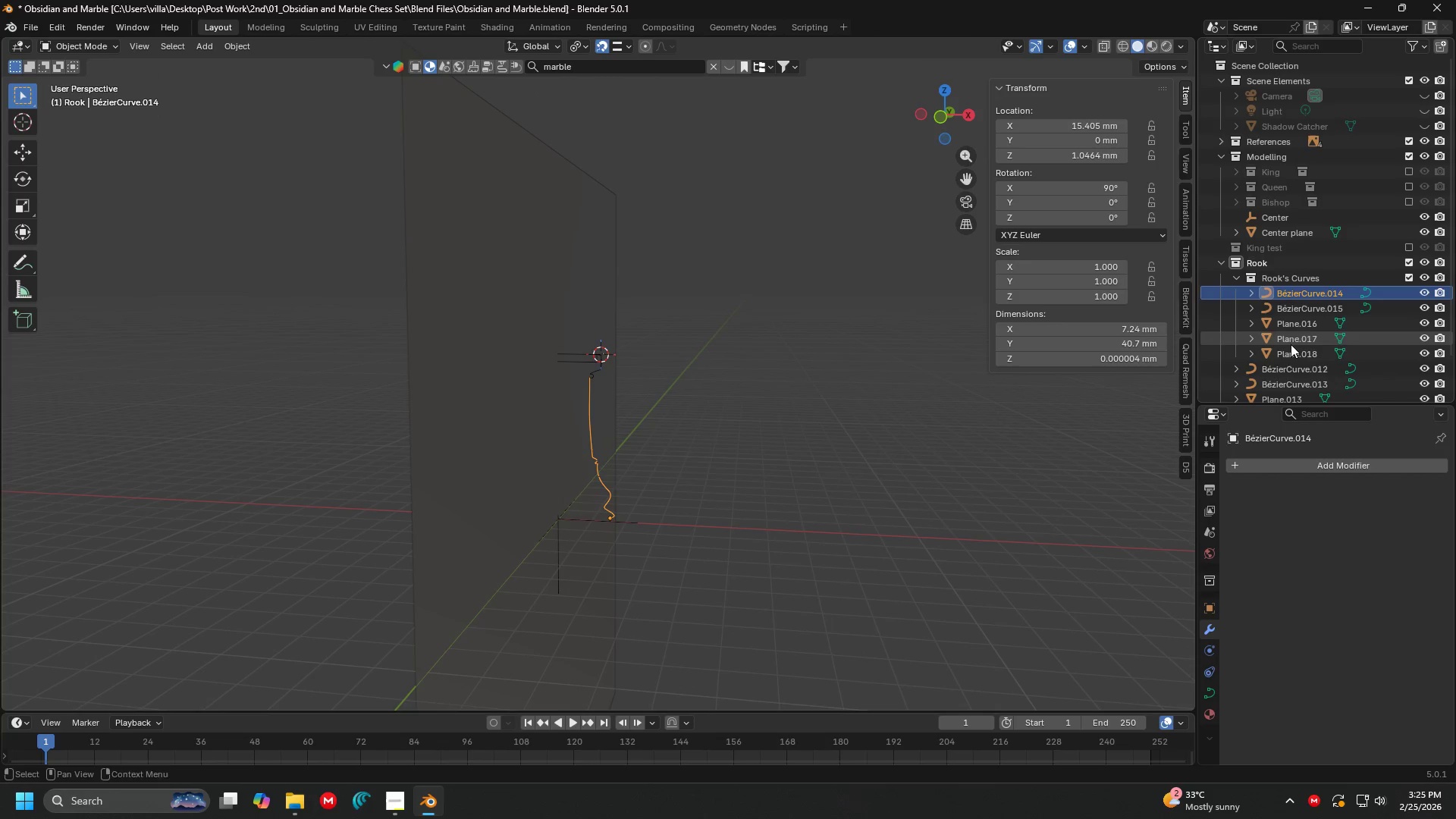 
hold_key(key=ShiftLeft, duration=0.5)
double_click([1291, 347])
 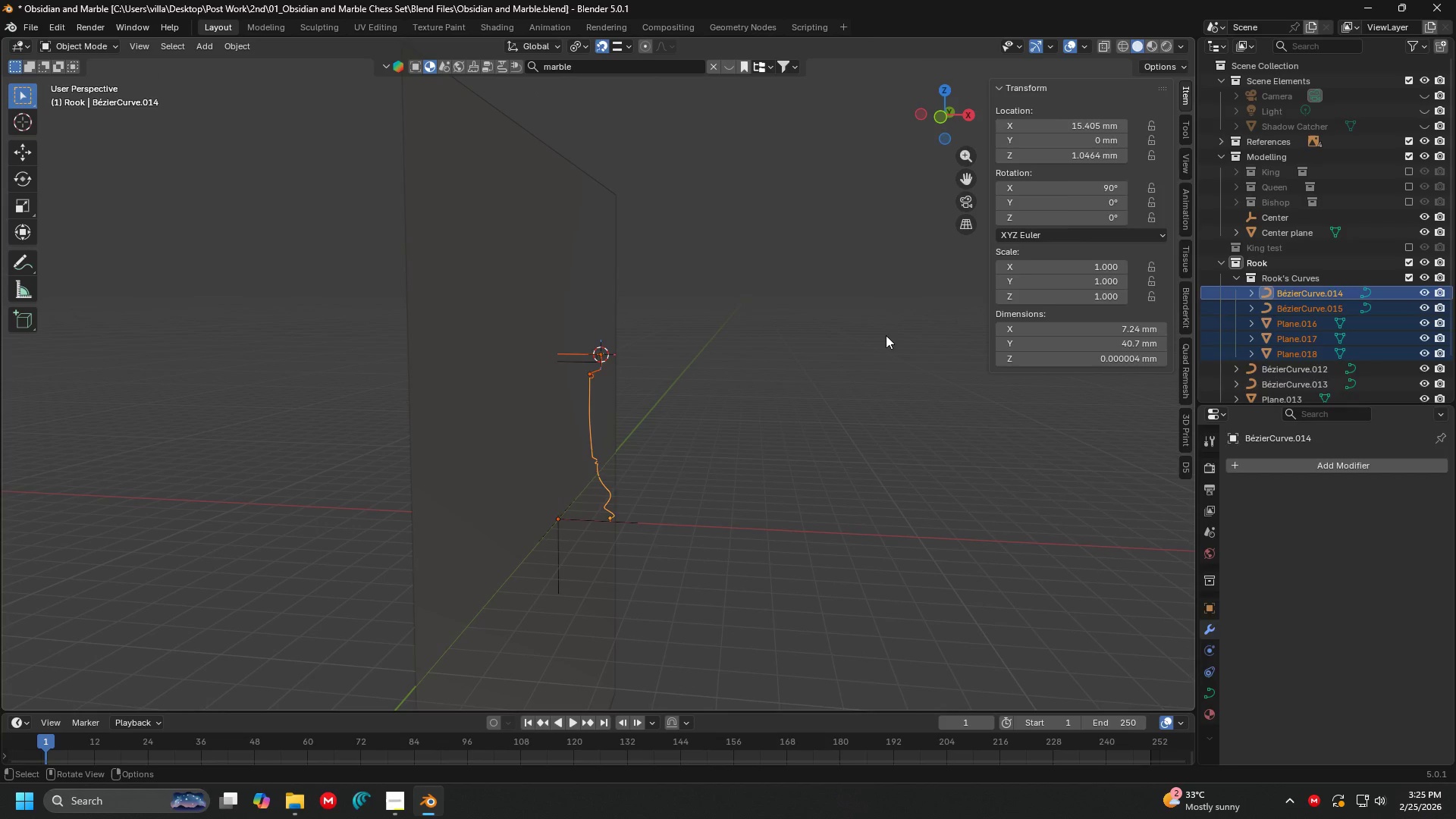 
key(Delete)
 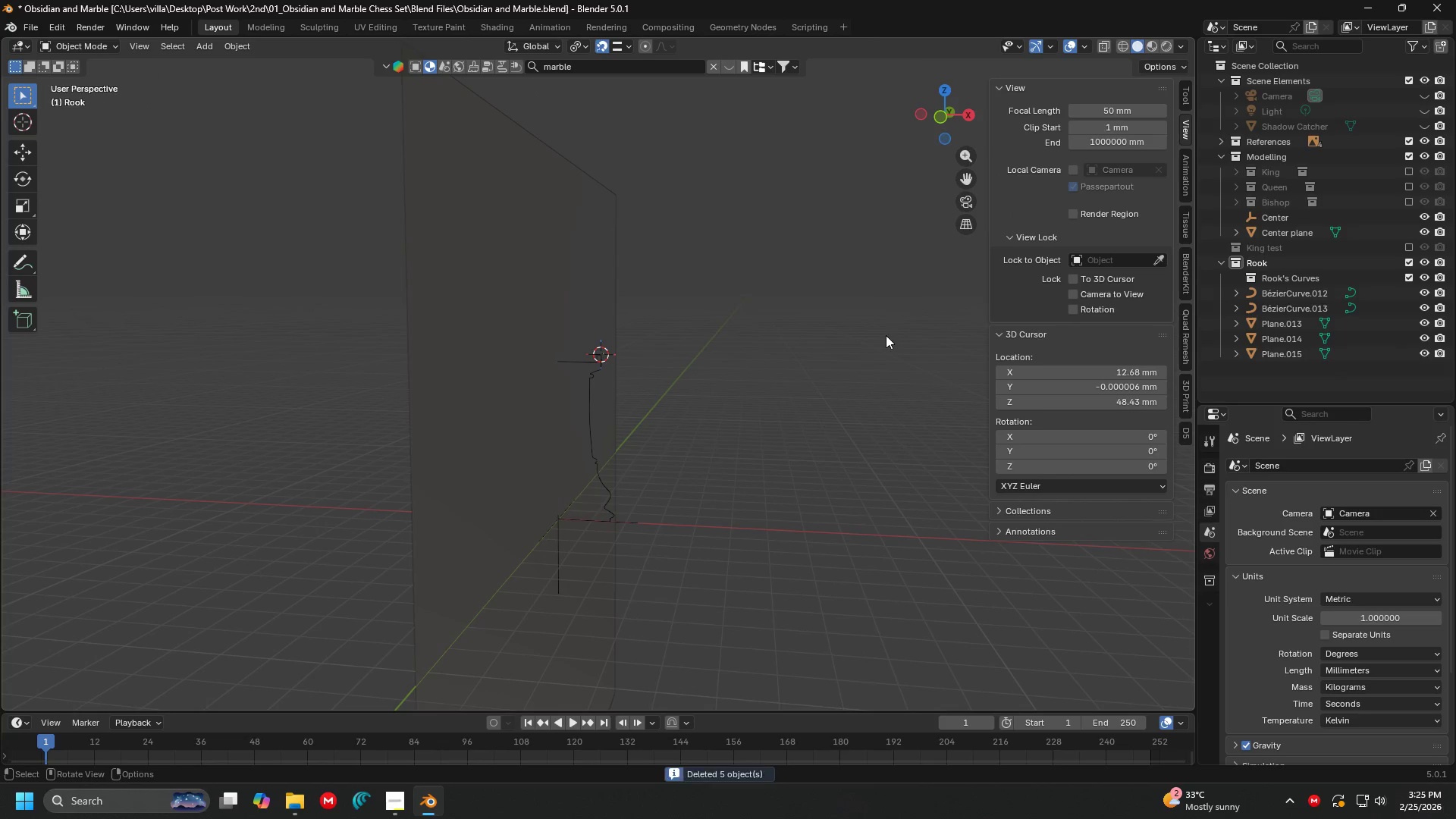 
key(Backspace)
 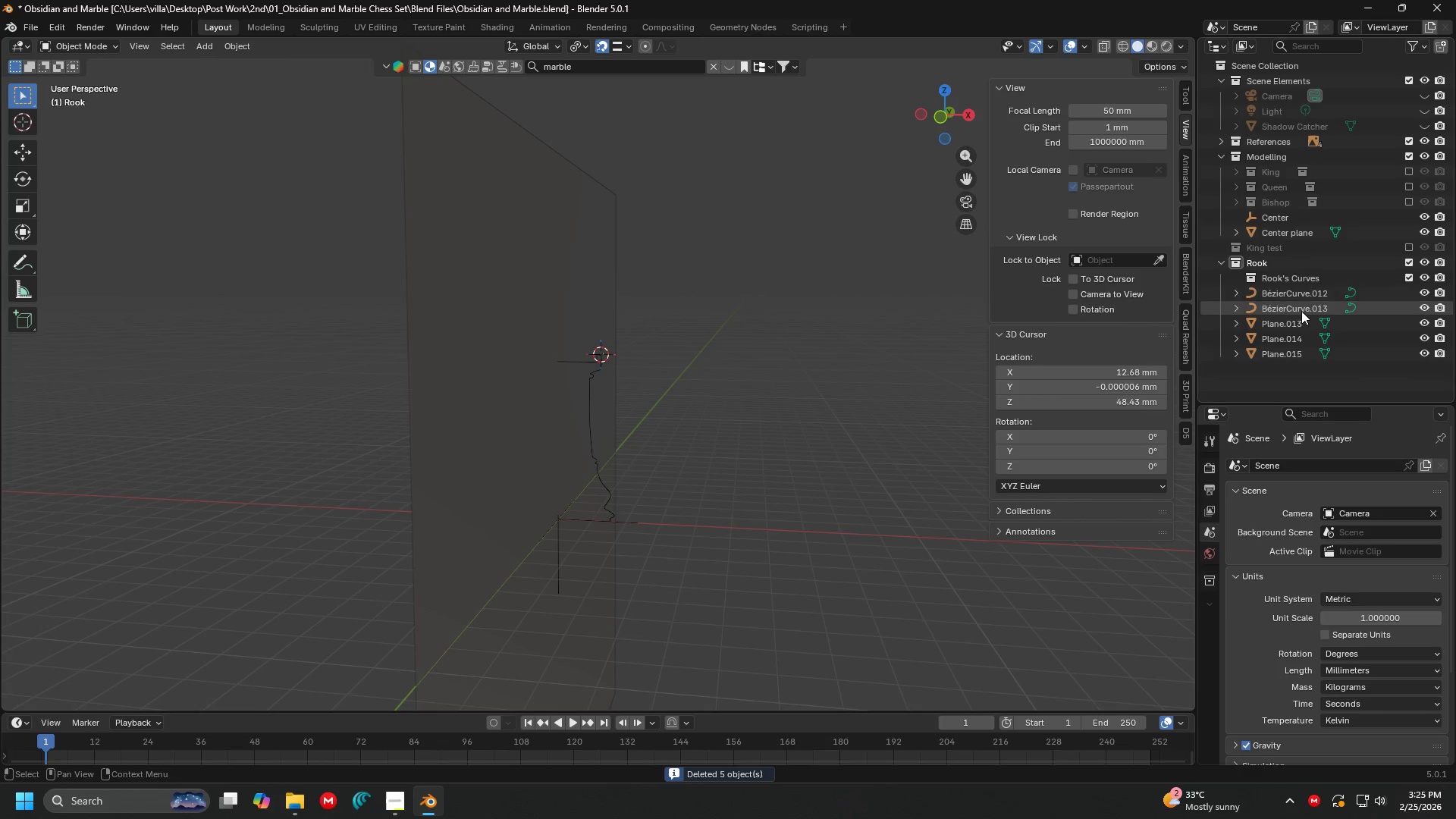 
left_click([1289, 287])
 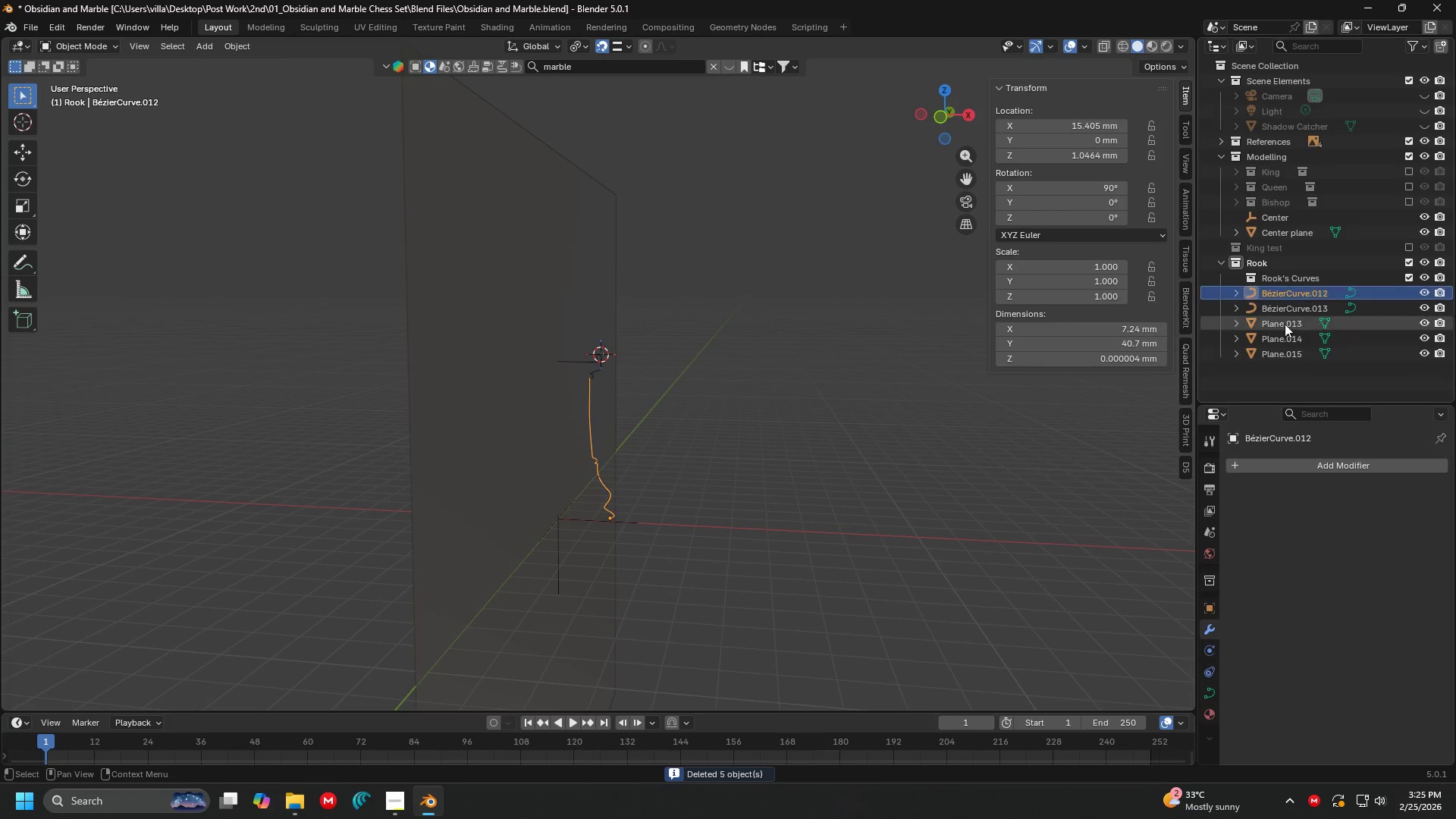 
hold_key(key=ShiftLeft, duration=0.69)
left_click([1279, 350])
 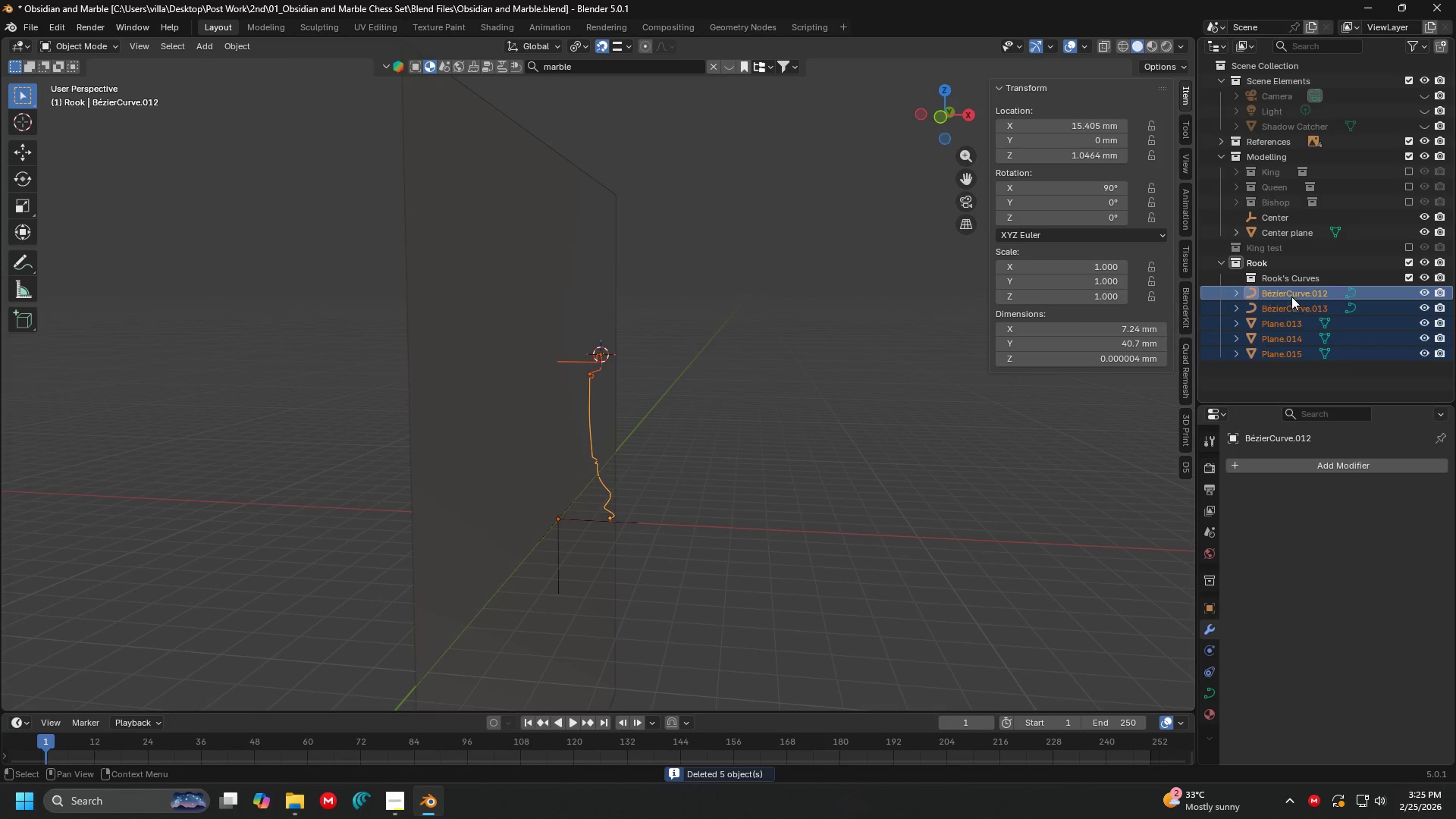 
key(Shift+D)
 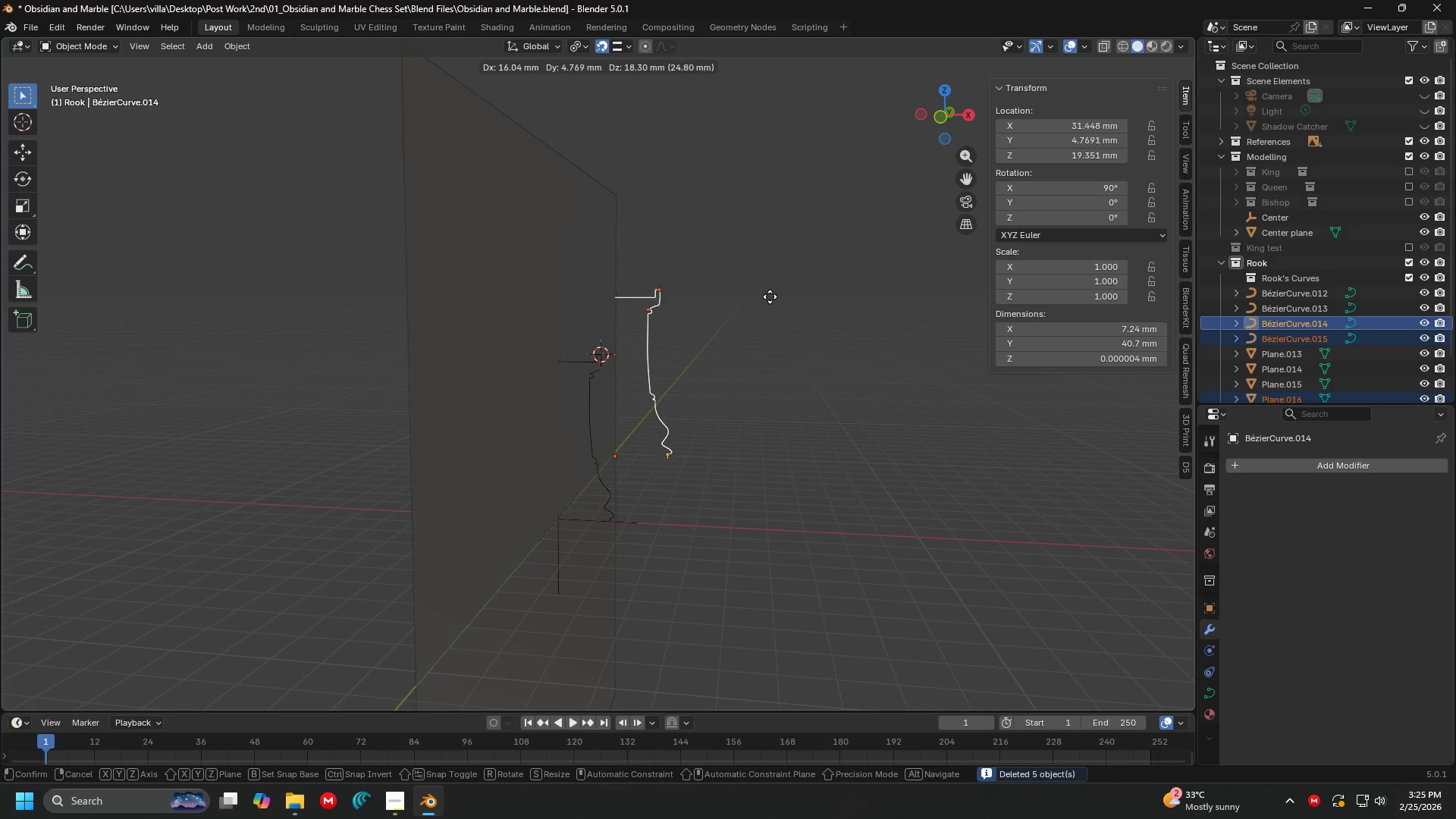 
right_click([770, 297])
 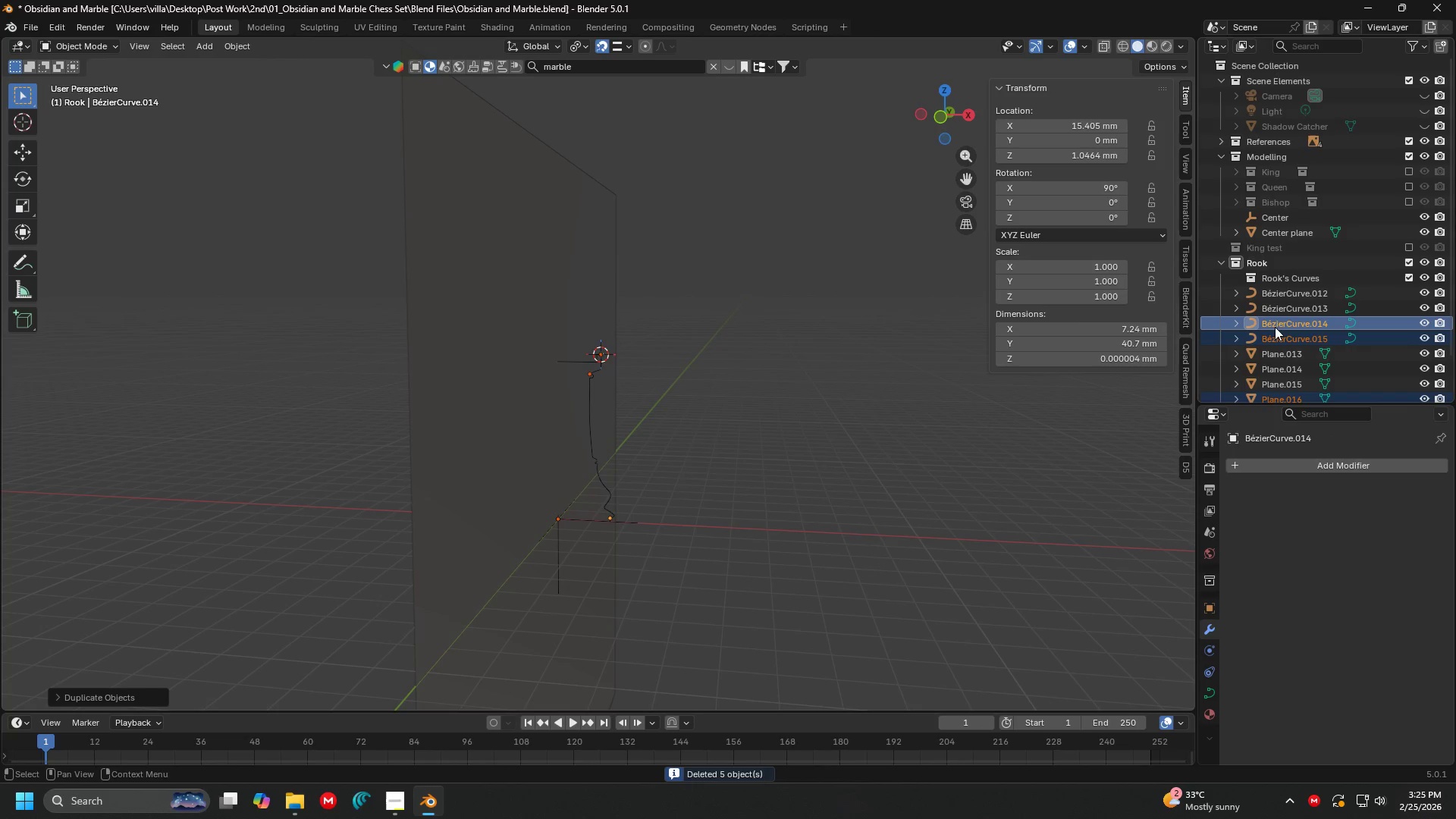 
left_click_drag(start_coordinate=[1280, 320], to_coordinate=[1290, 272])
 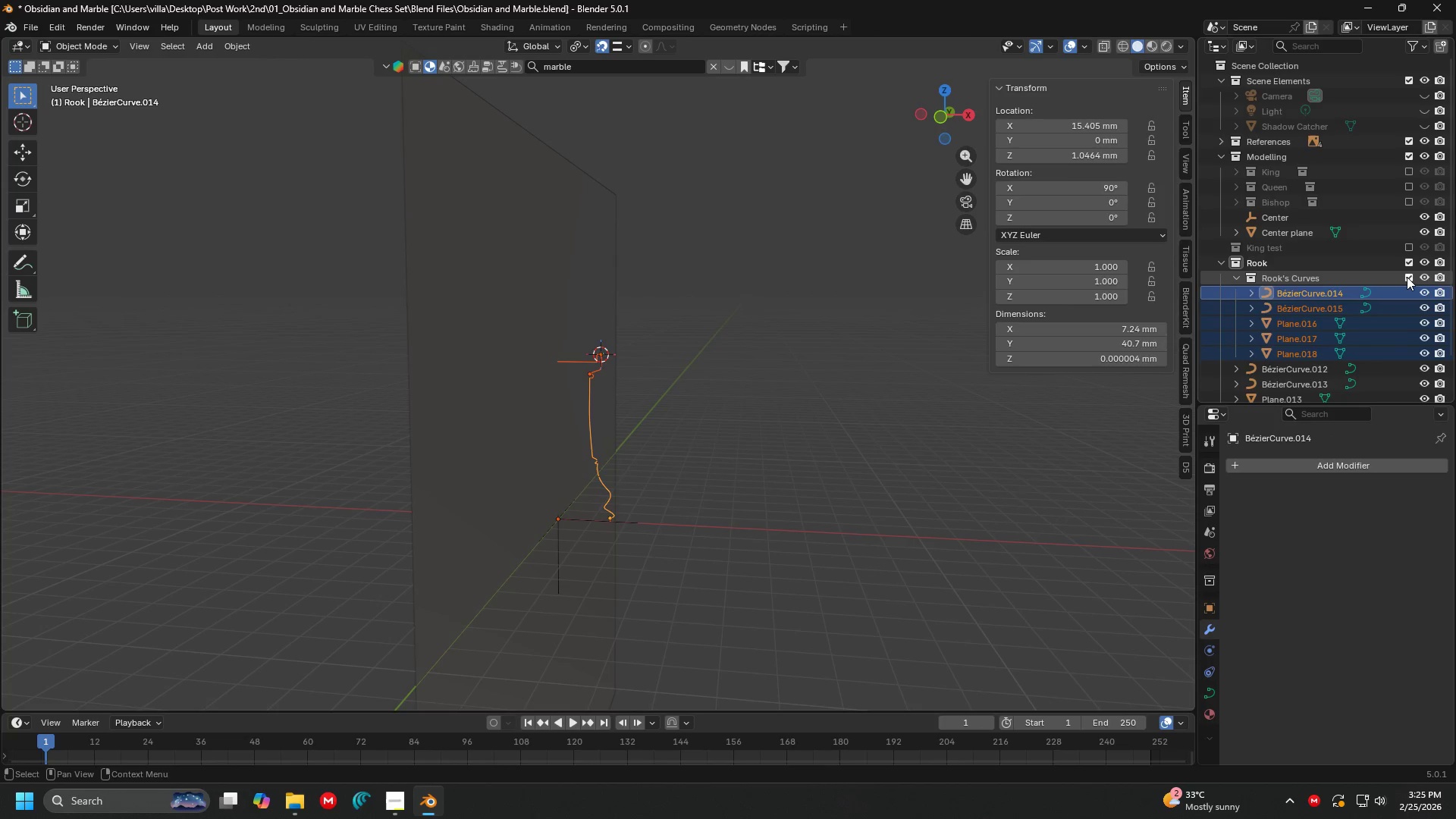 
left_click([1407, 277])
 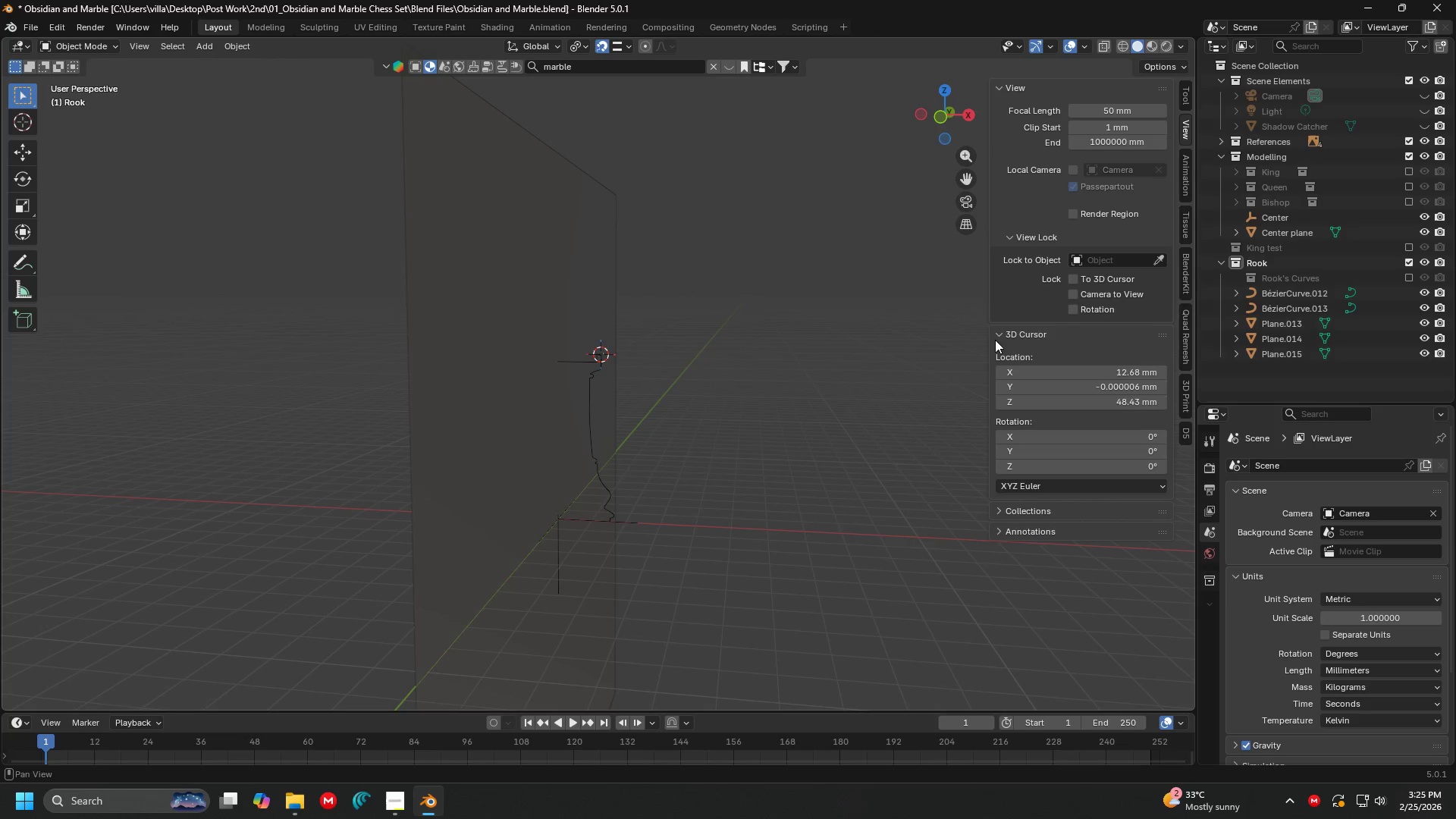 
key(Shift+ShiftLeft)
 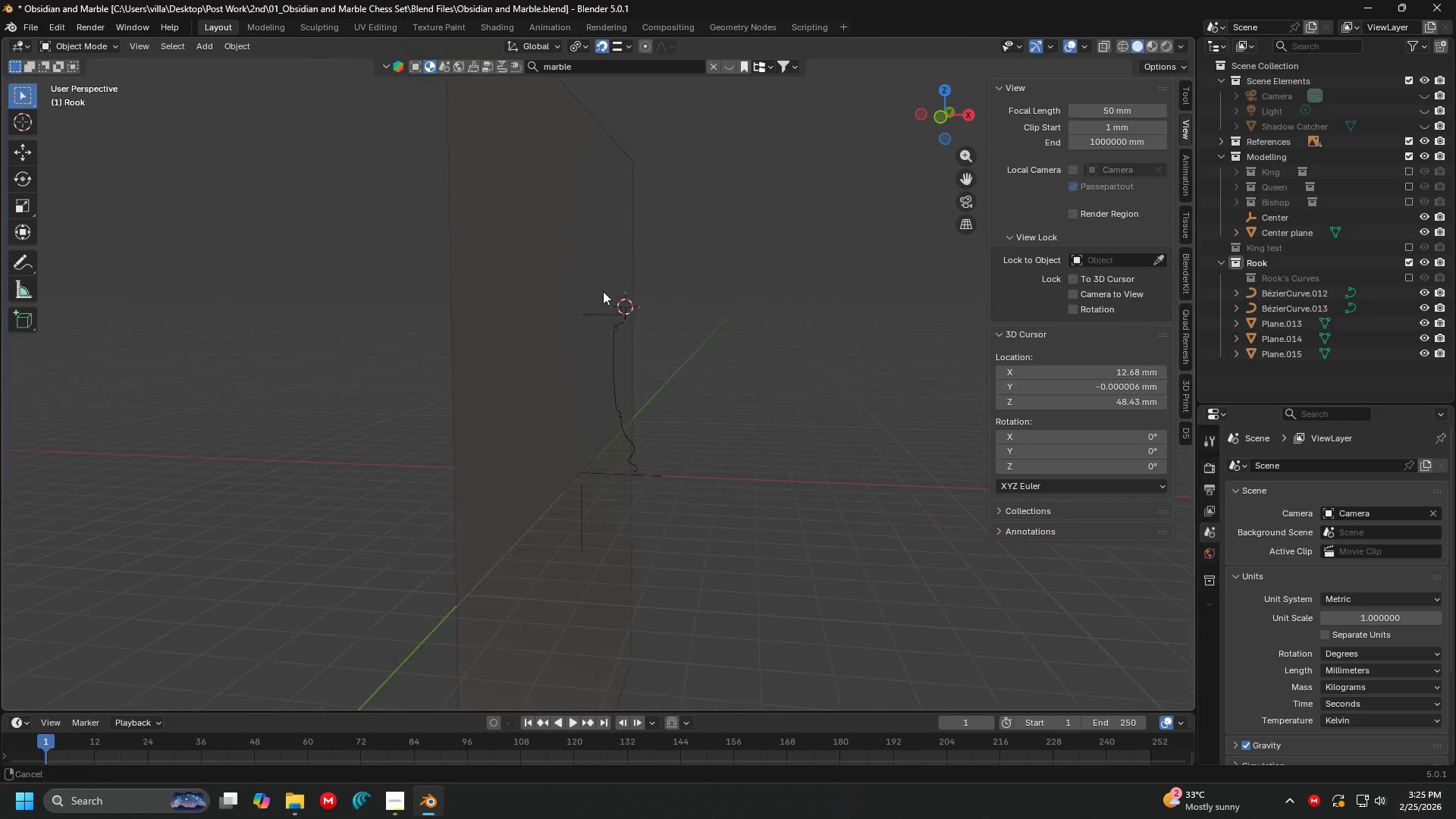 
key(1)
 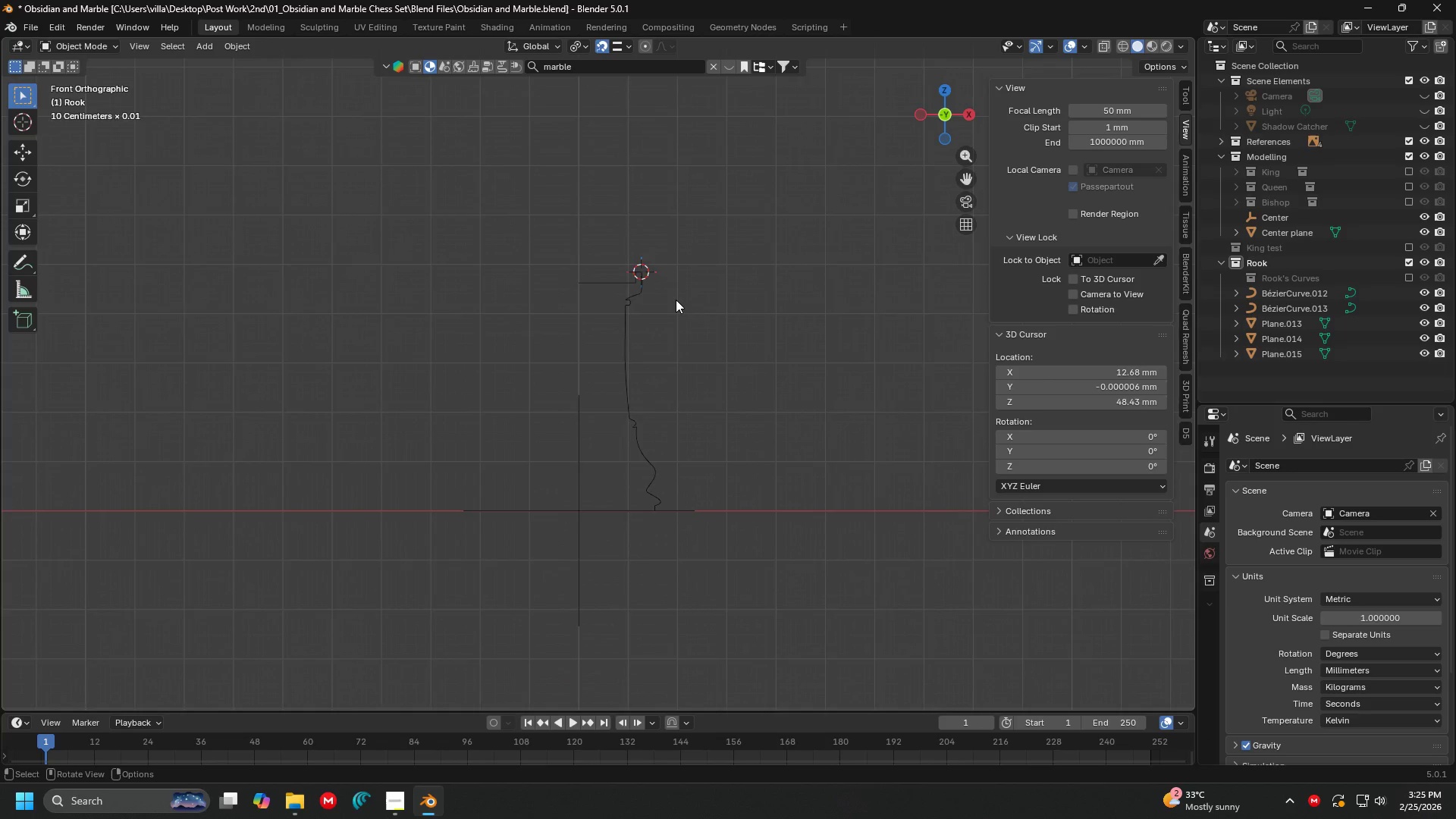 
scroll: coordinate [610, 288], scroll_direction: up, amount: 2.0
 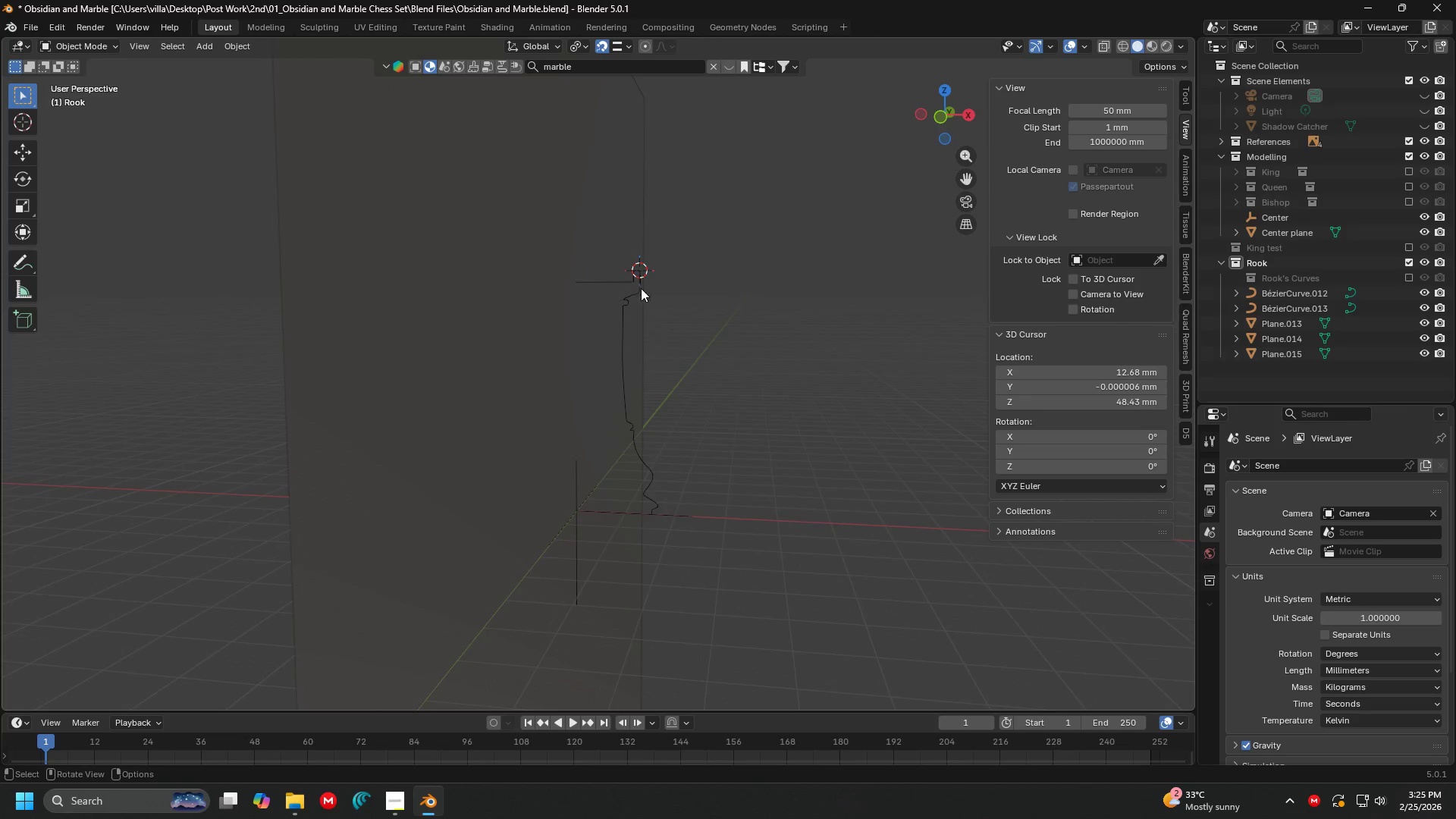 
scroll: coordinate [676, 300], scroll_direction: down, amount: 4.0
 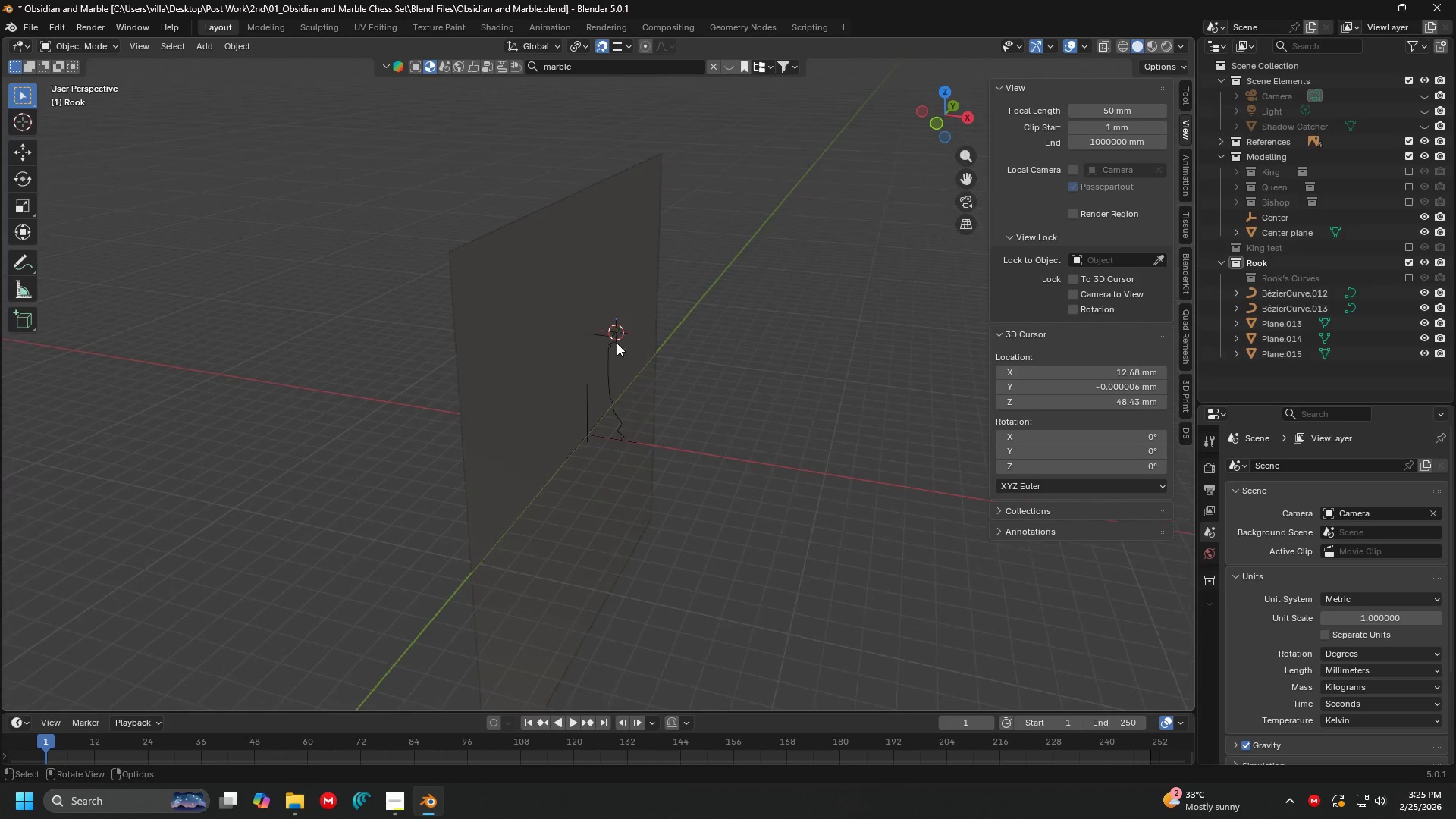 
left_click([556, 281])
 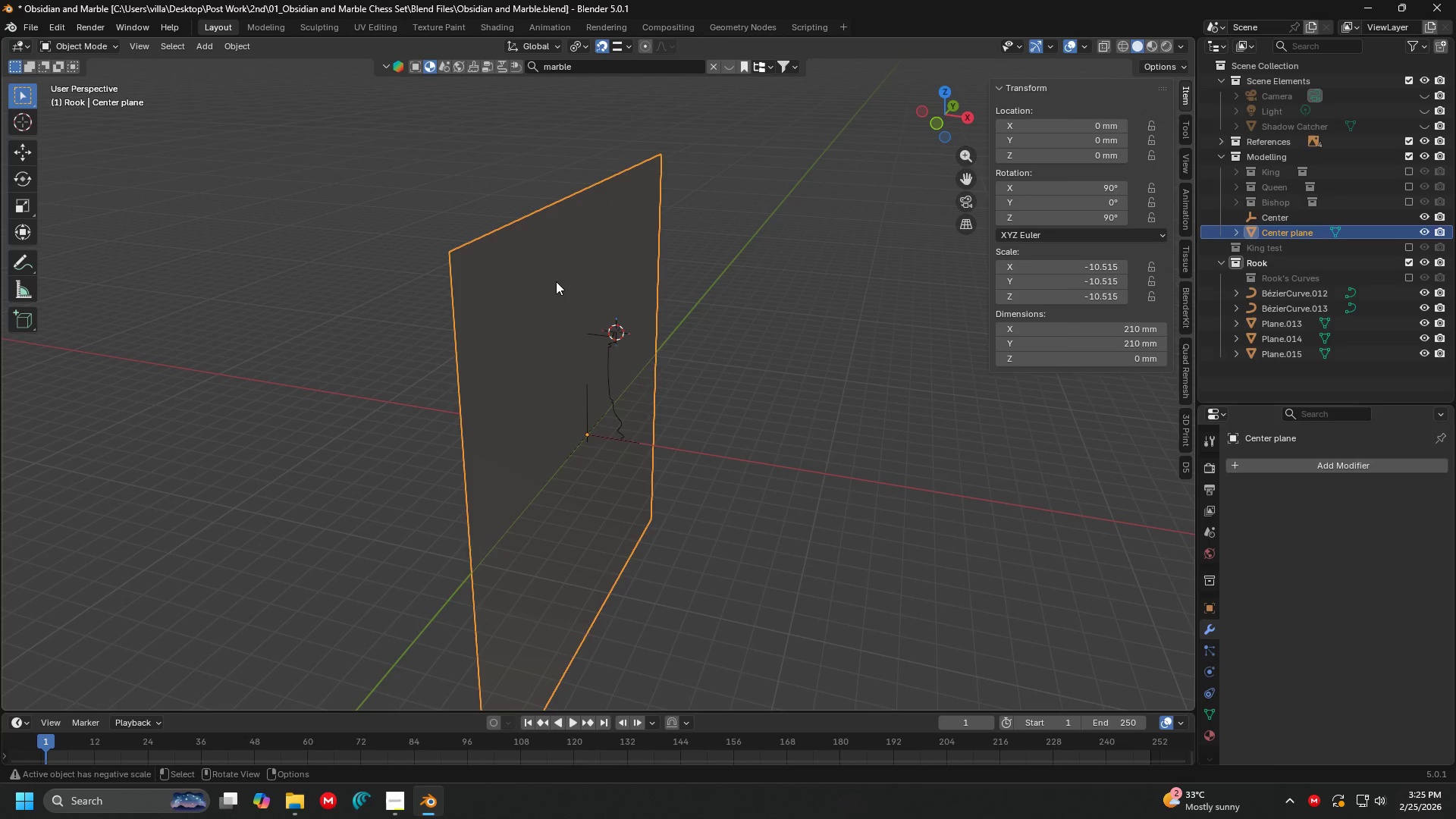 
key(H)
 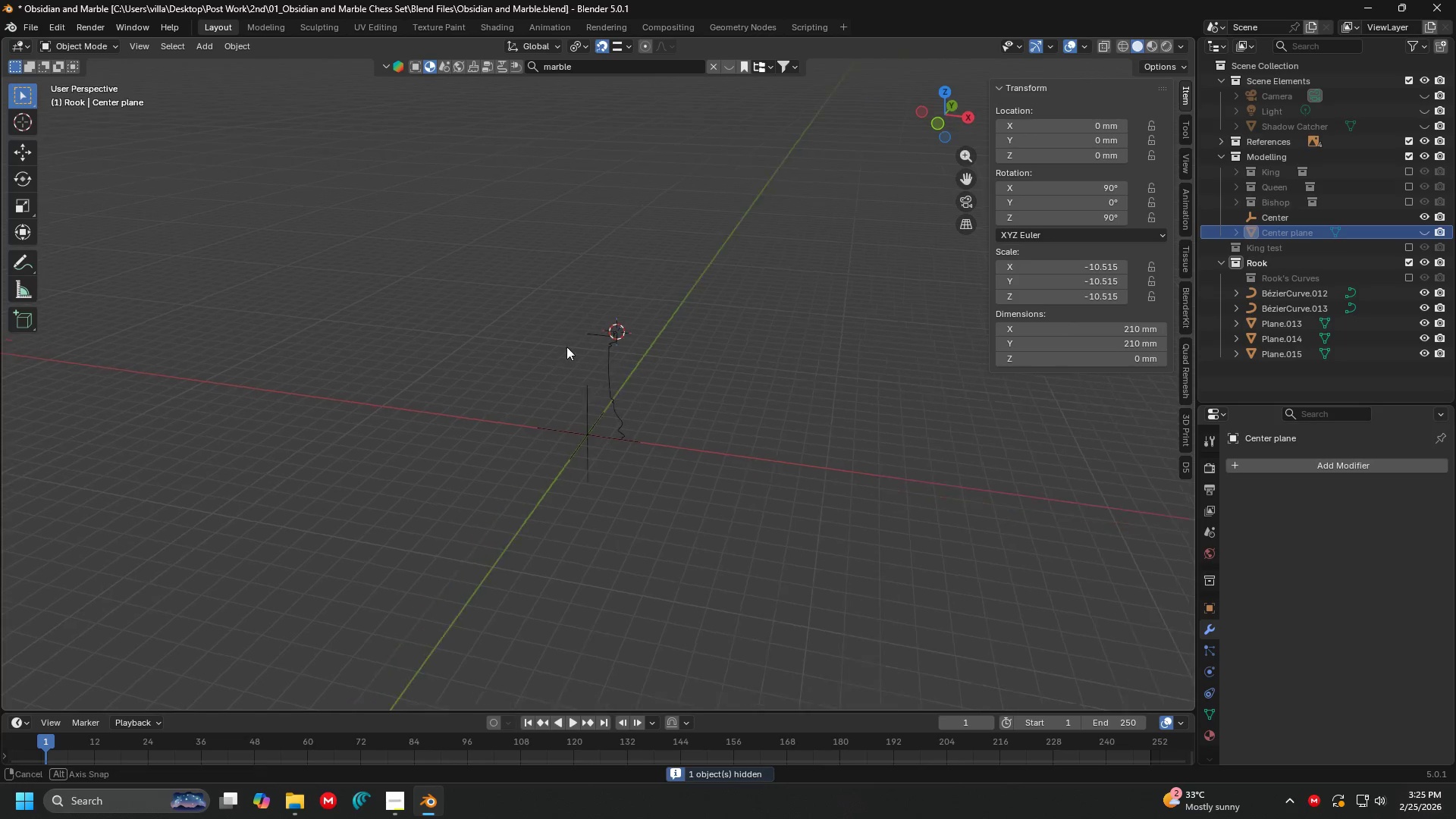 
key(Control+ControlLeft)
 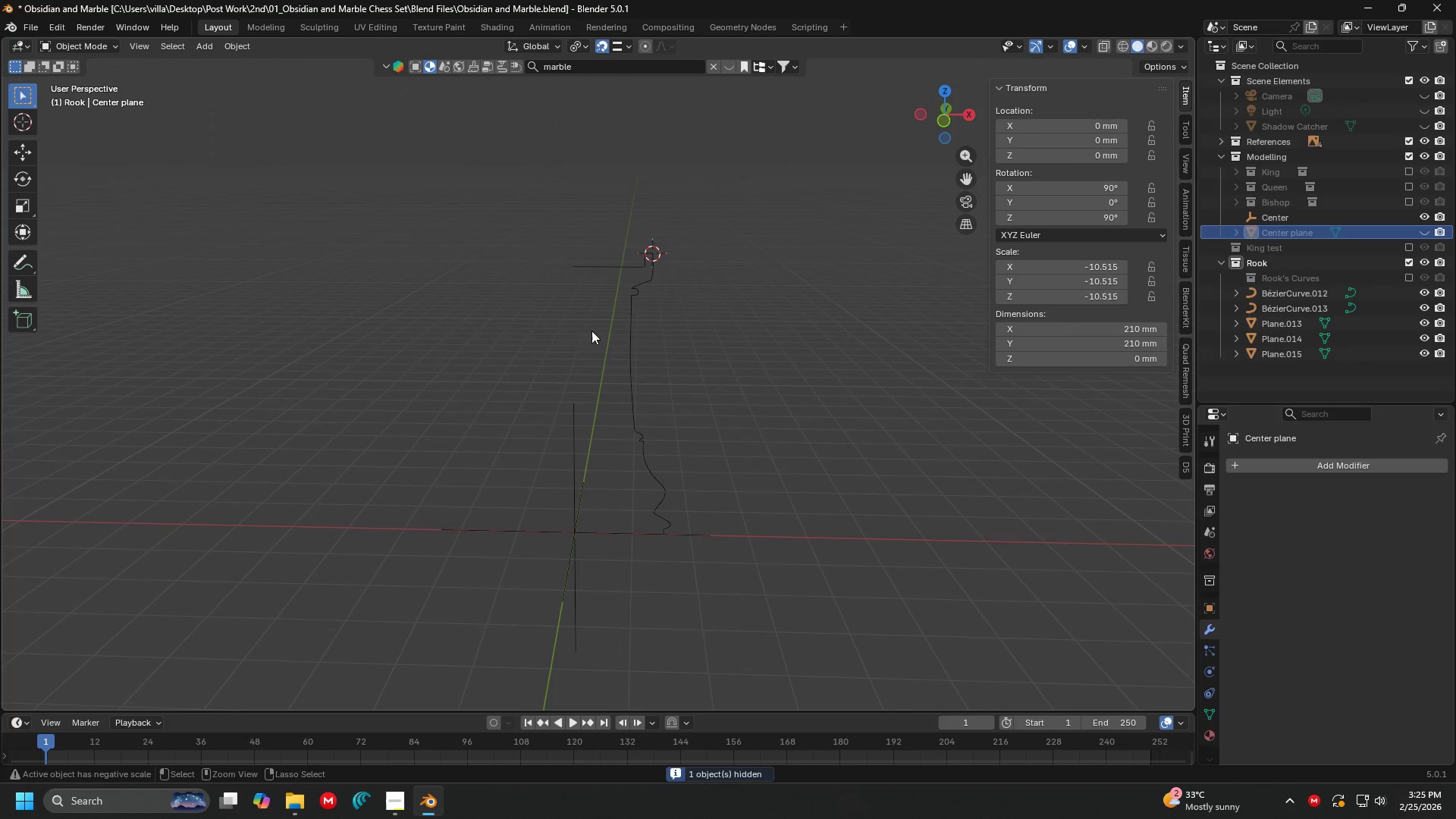 
key(Control+S)
 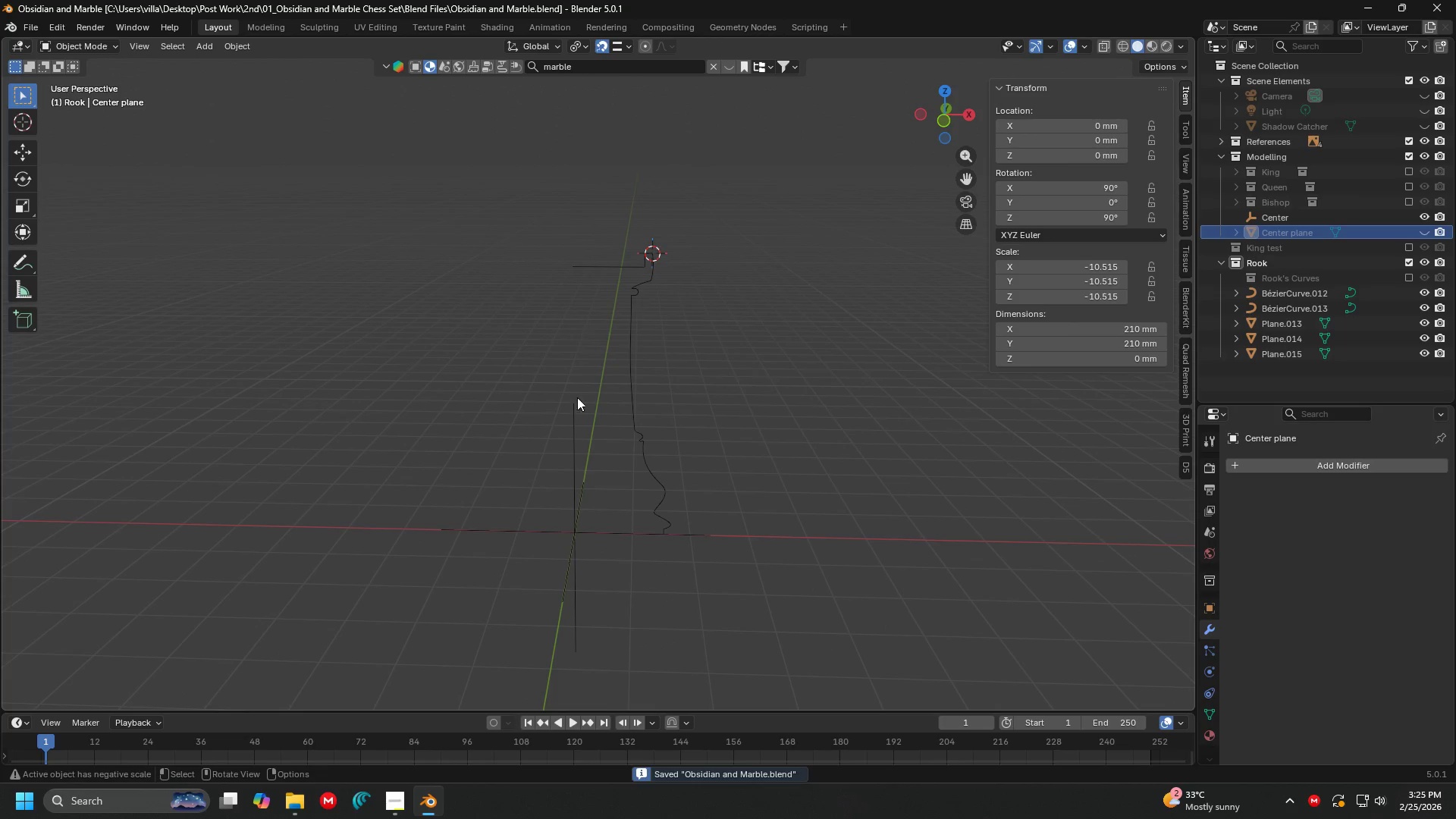 
scroll: coordinate [592, 331], scroll_direction: up, amount: 5.0
 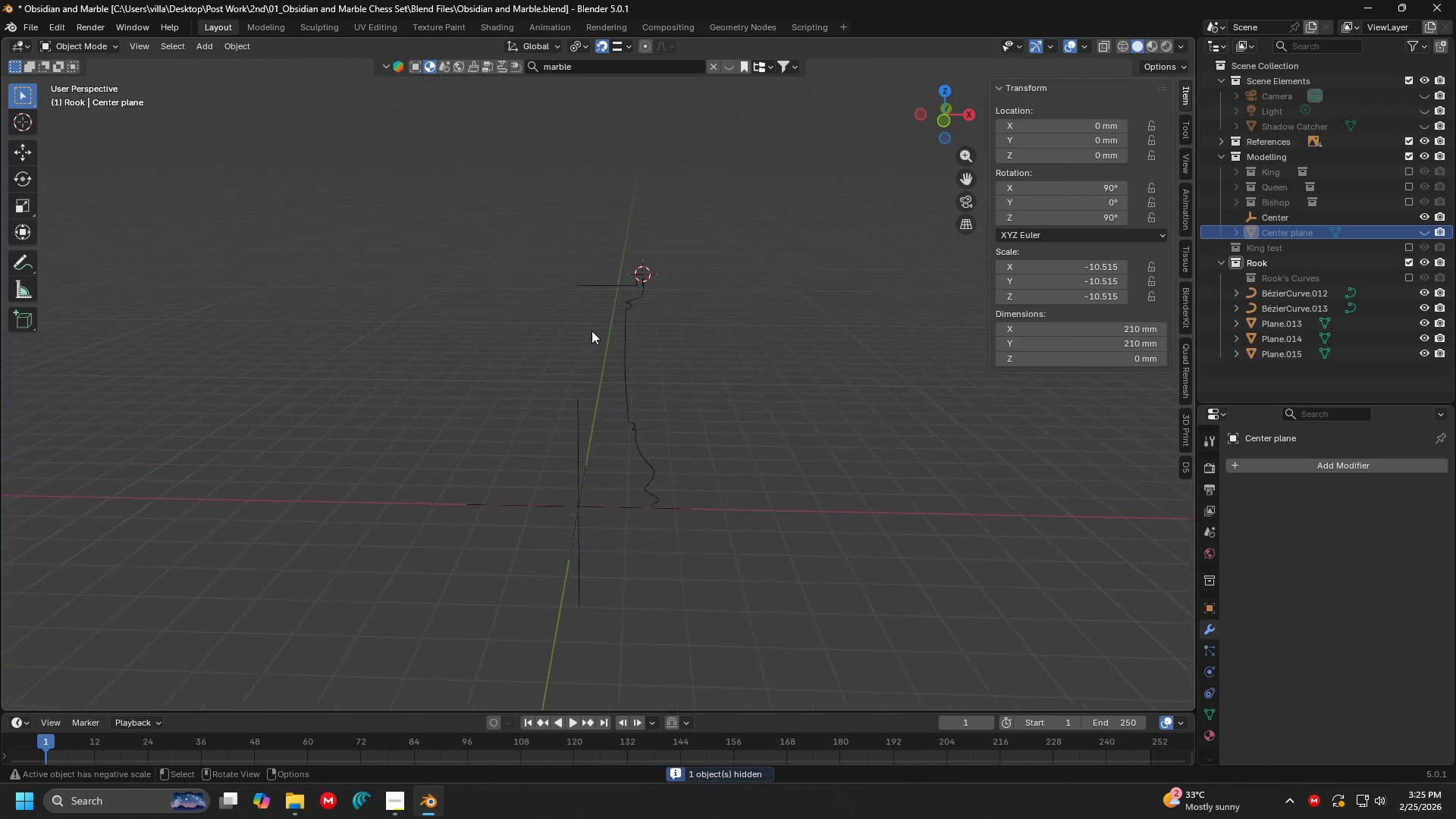 
left_click_drag(start_coordinate=[576, 425], to_coordinate=[520, 388])
 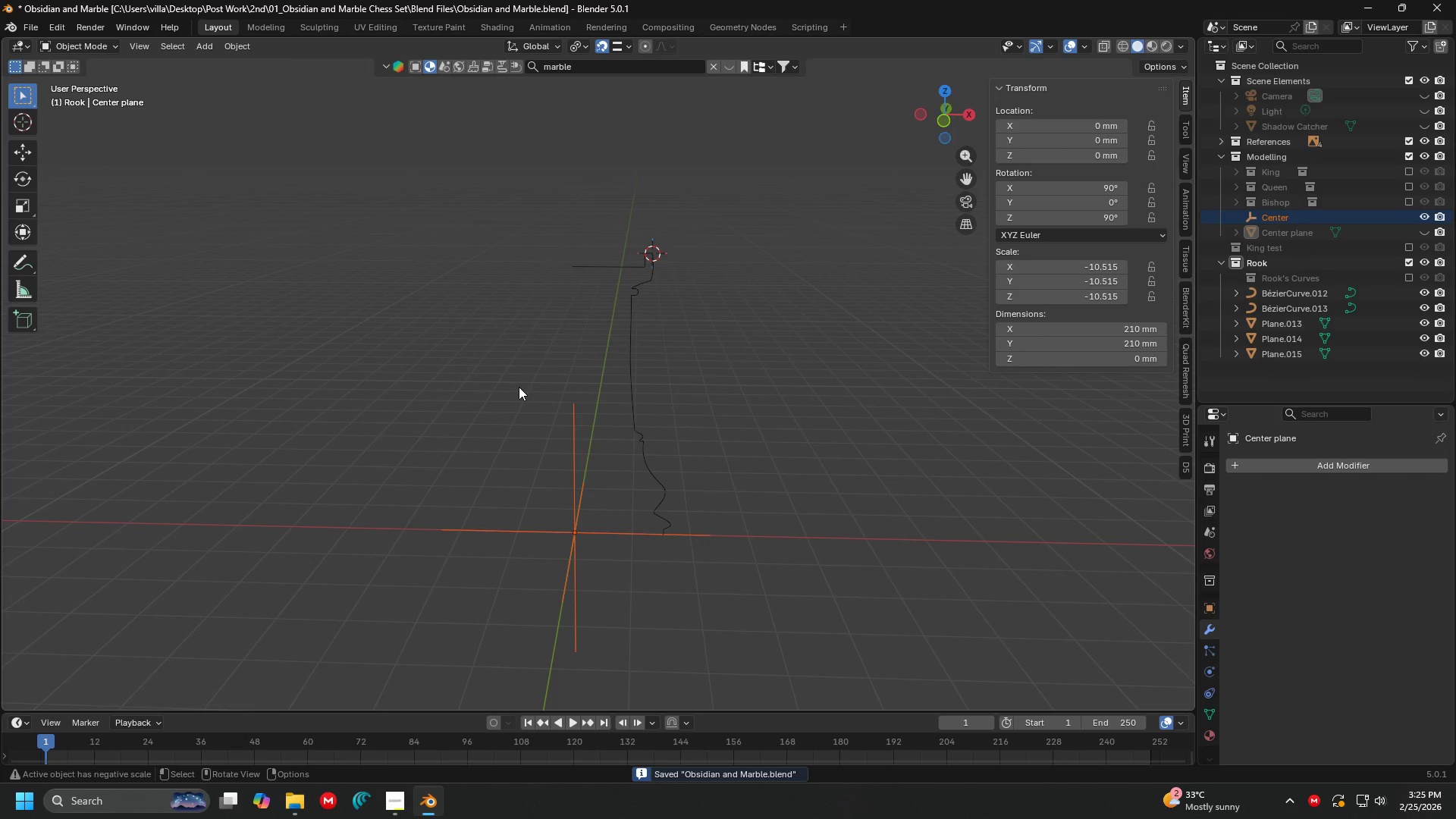 
key(H)
 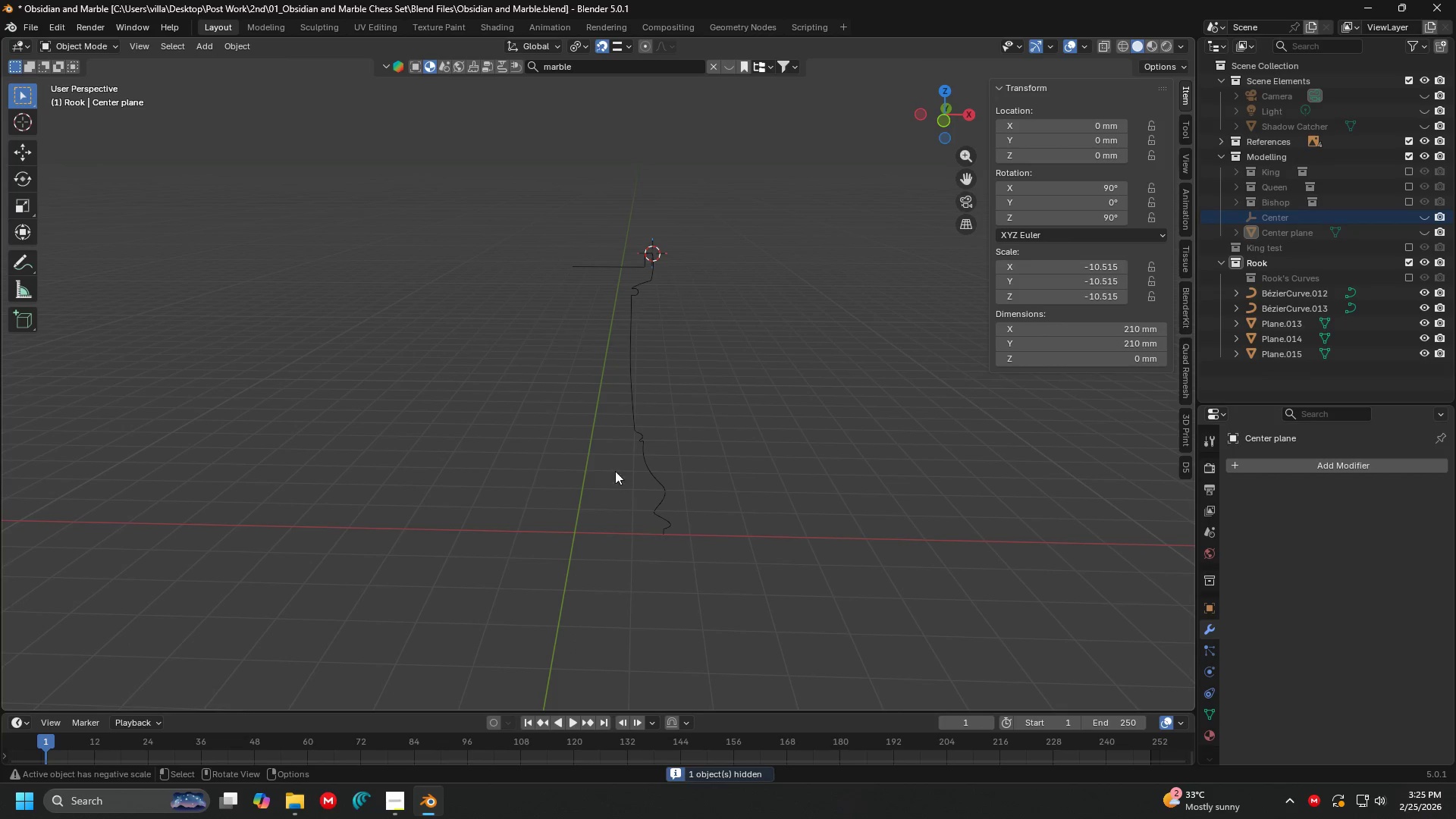 
left_click([515, 398])
 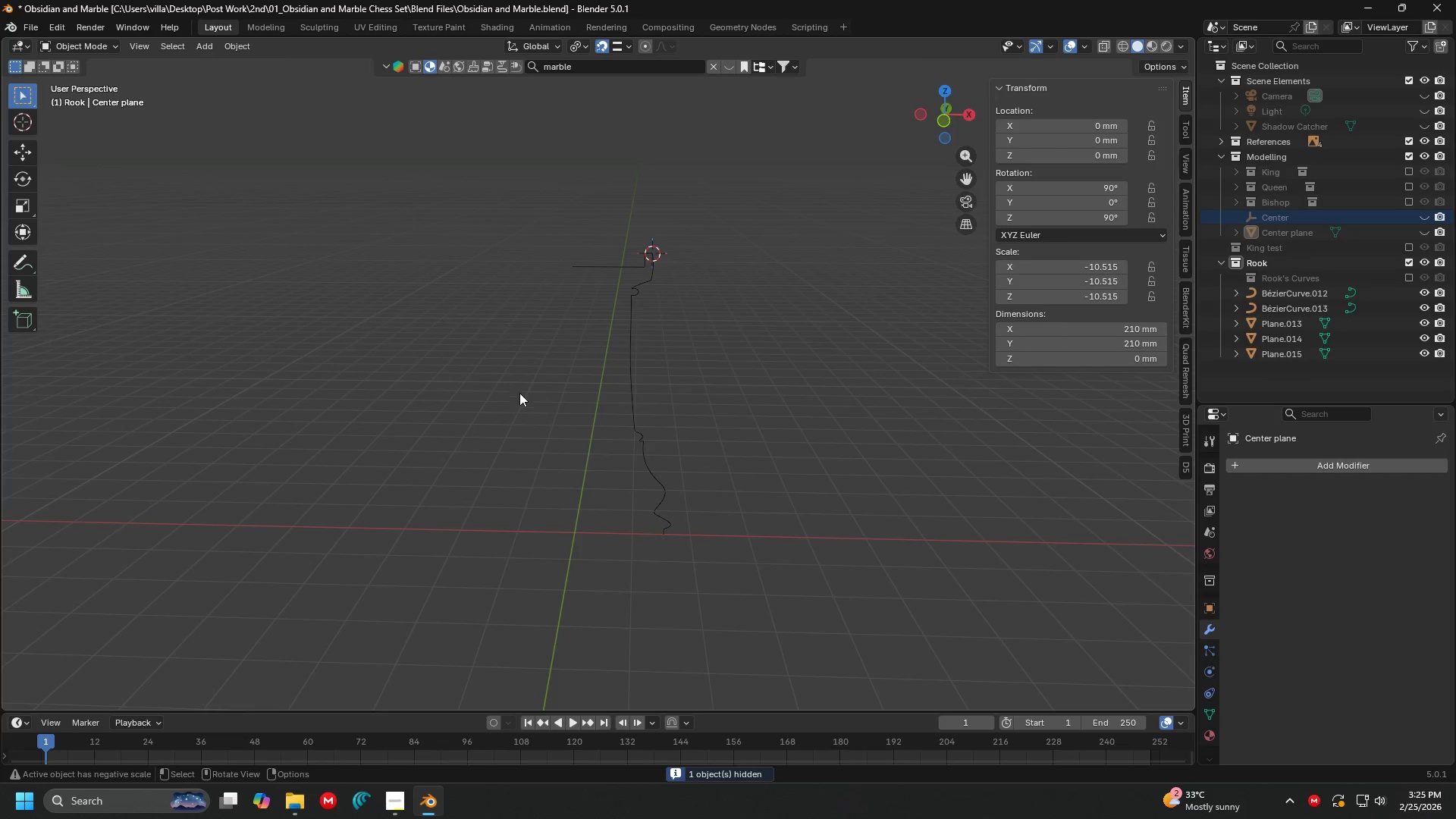 
key(A)
 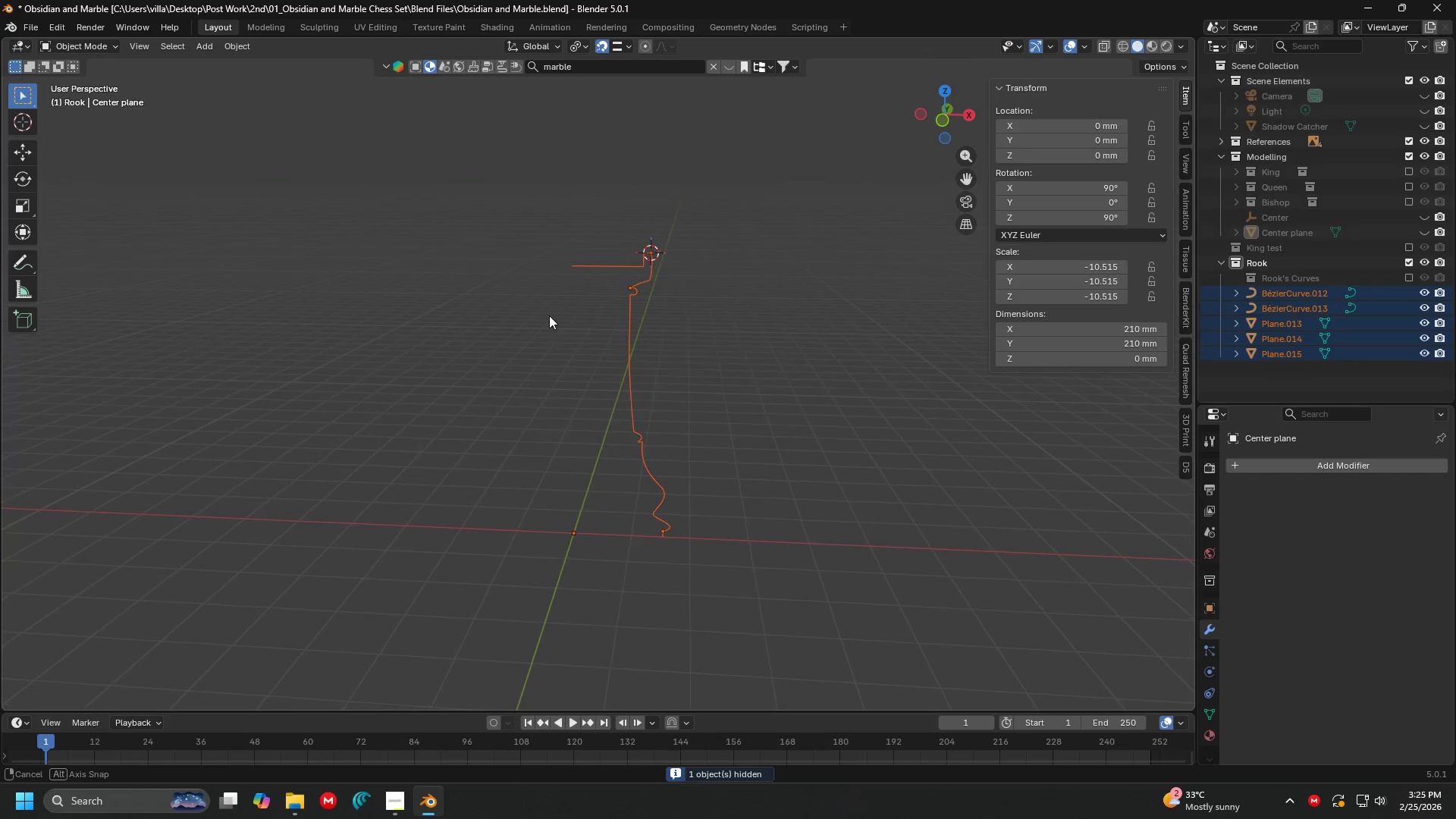 
right_click([563, 321])
 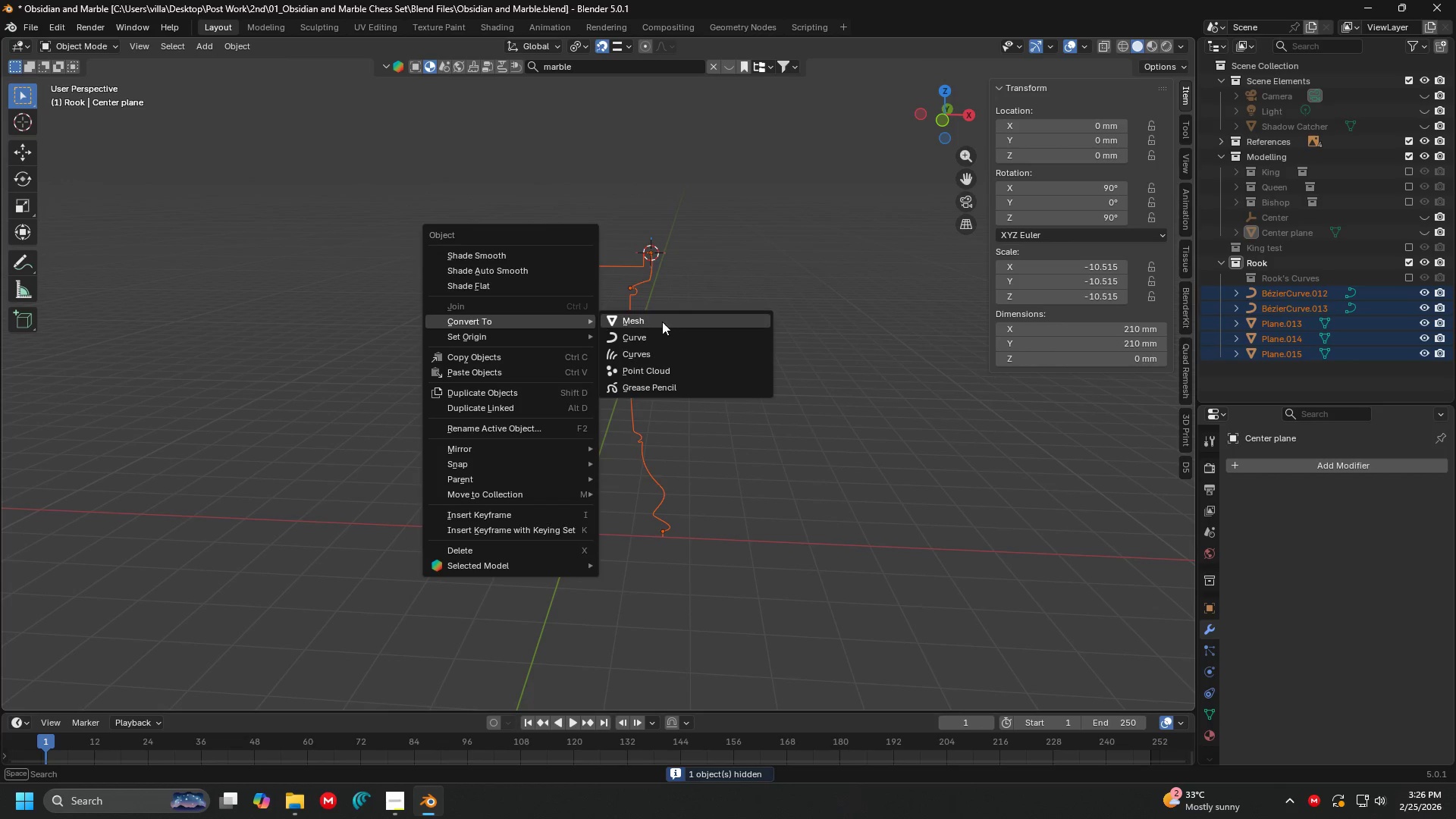 
left_click([663, 322])
 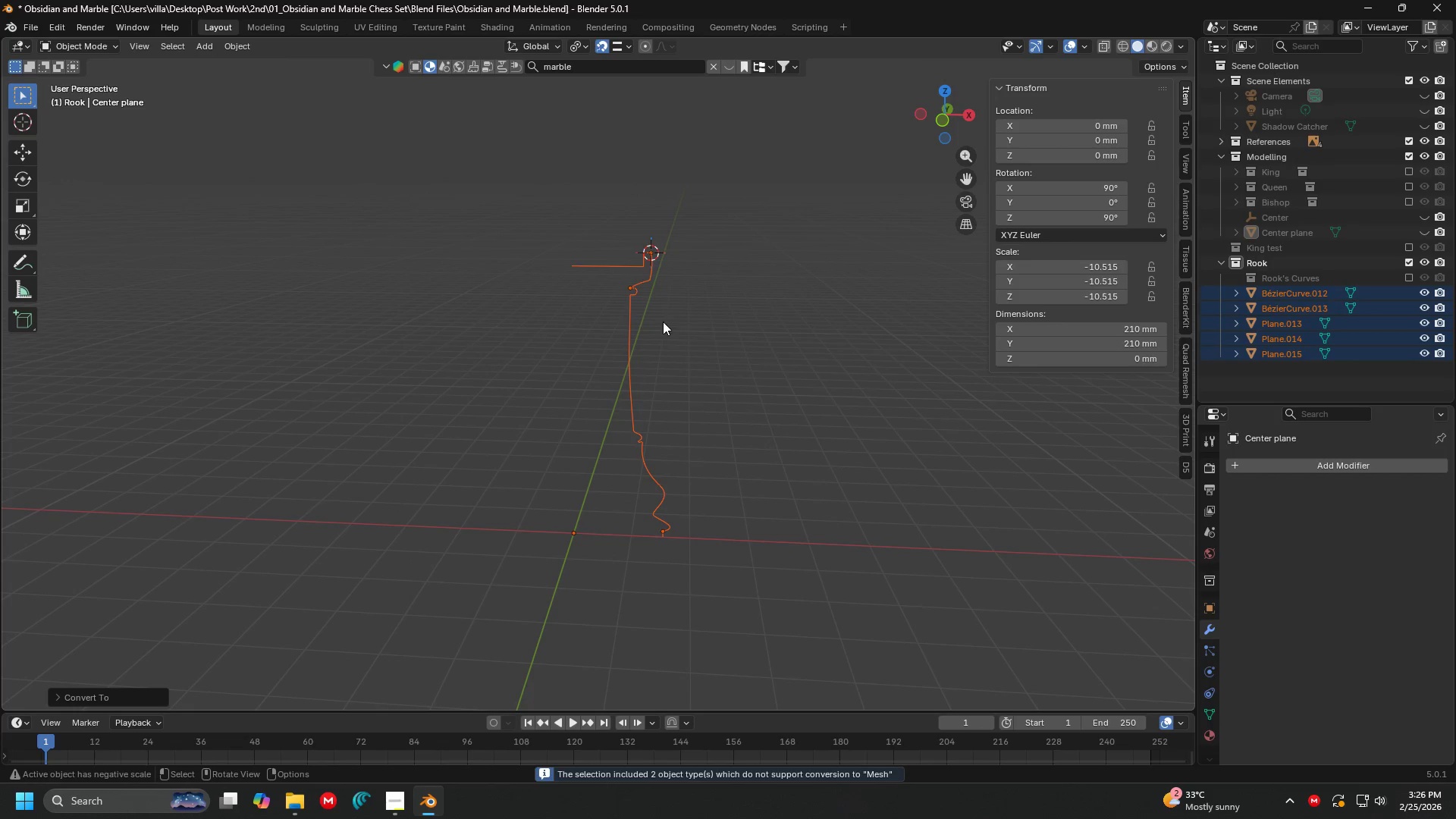 
hold_key(key=ShiftLeft, duration=0.88)
left_click([639, 409])
 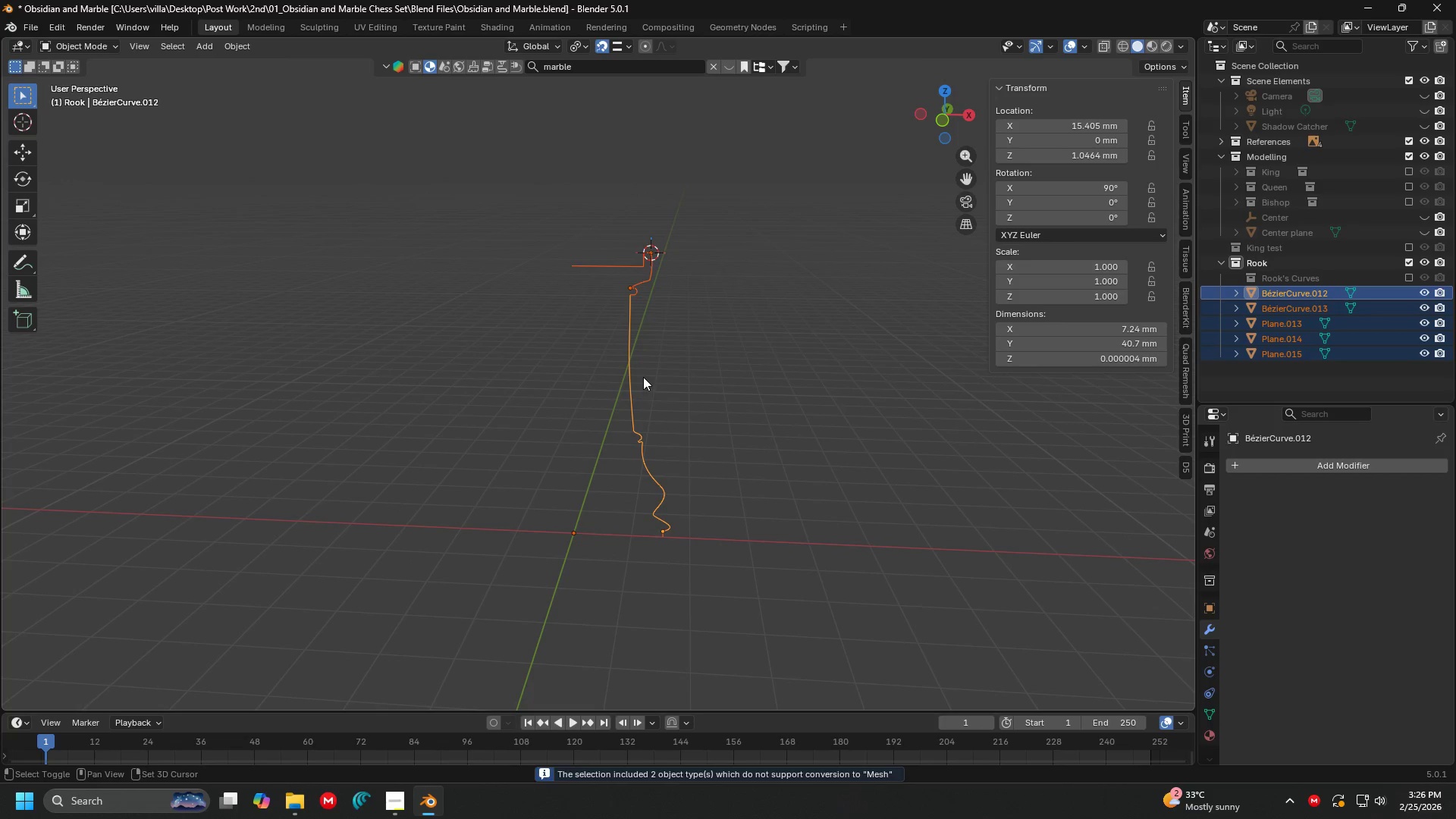 
right_click([643, 377])
 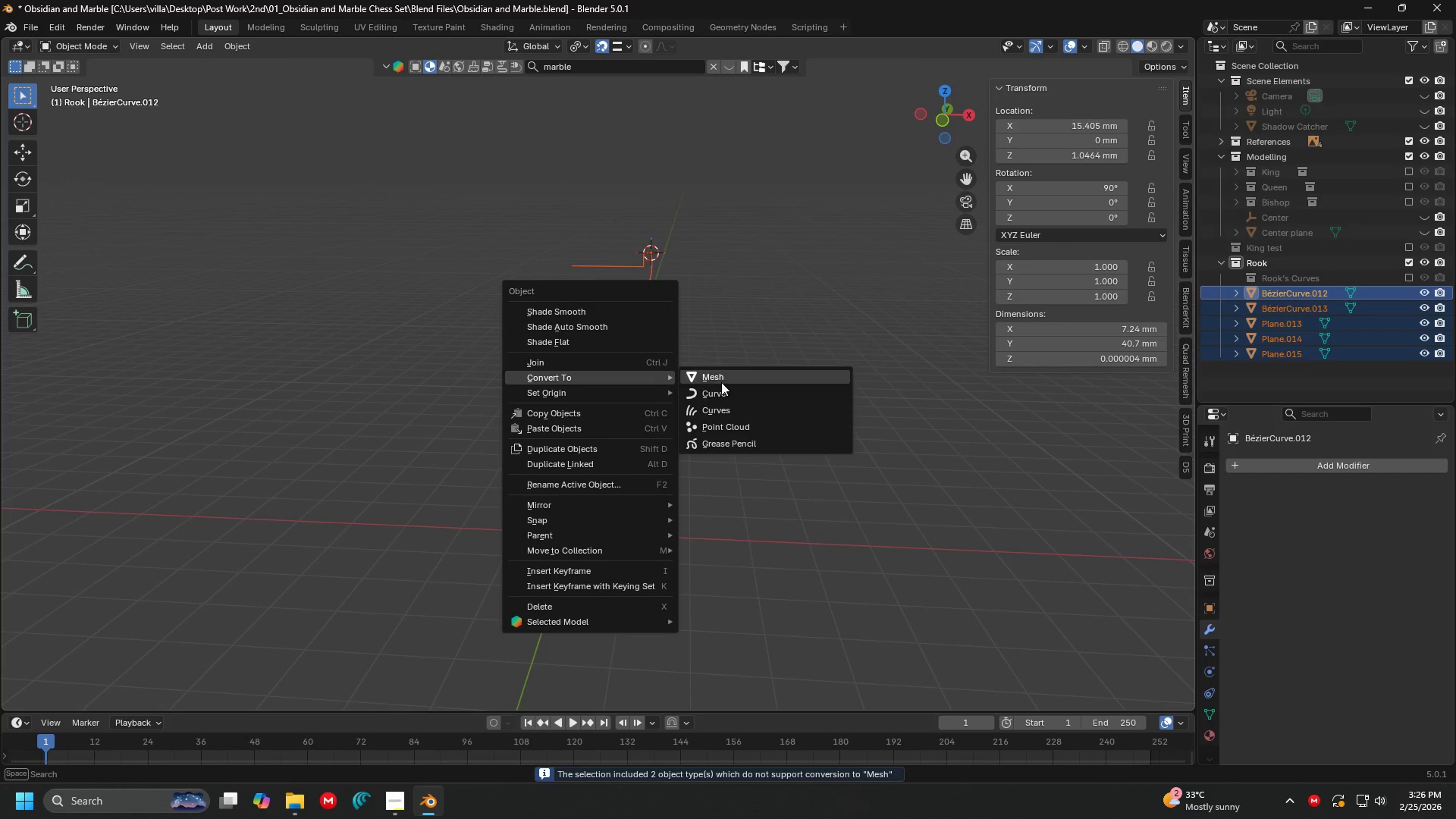 
left_click([722, 382])
 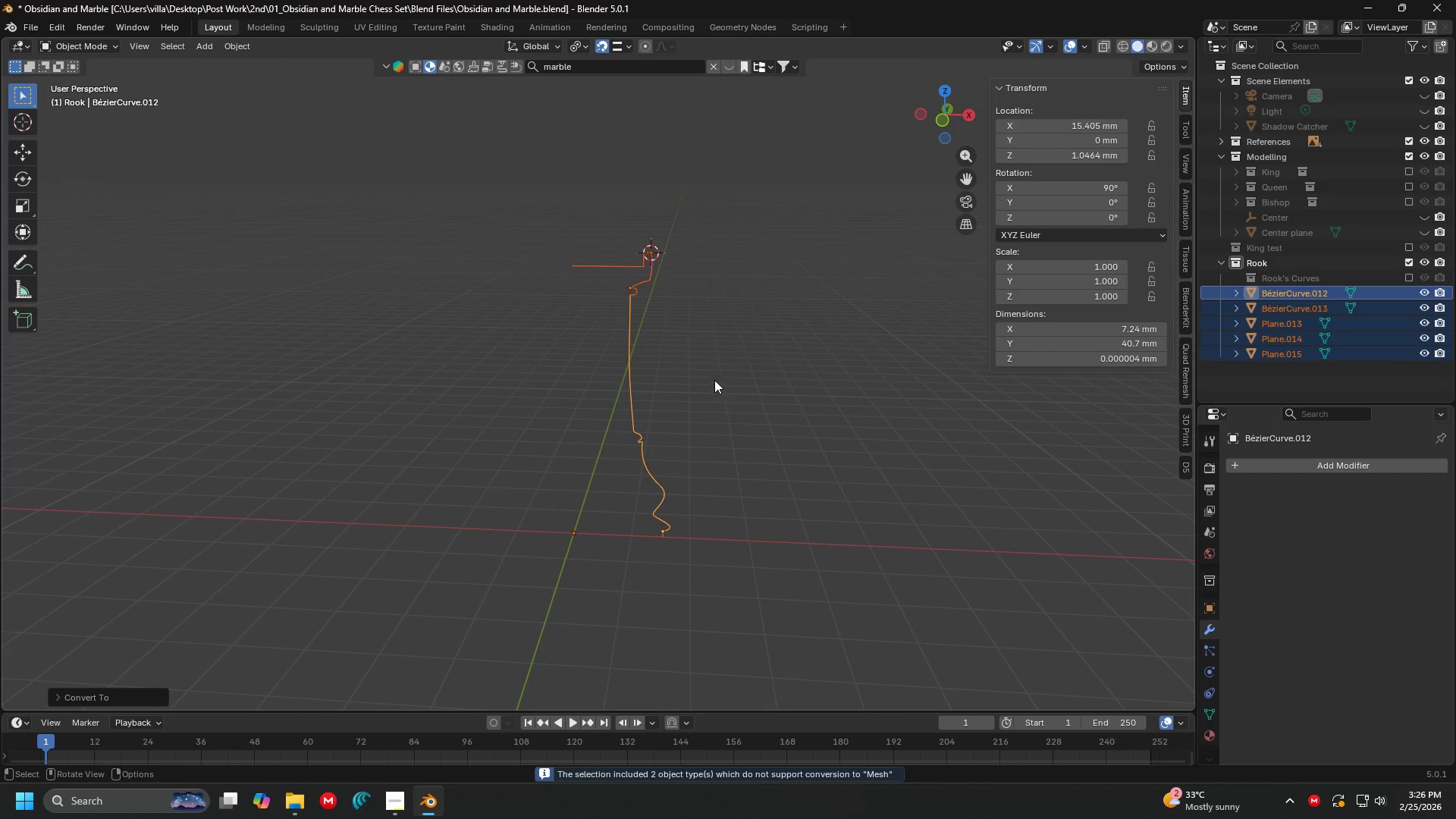 
scroll: coordinate [681, 376], scroll_direction: up, amount: 4.0
 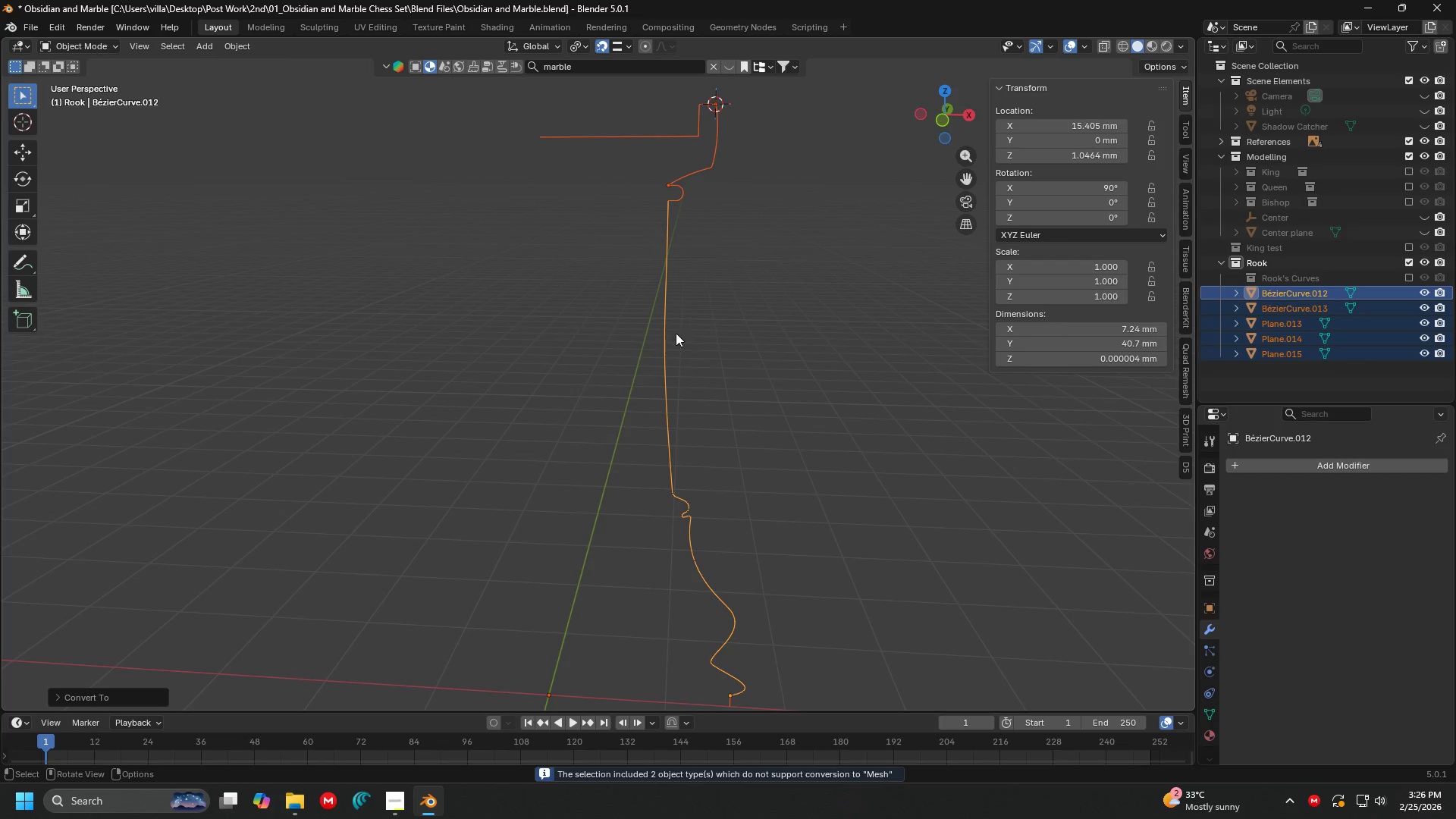 
left_click([620, 212])
 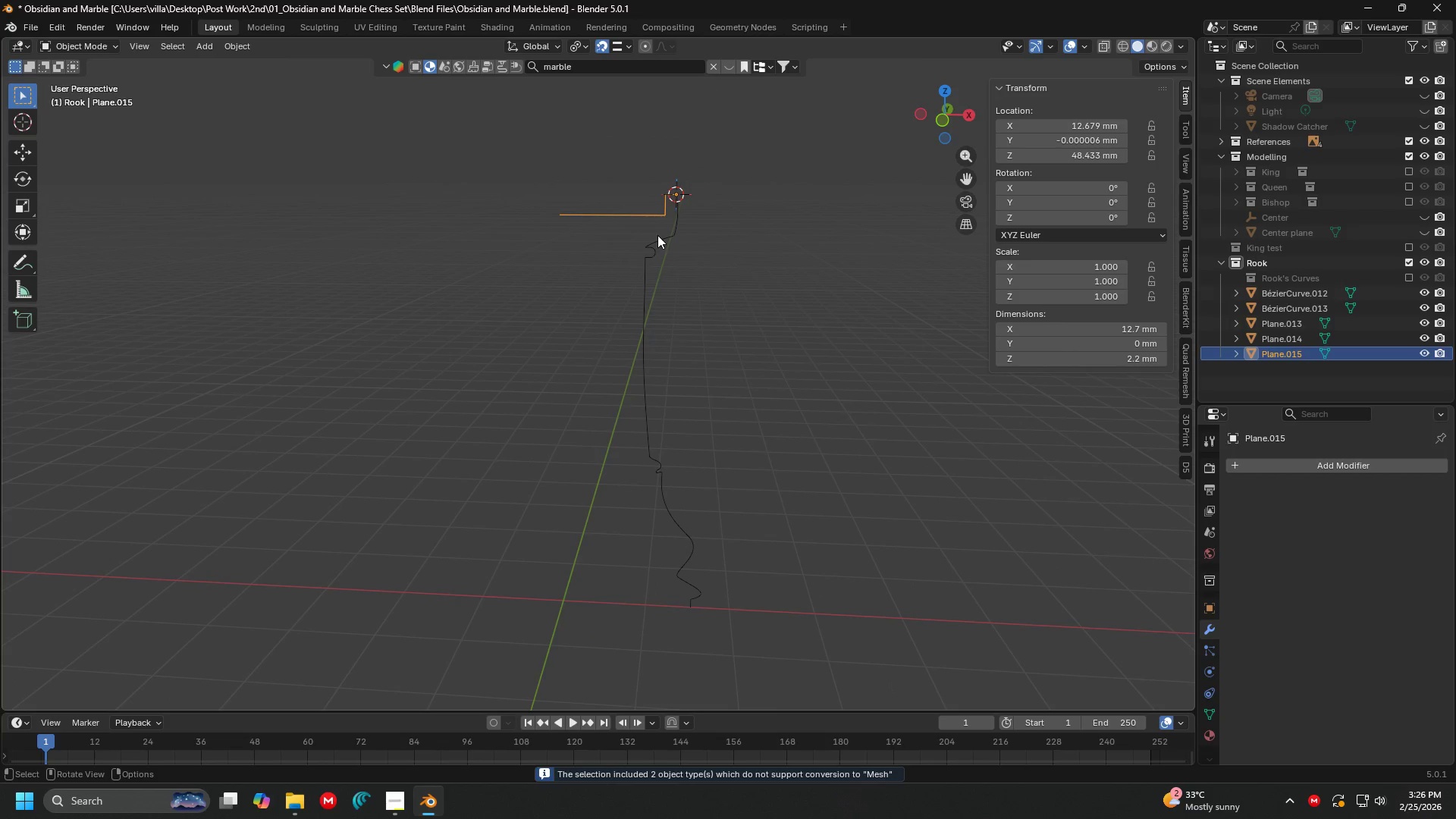 
scroll: coordinate [667, 271], scroll_direction: down, amount: 2.0
 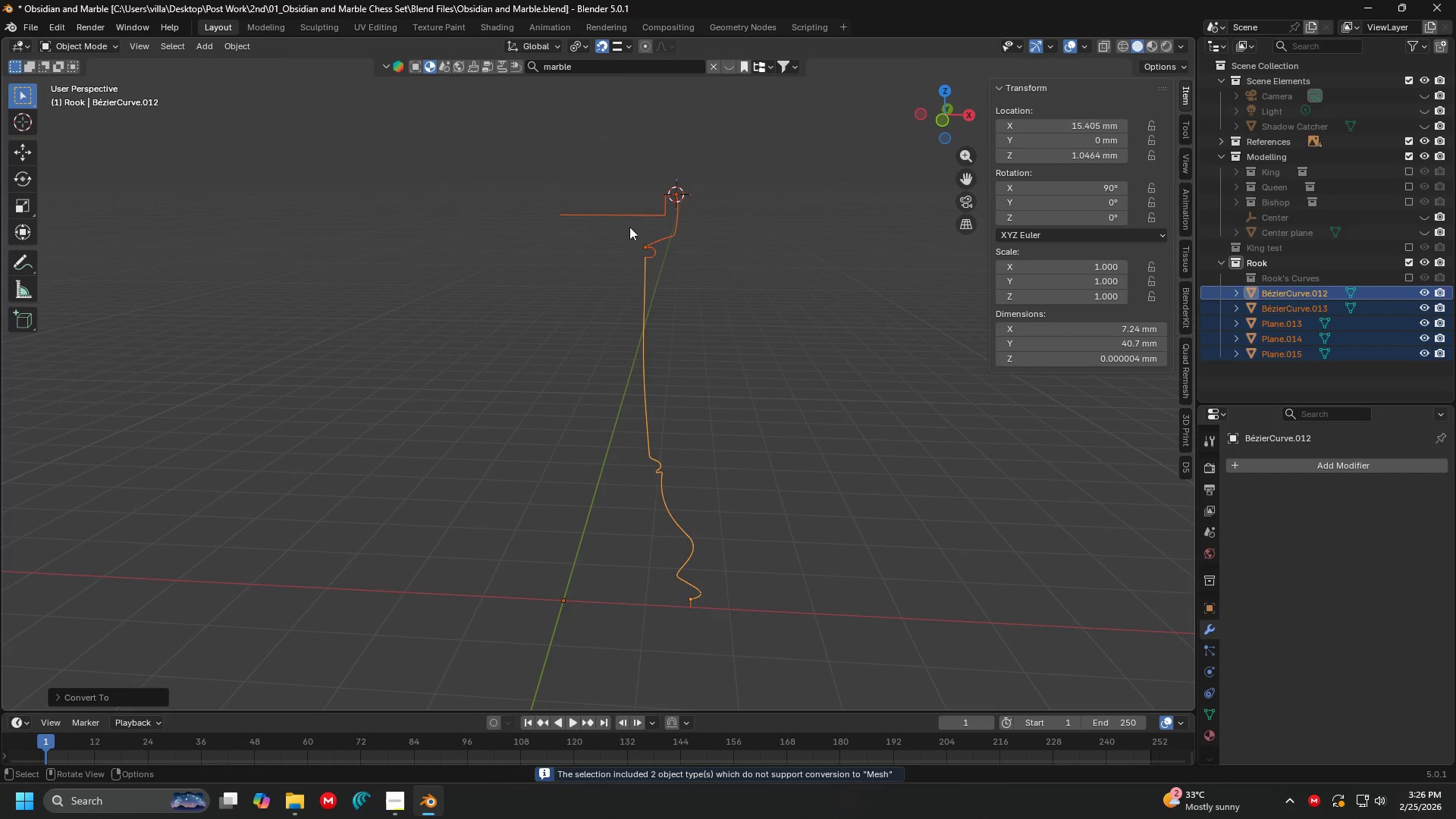 
hold_key(key=ShiftLeft, duration=1.0)
left_click([664, 237])
 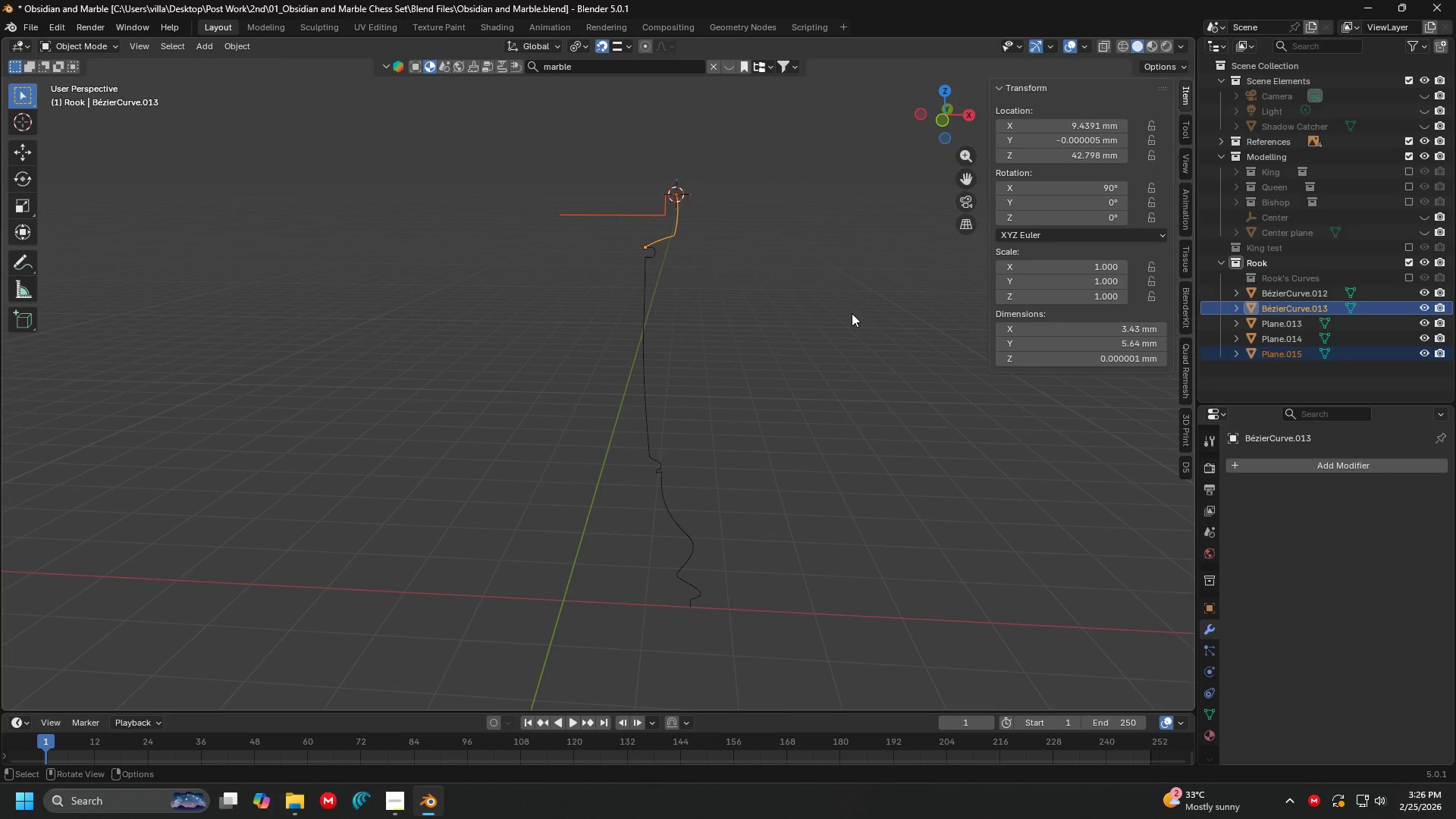 
key(Tab)
 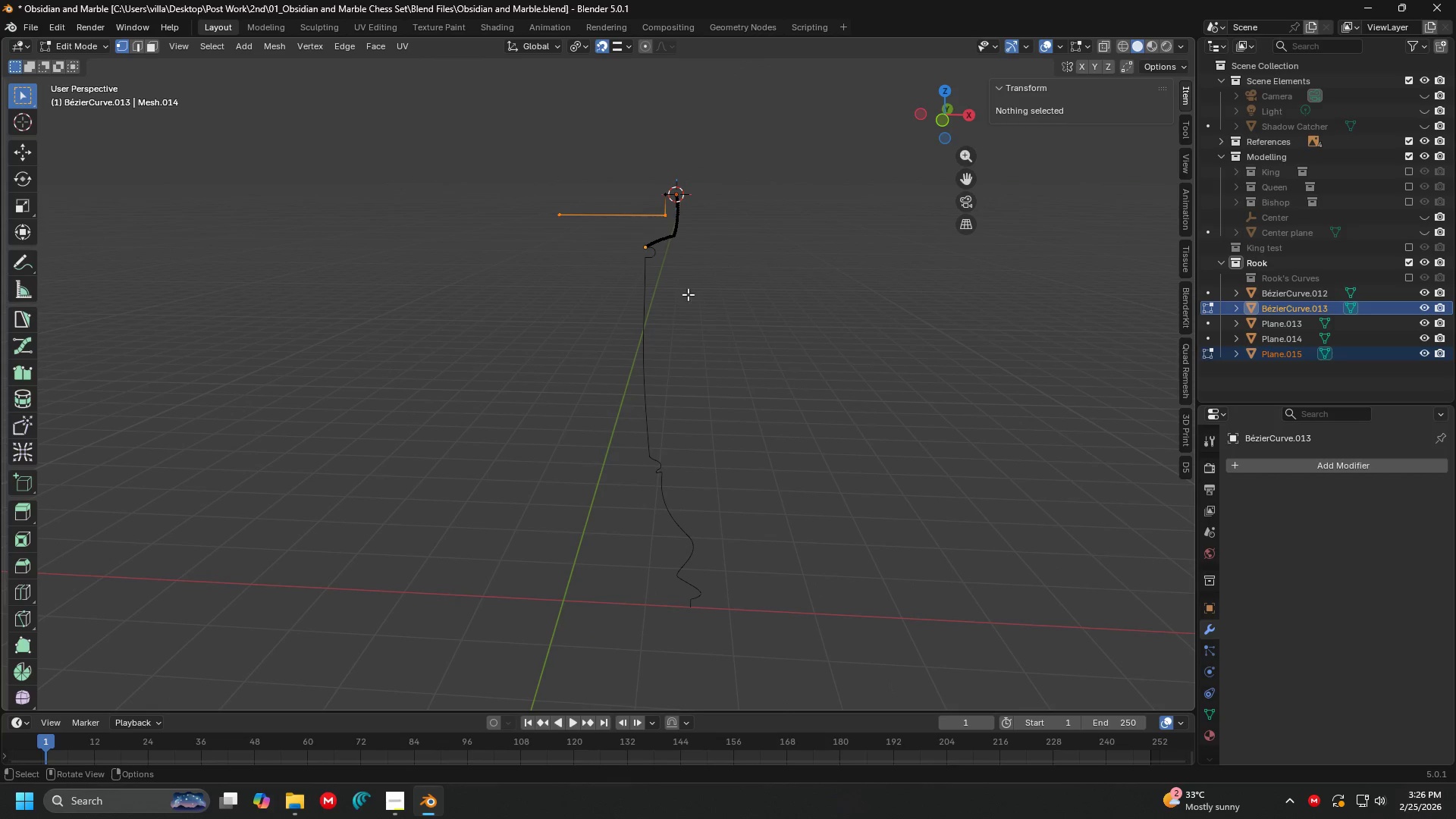 
key(Tab)
 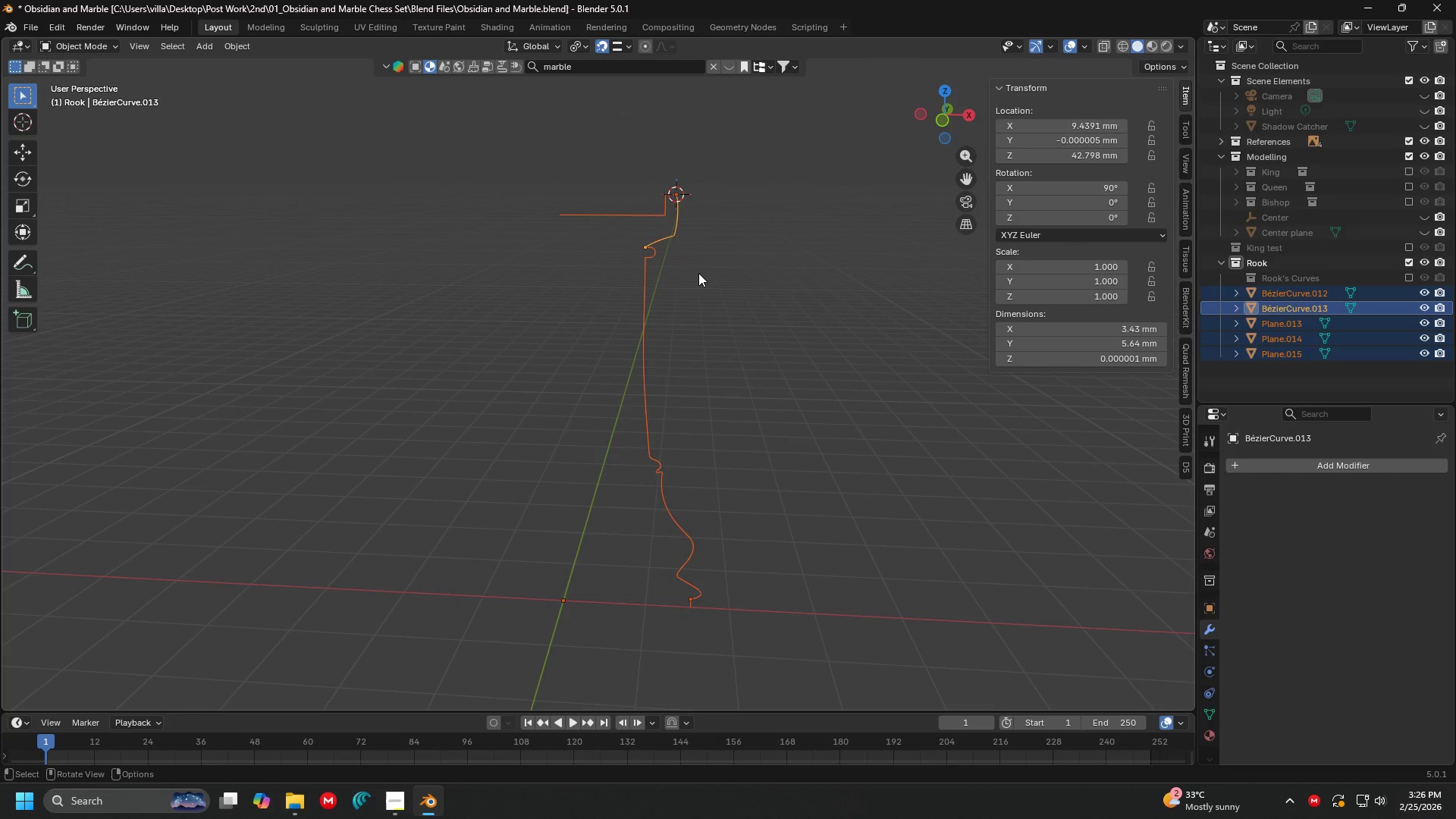 
key(A)
 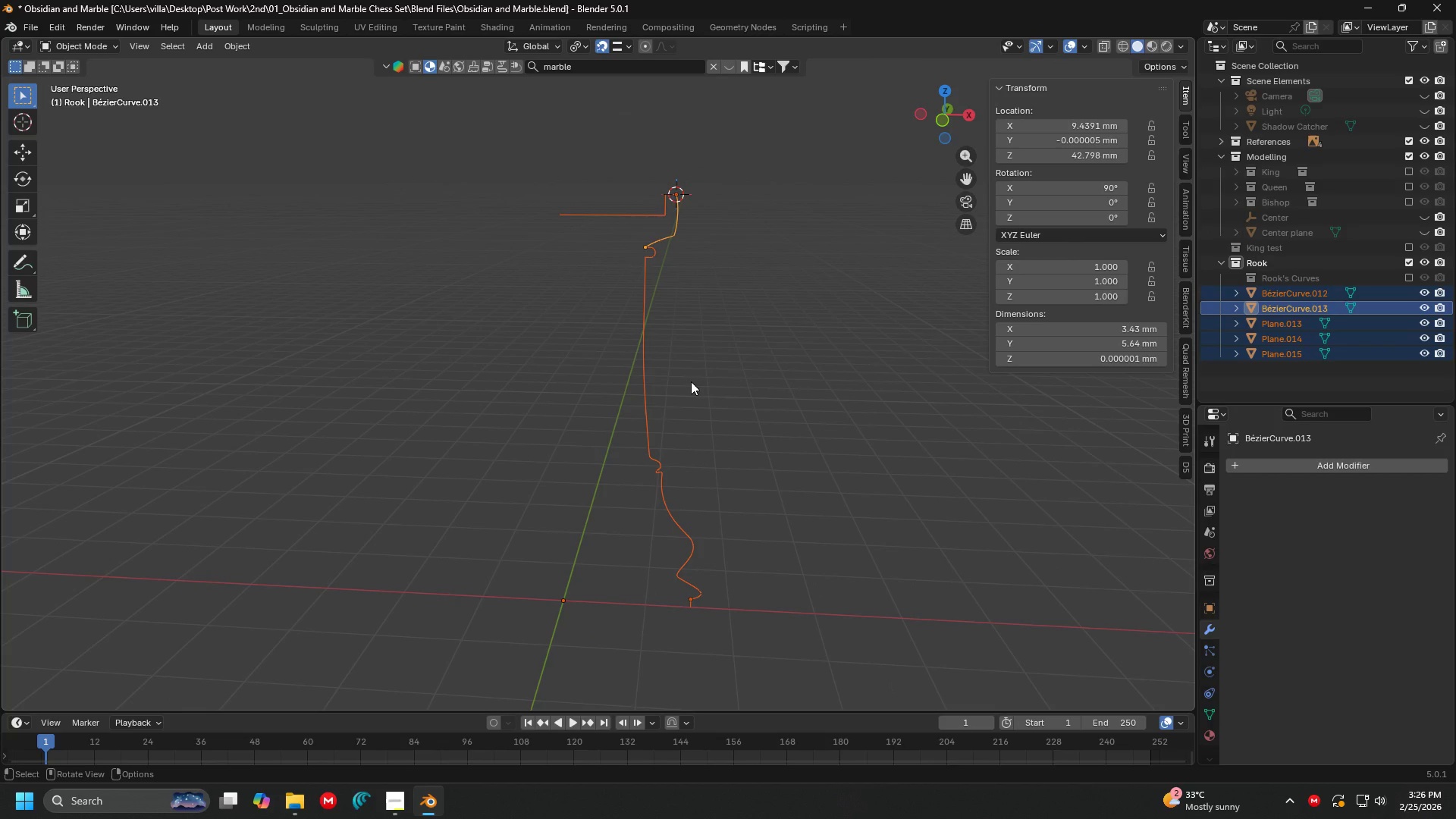 
key(Control+J)
 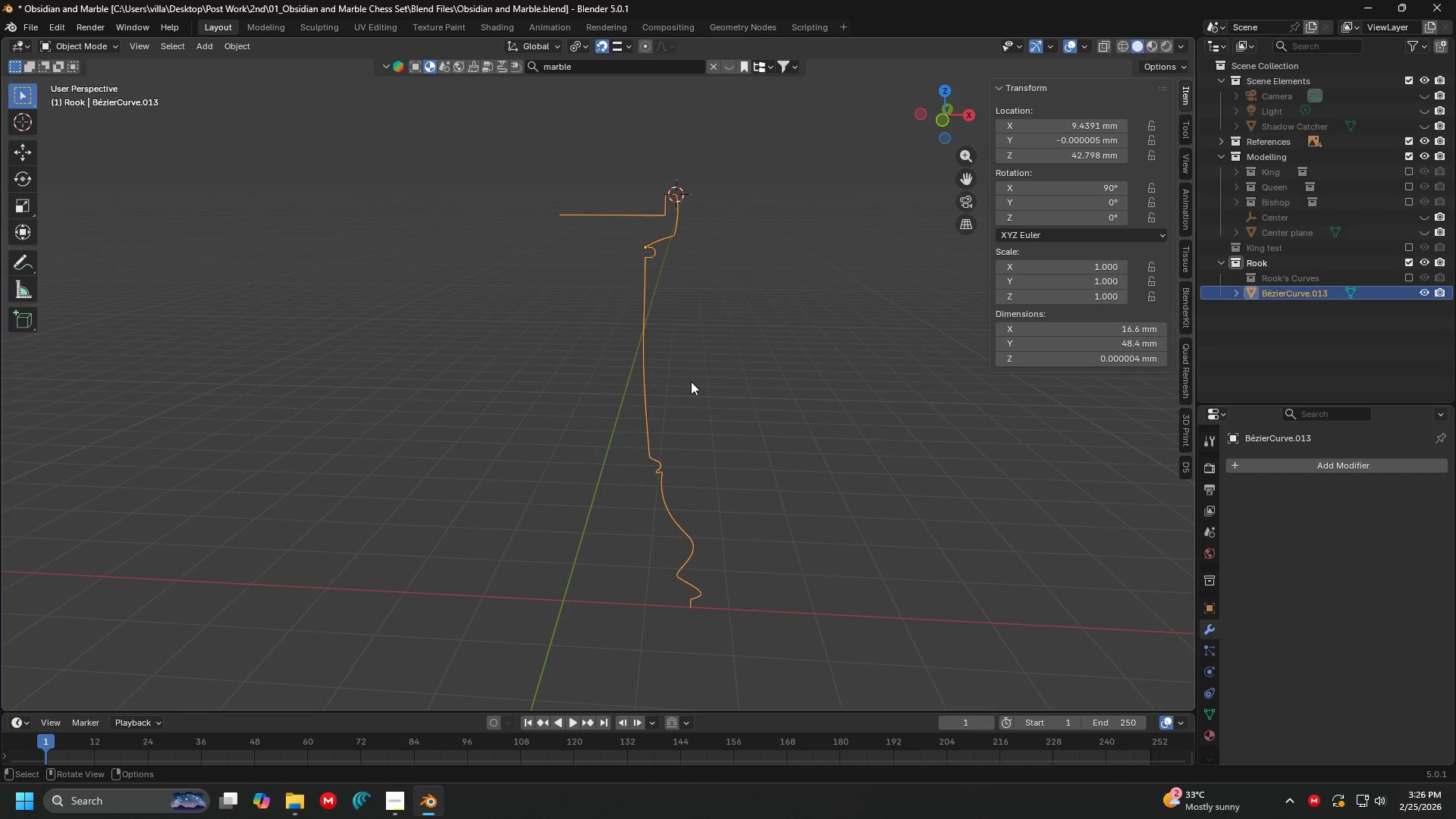 
key(Tab)
type(am)
 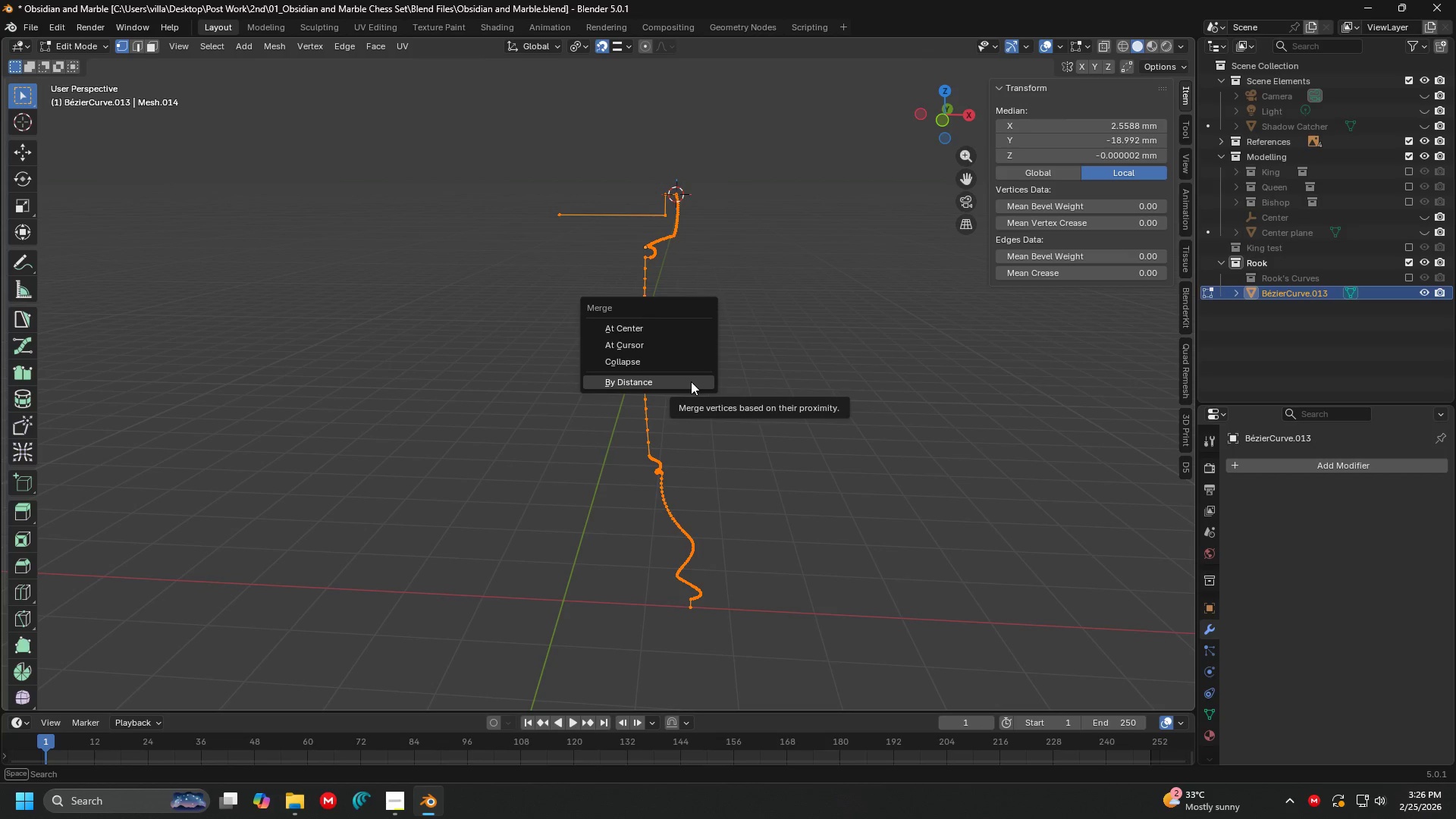 
left_click([691, 381])
 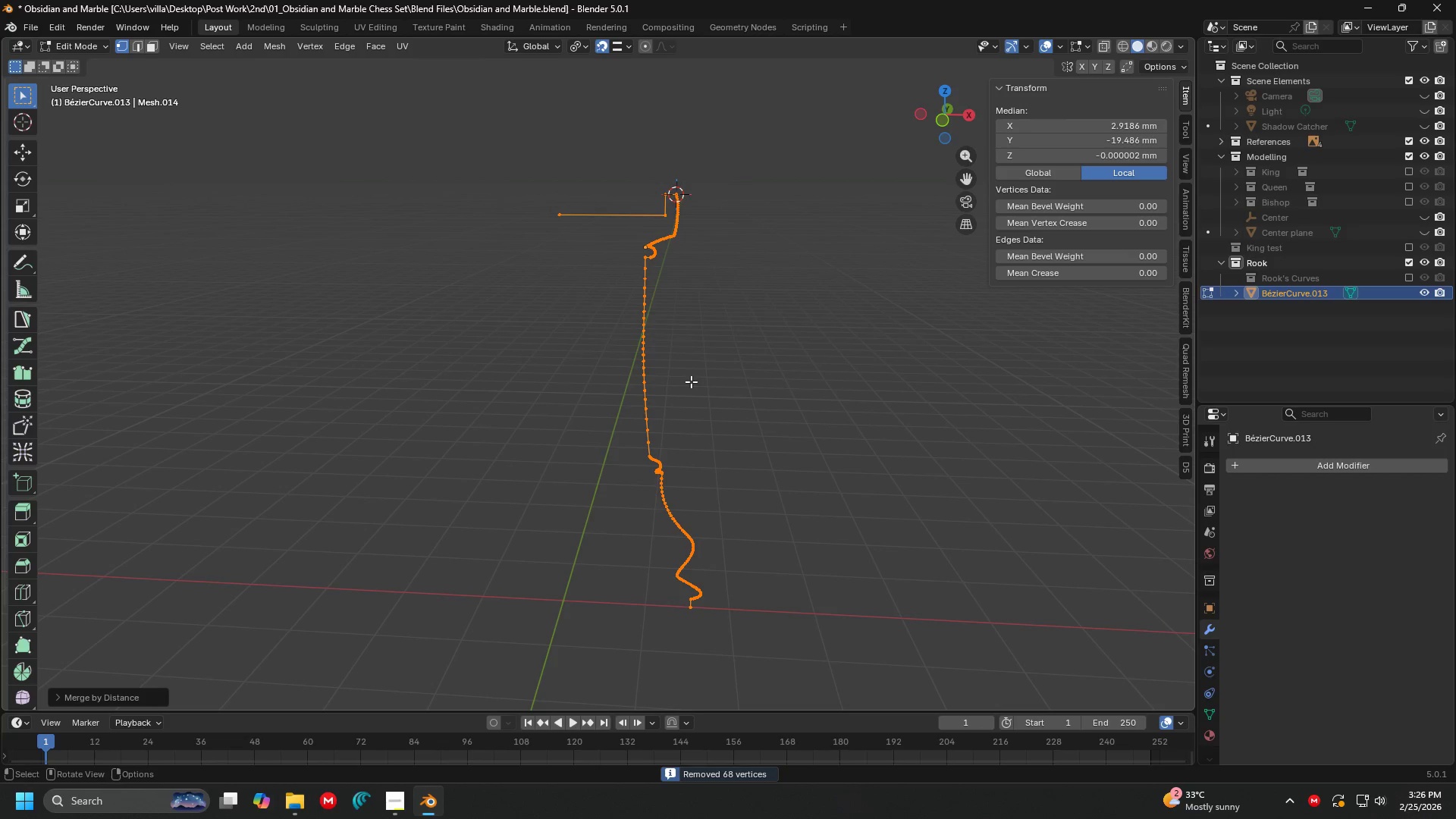 
key(Tab)
 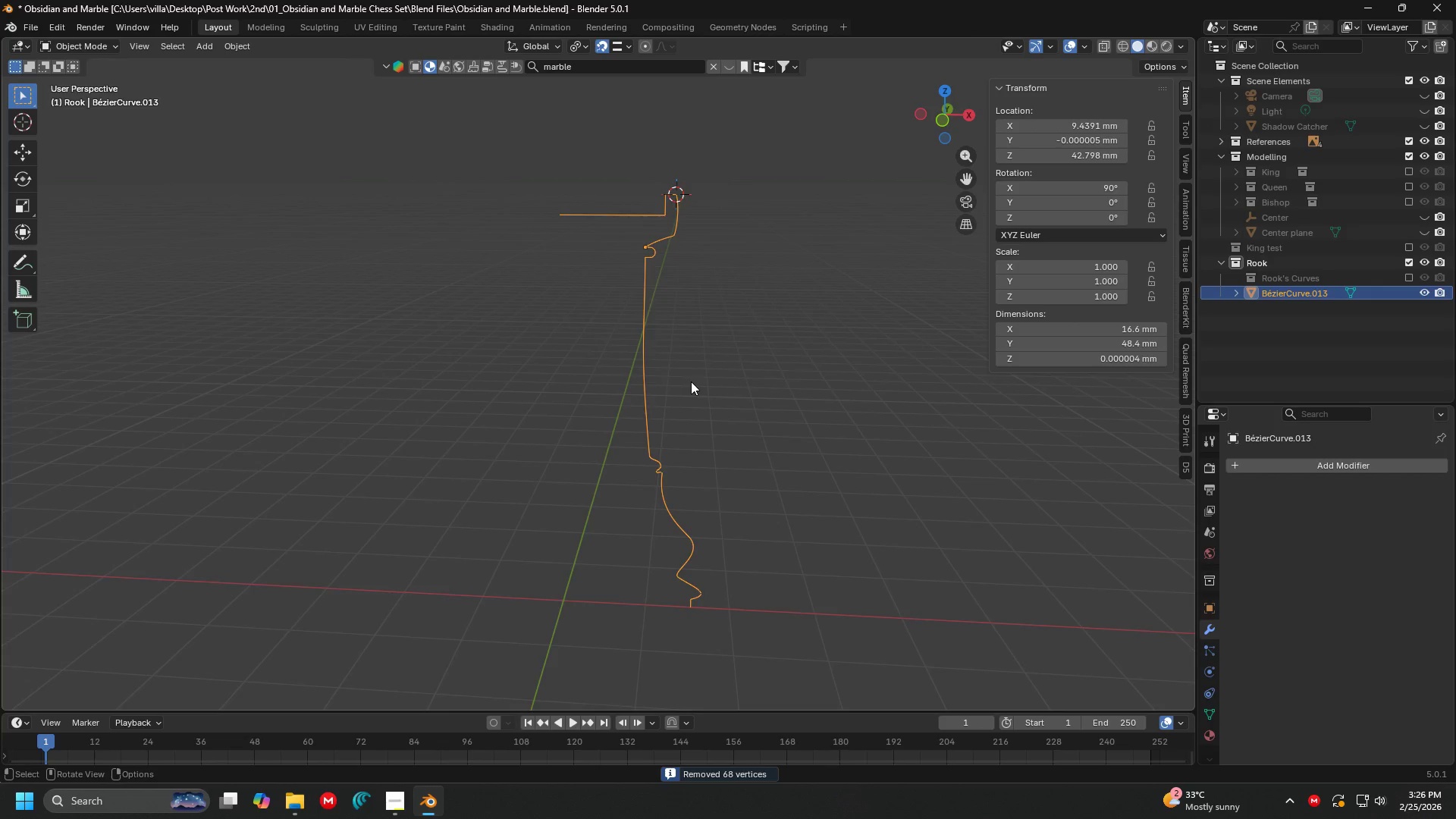 
key(1)
 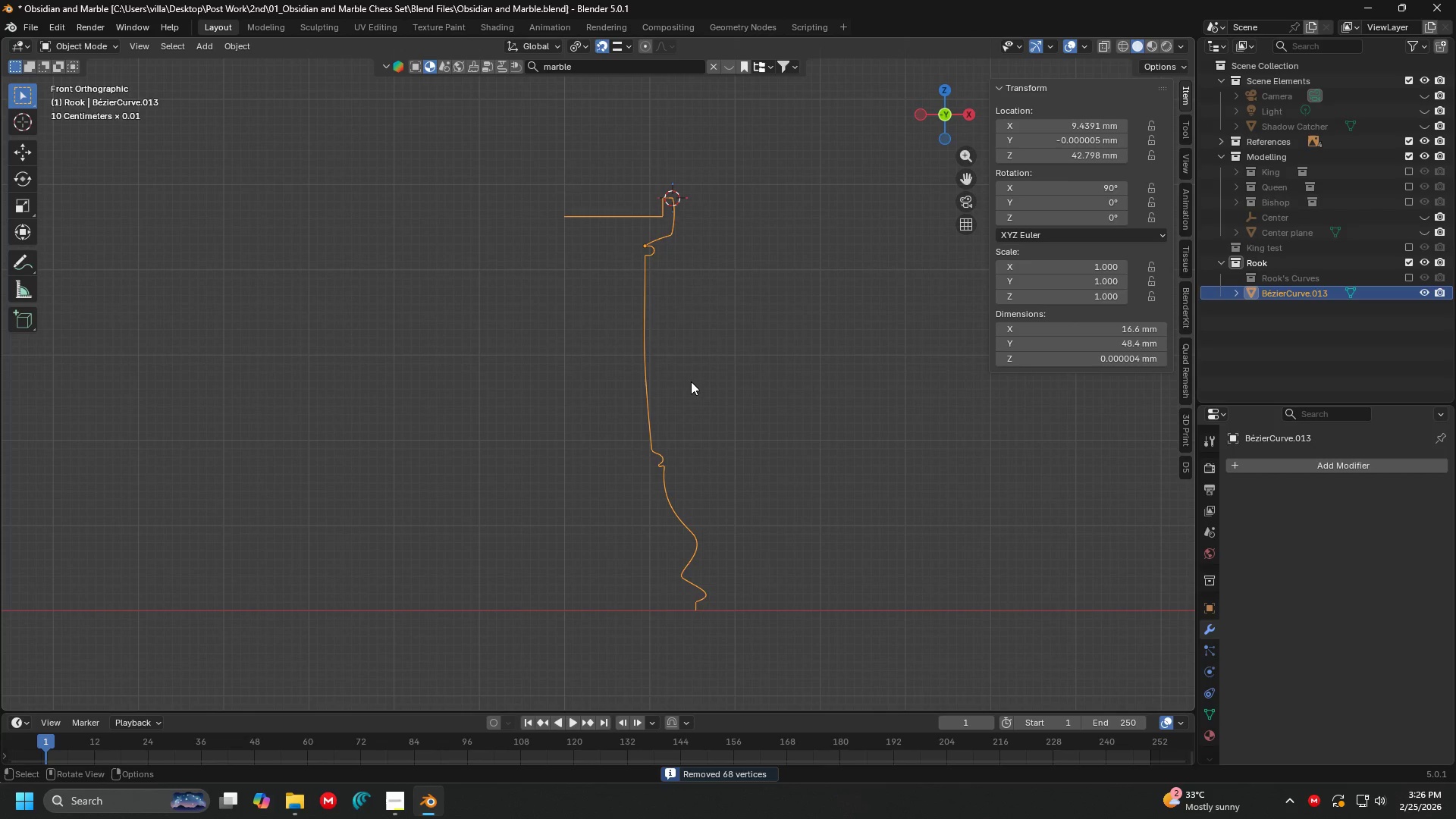 
key(Shift+ShiftLeft)
 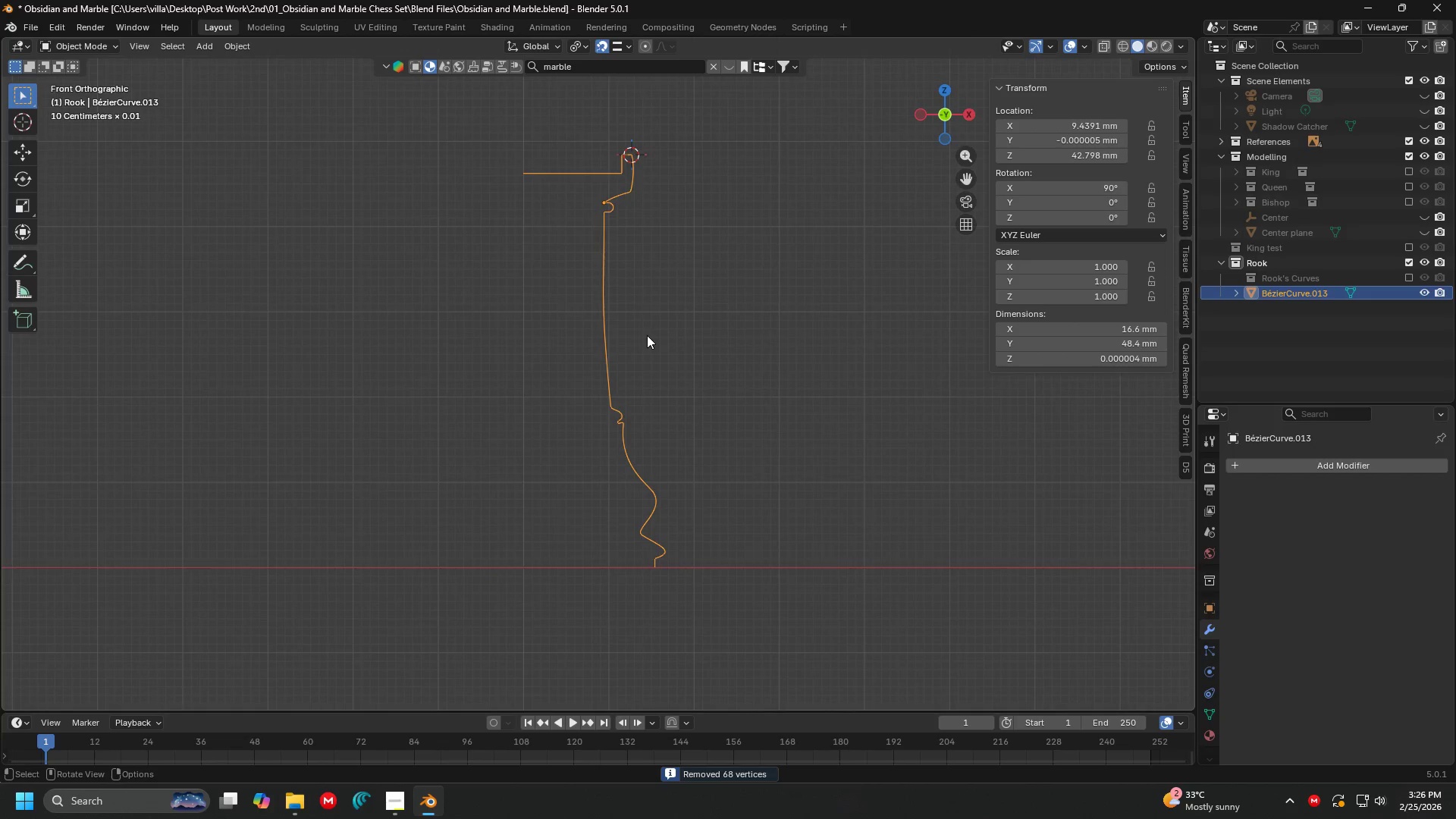 
scroll: coordinate [647, 335], scroll_direction: up, amount: 1.0
 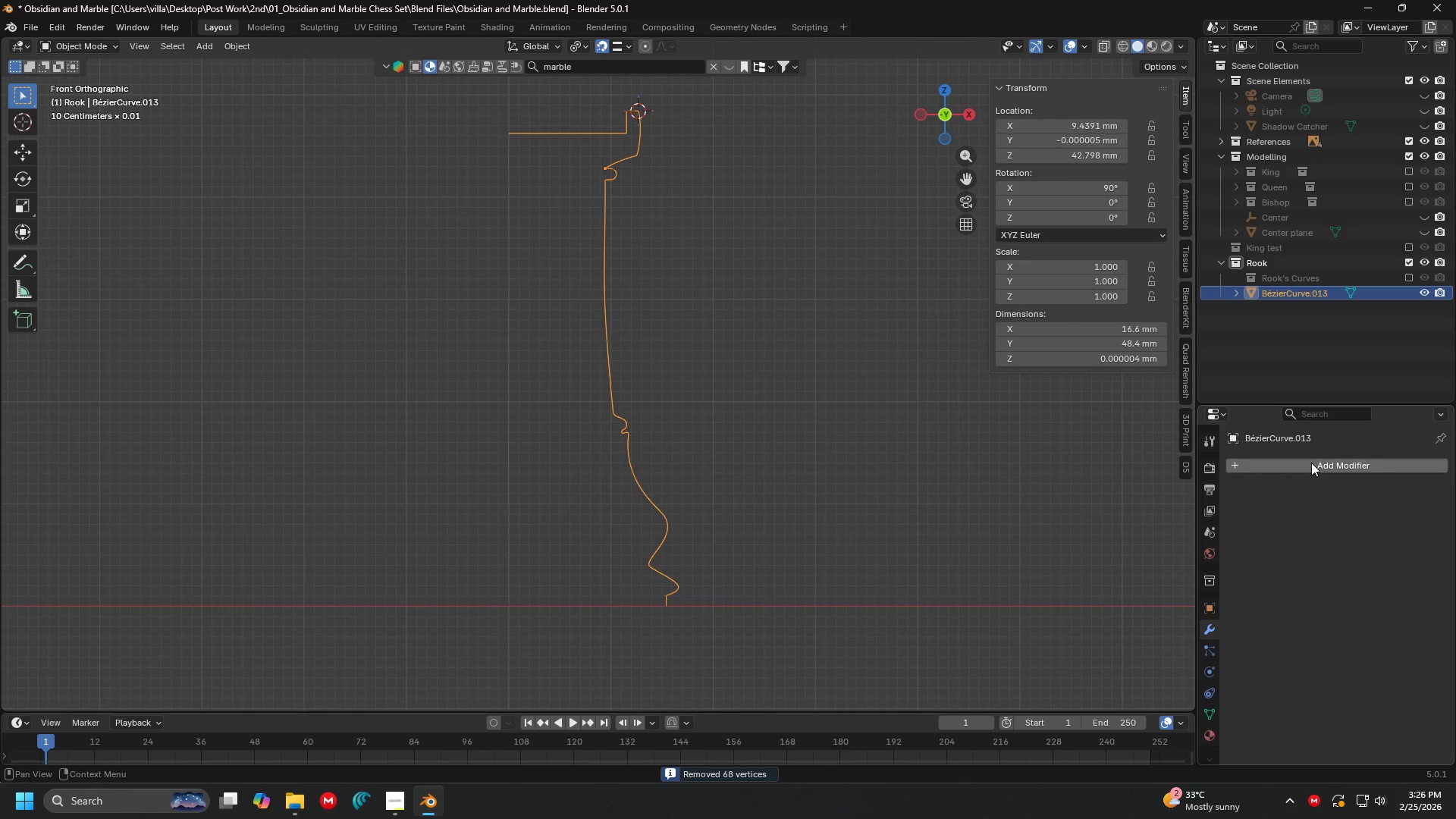 
double_click([1311, 463])
 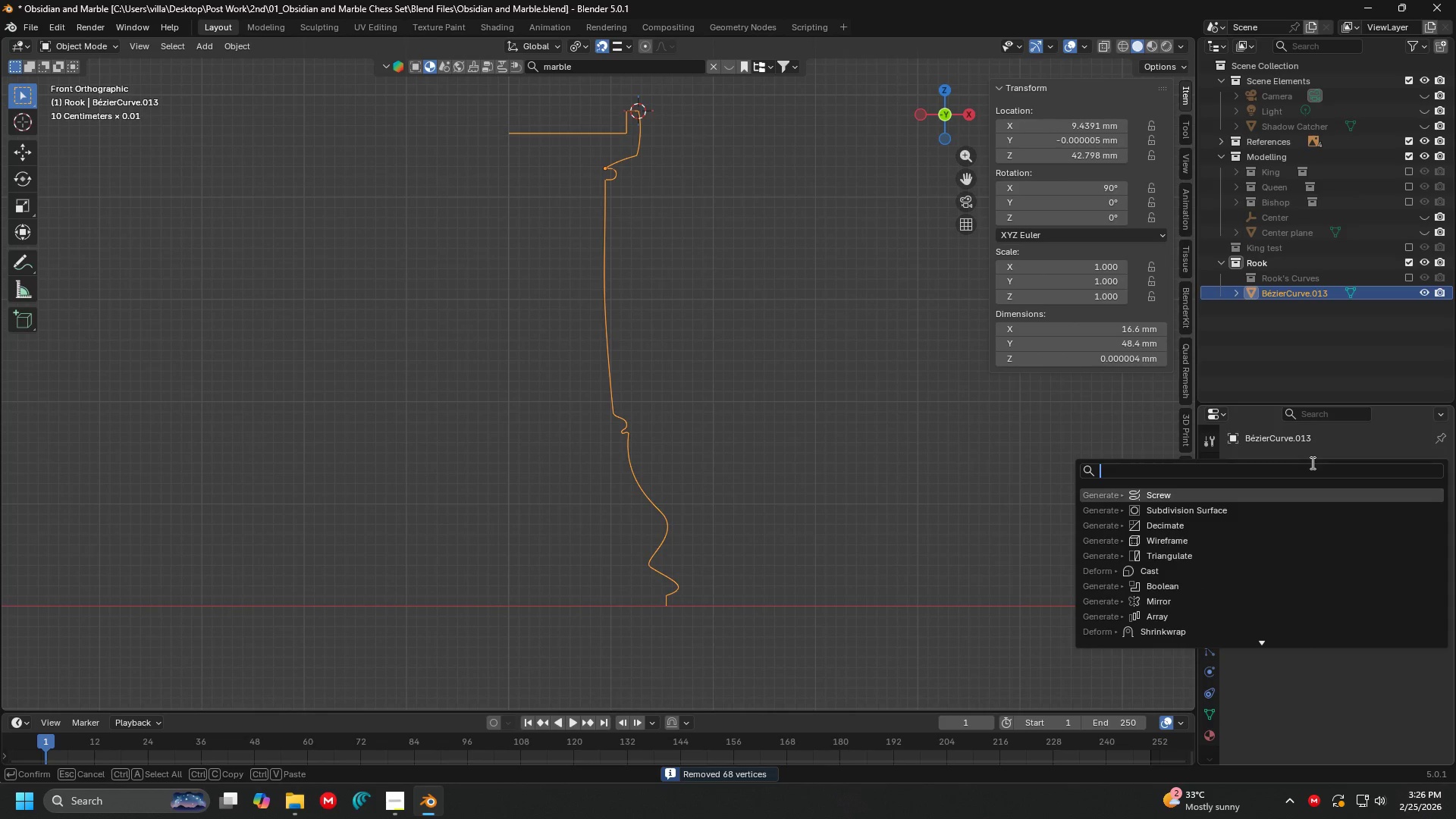 
key(S)
 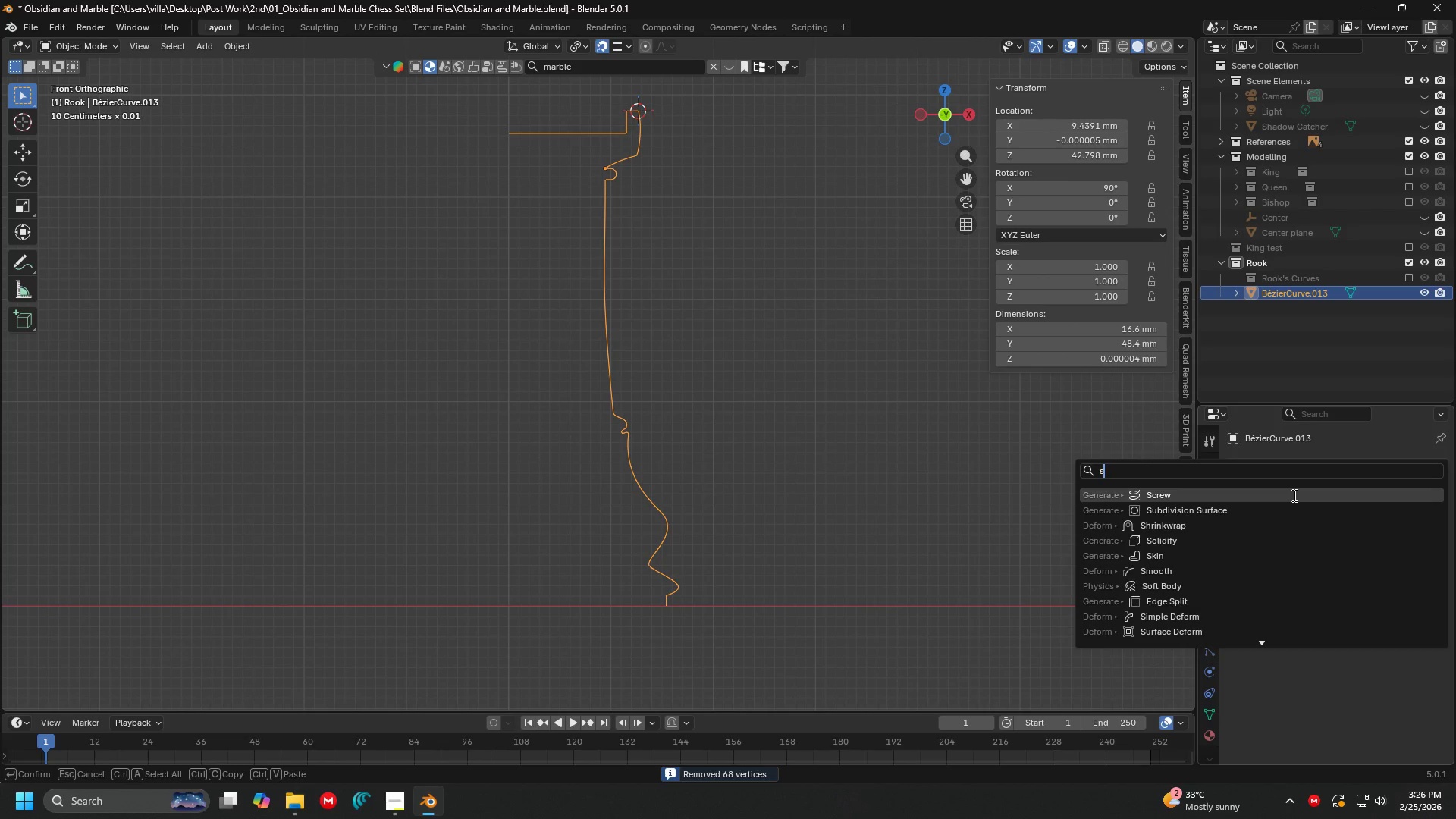 
left_click([1293, 495])
 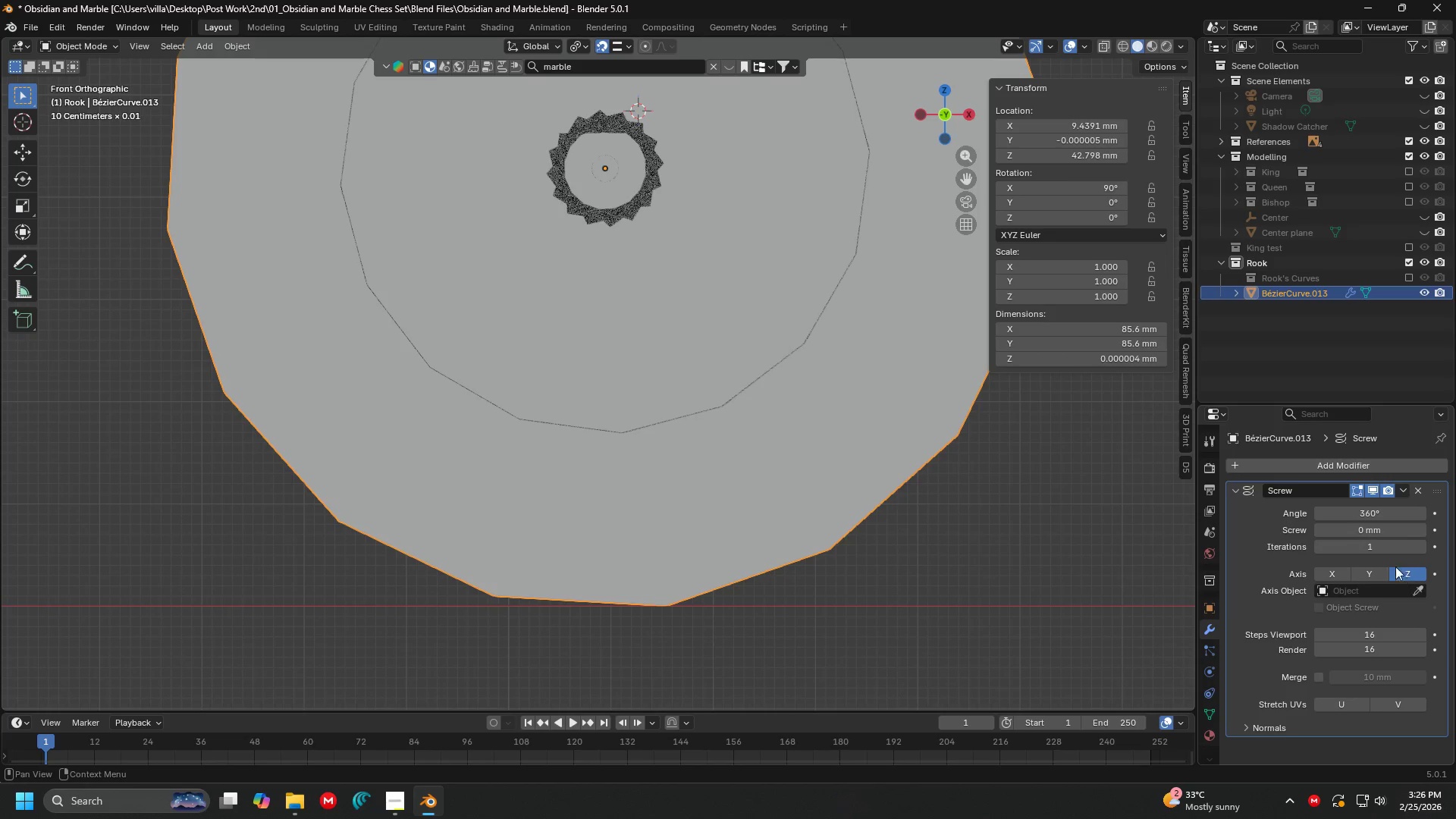 
key(Control+ControlLeft)
 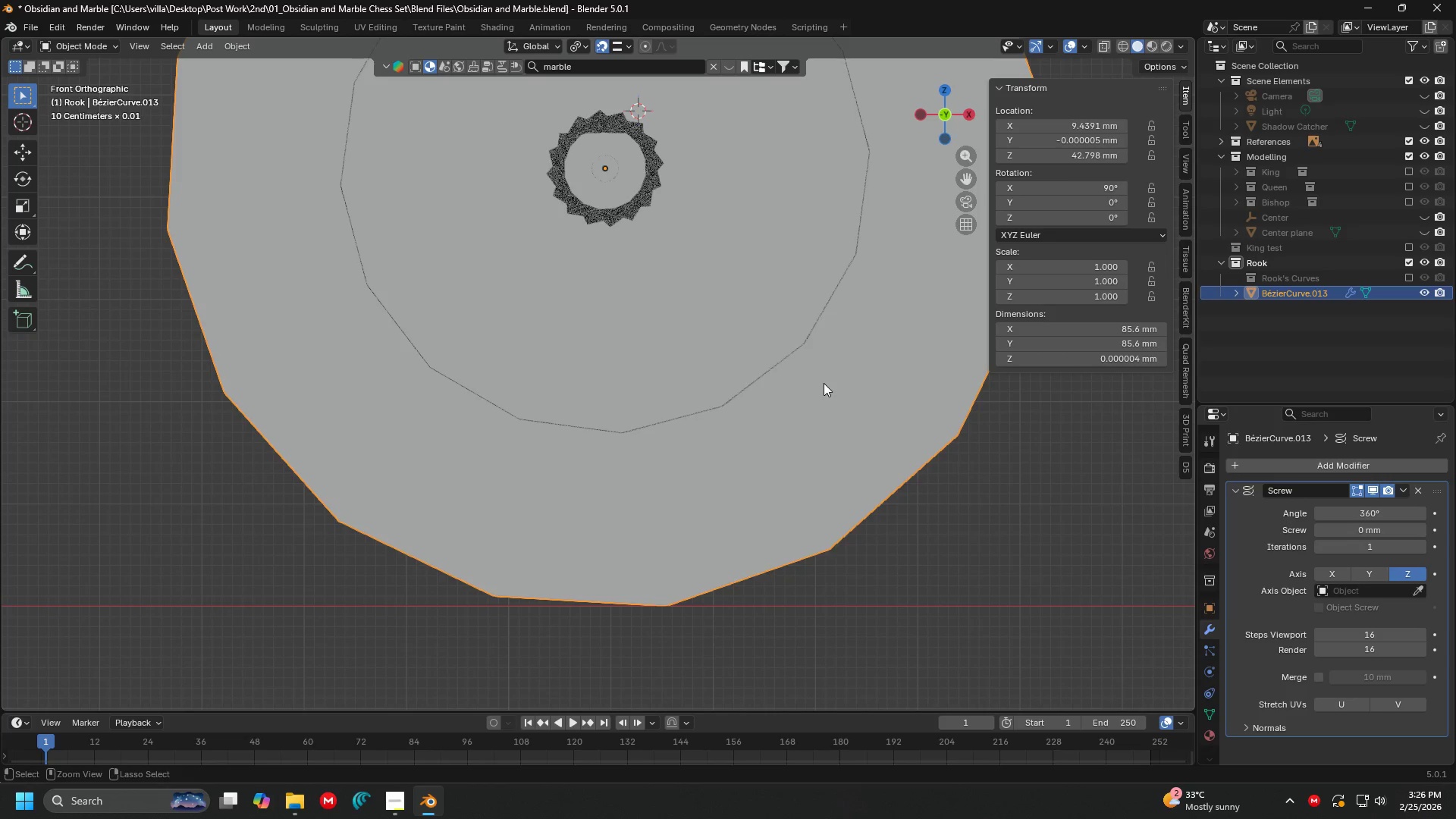 
key(Control+A)
 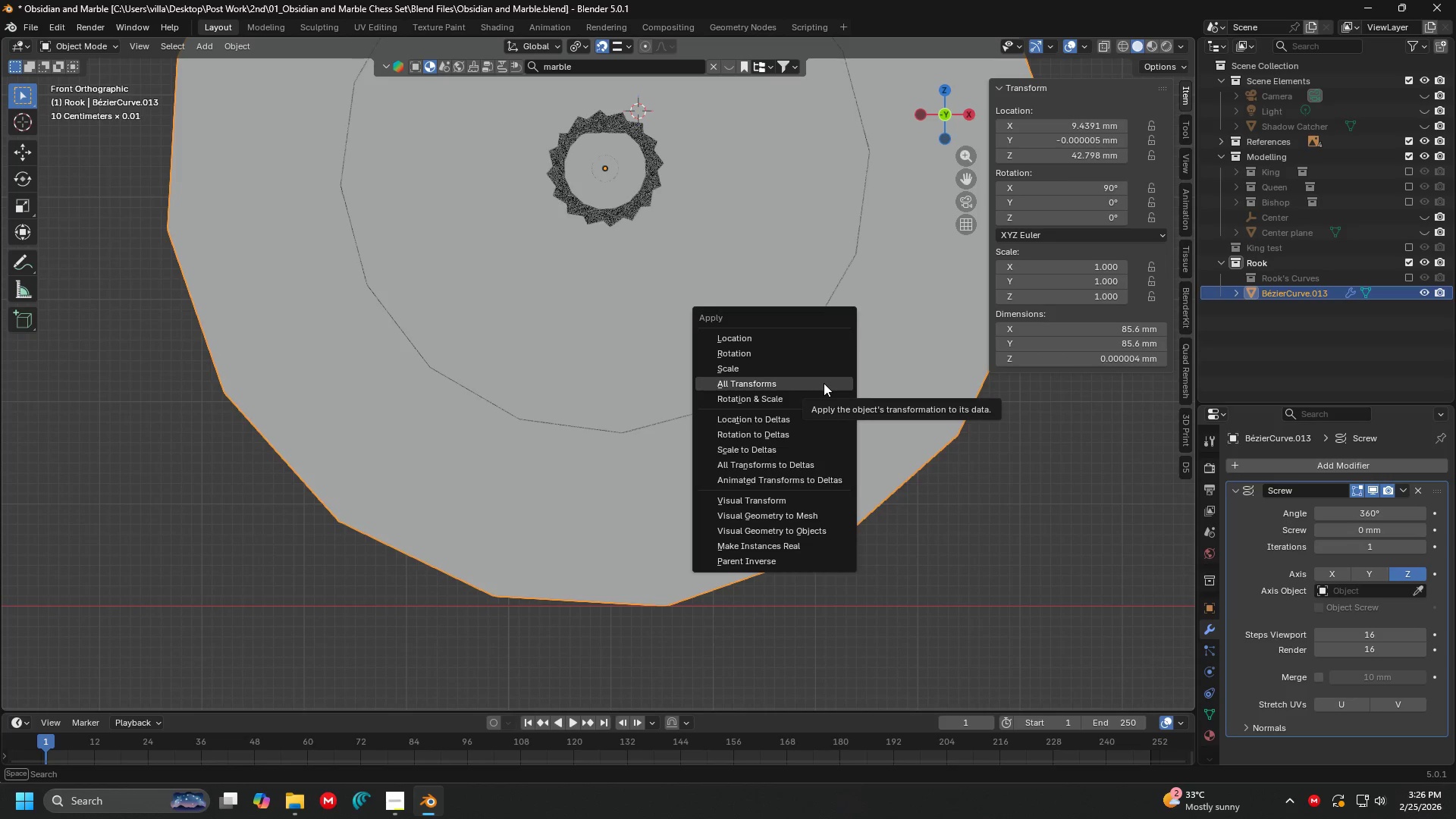 
left_click([824, 383])
 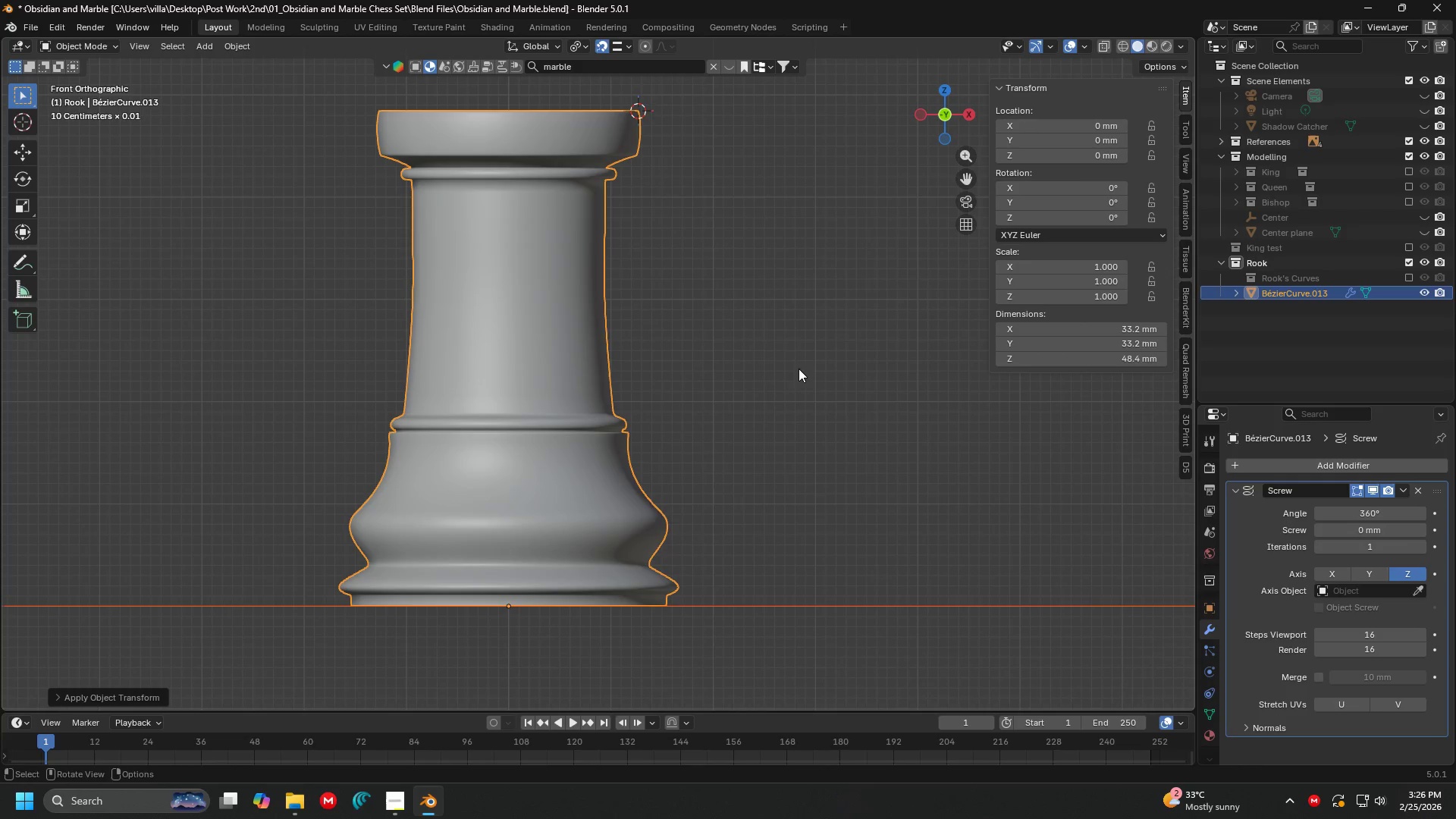 
hold_key(key=ShiftLeft, duration=0.5)
 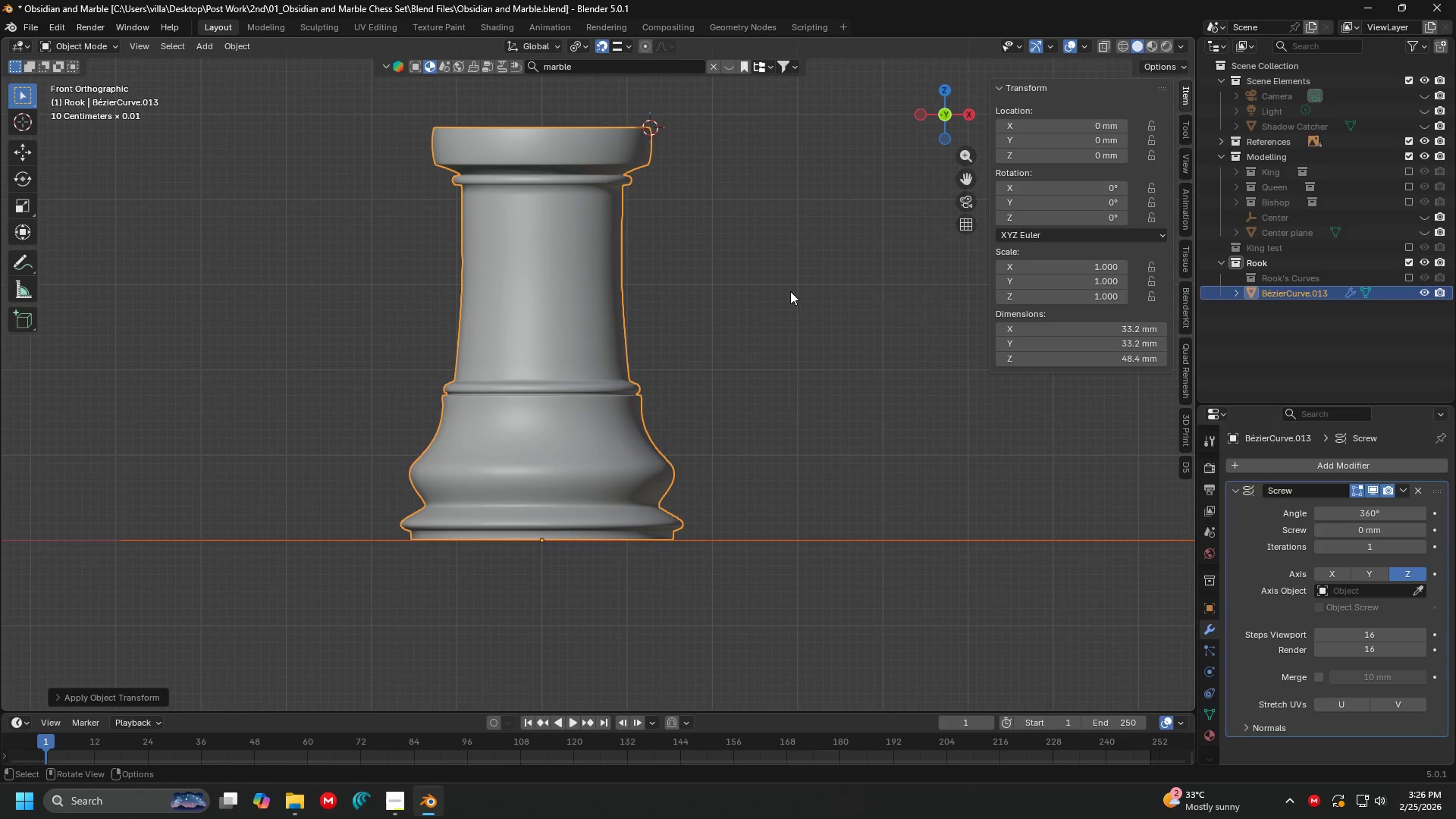 
hold_key(key=ShiftLeft, duration=0.34)
scroll: coordinate [790, 291], scroll_direction: down, amount: 2.0
 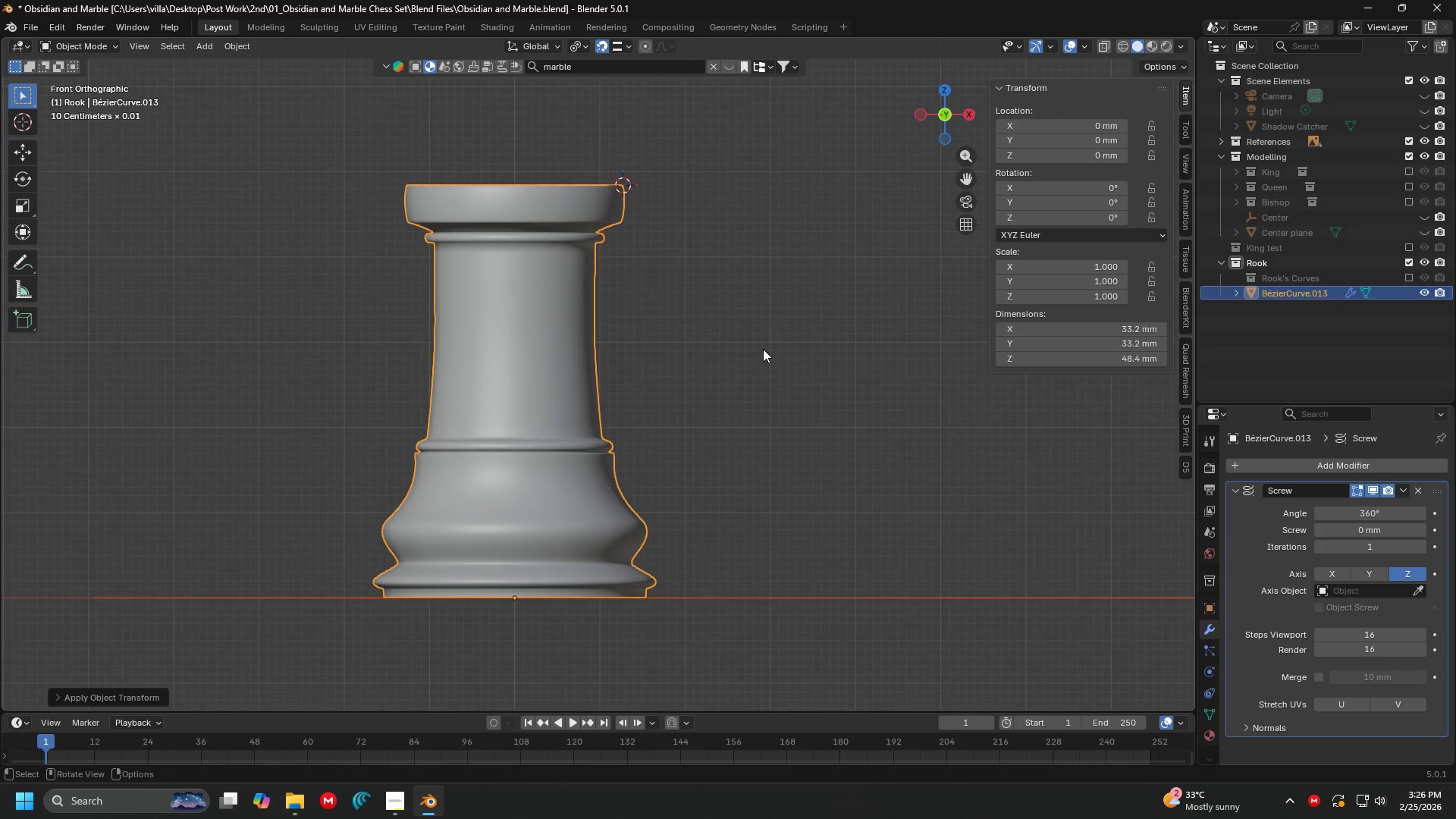 
left_click_drag(start_coordinate=[1351, 642], to_coordinate=[187, 632])
 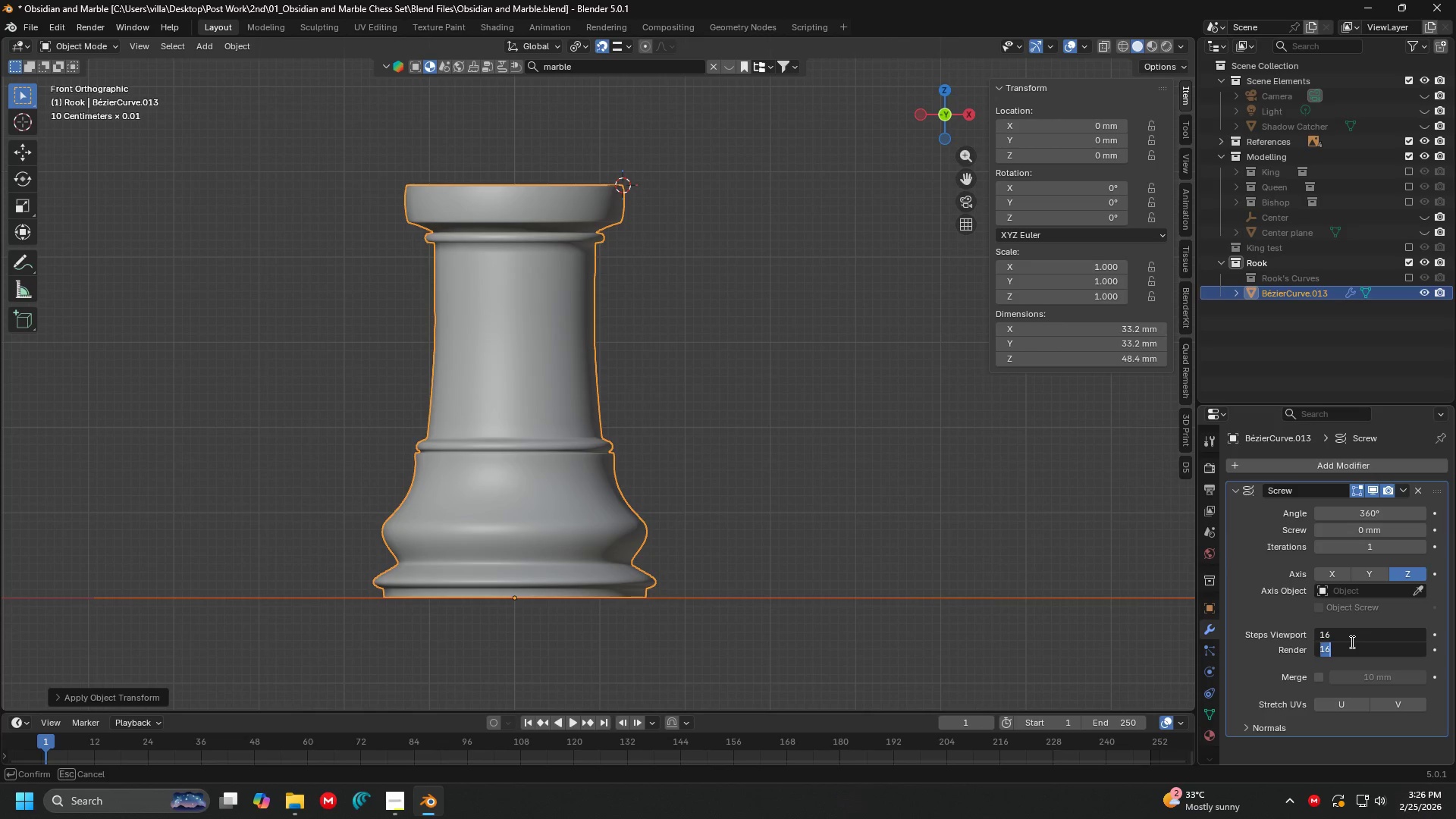 
type(38)
 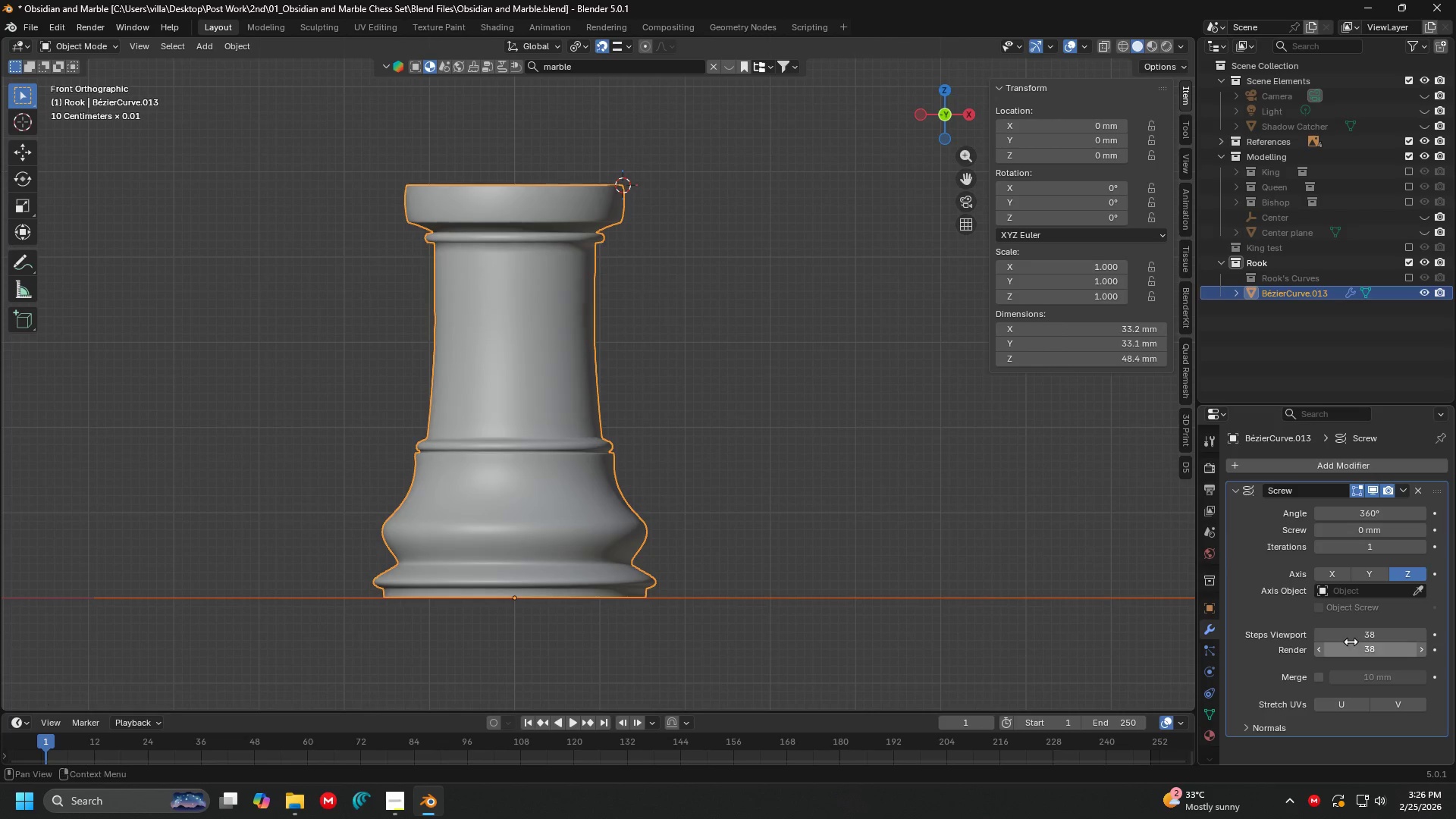 
key(Enter)
 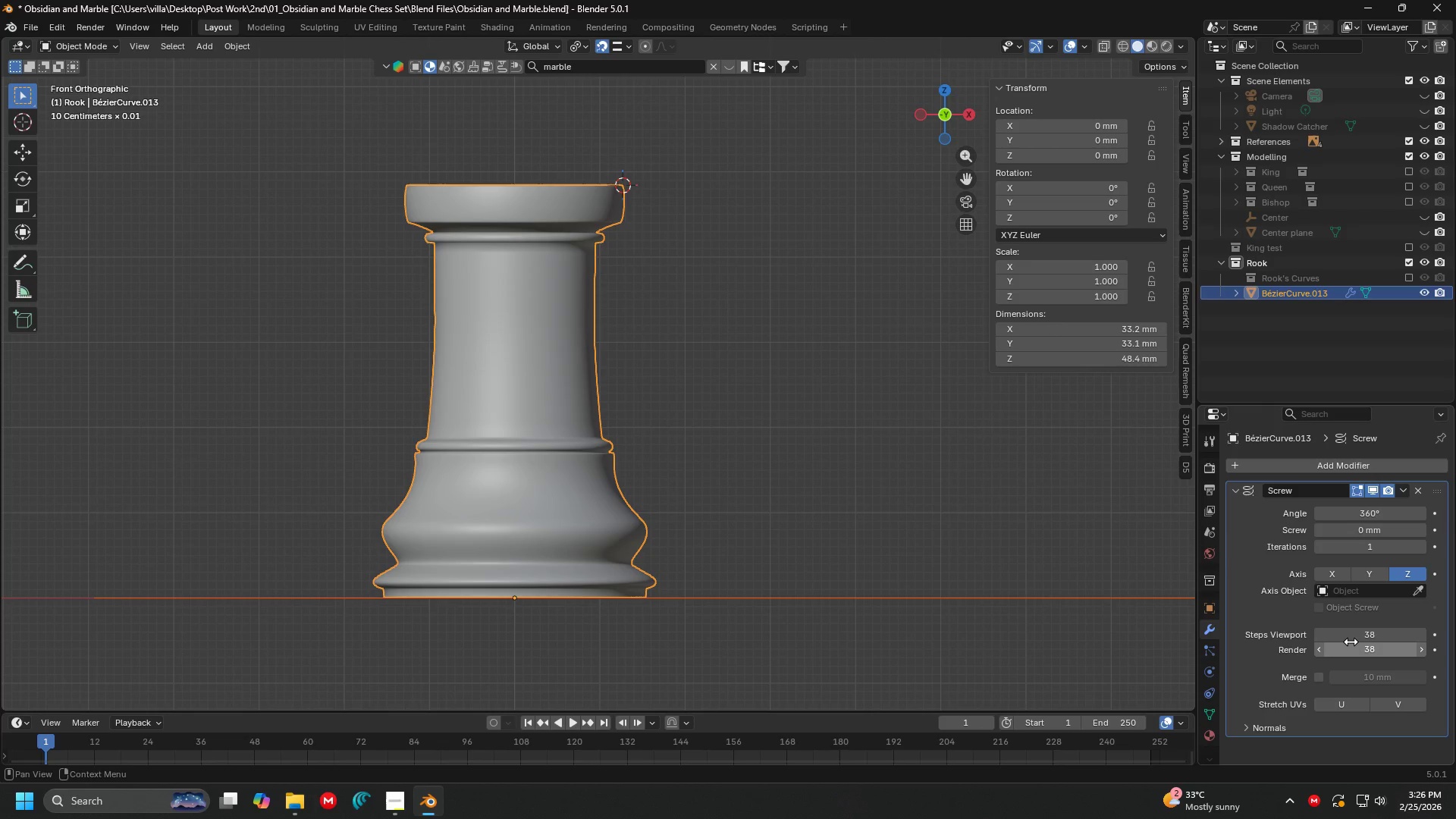 
hold_key(key=ShiftLeft, duration=0.94)
 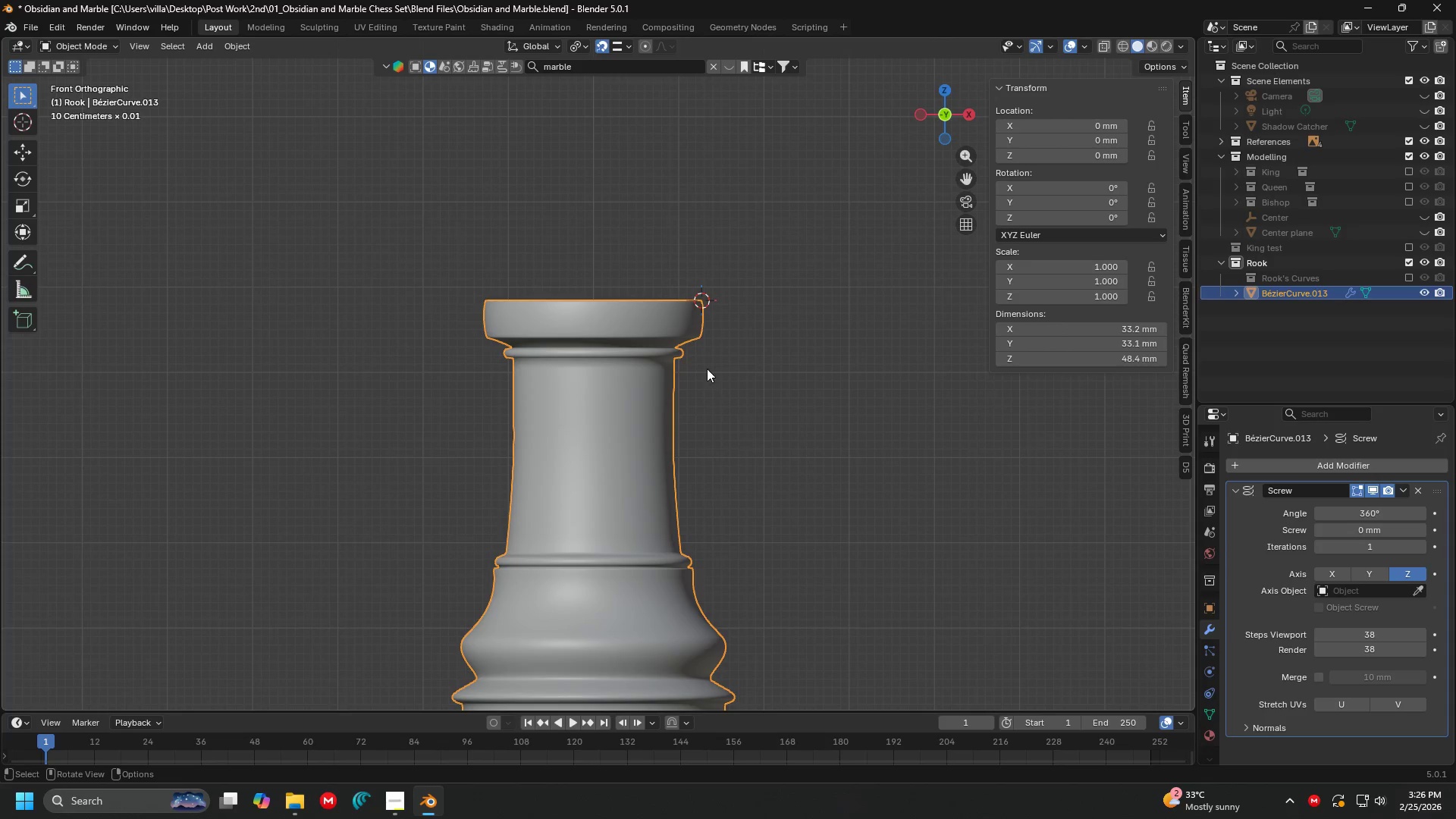 
hold_key(key=ShiftLeft, duration=13.67)
right_click([667, 354])
 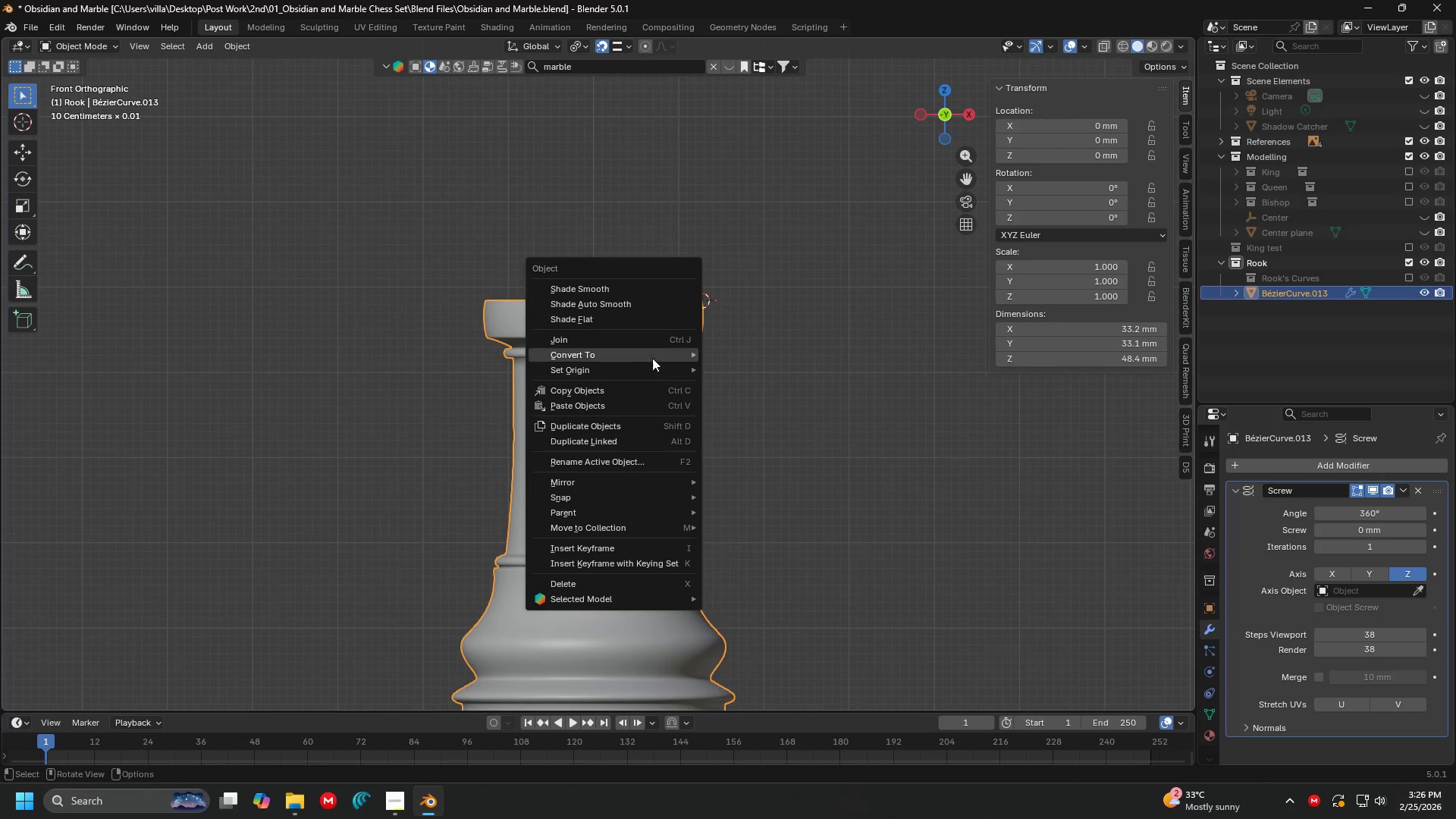 
left_click([682, 304])
 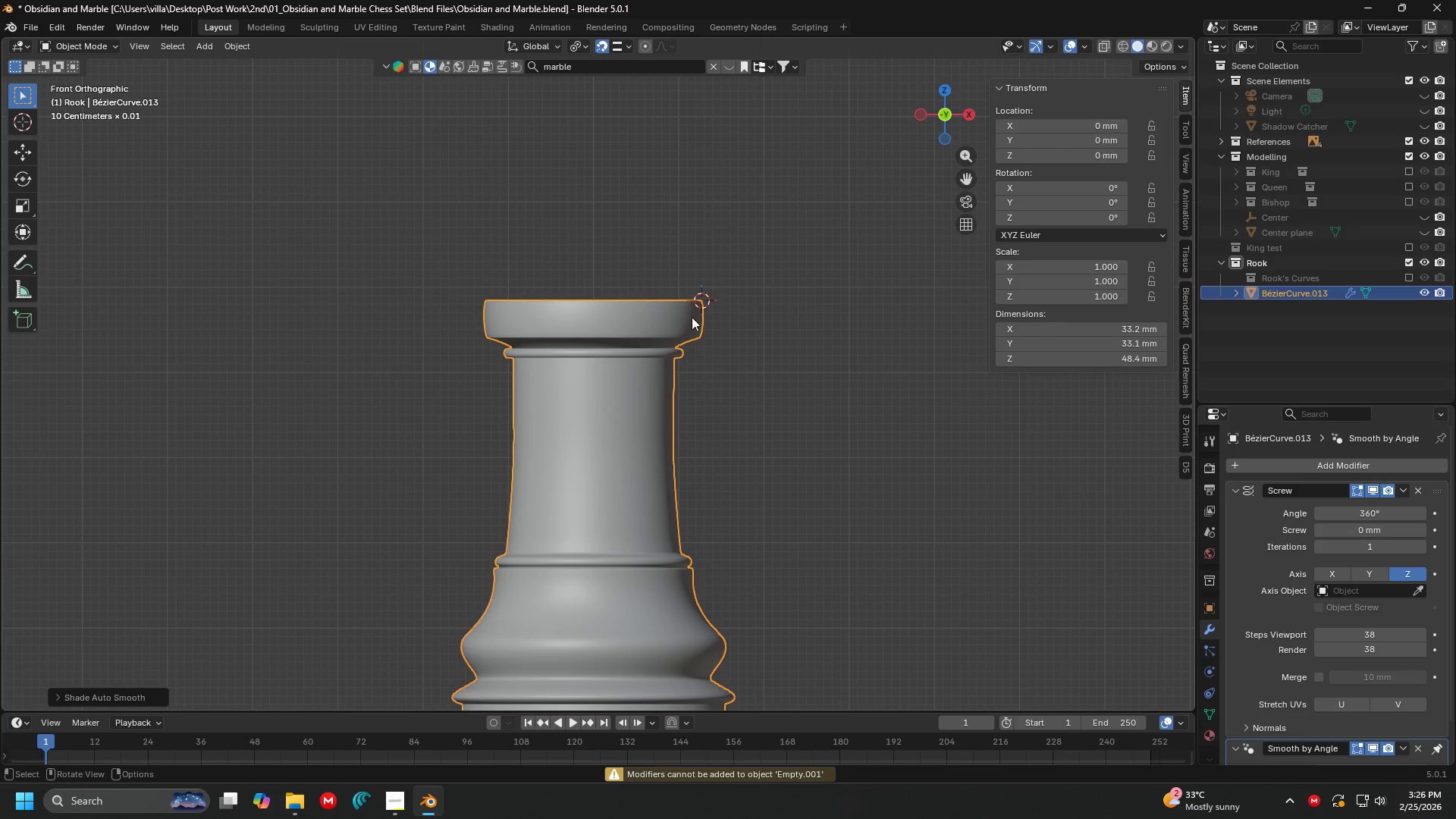 
hold_key(key=ShiftLeft, duration=0.52)
scroll: coordinate [692, 318], scroll_direction: down, amount: 1.0
 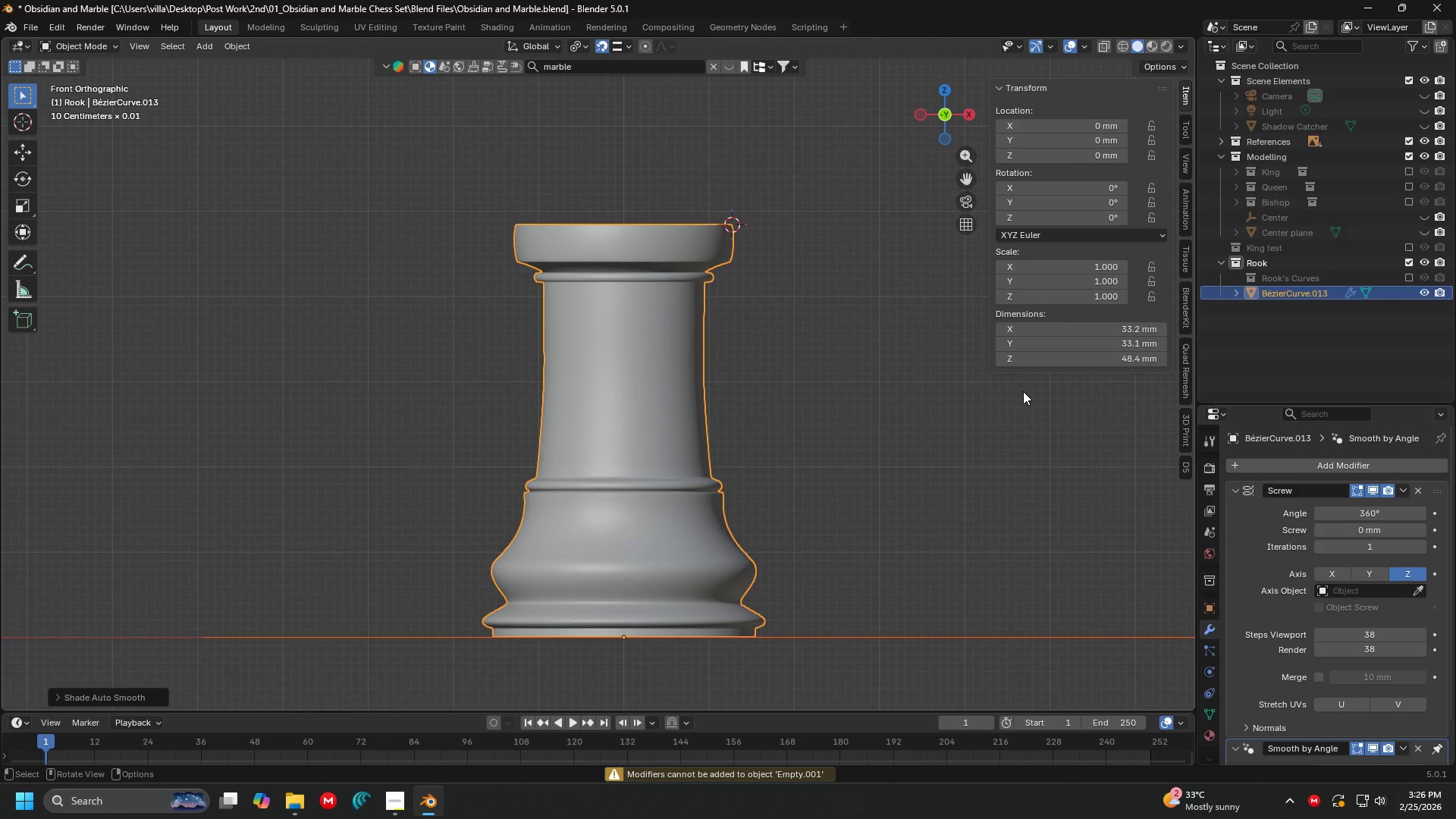 
hold_key(key=ShiftLeft, duration=1.5)
 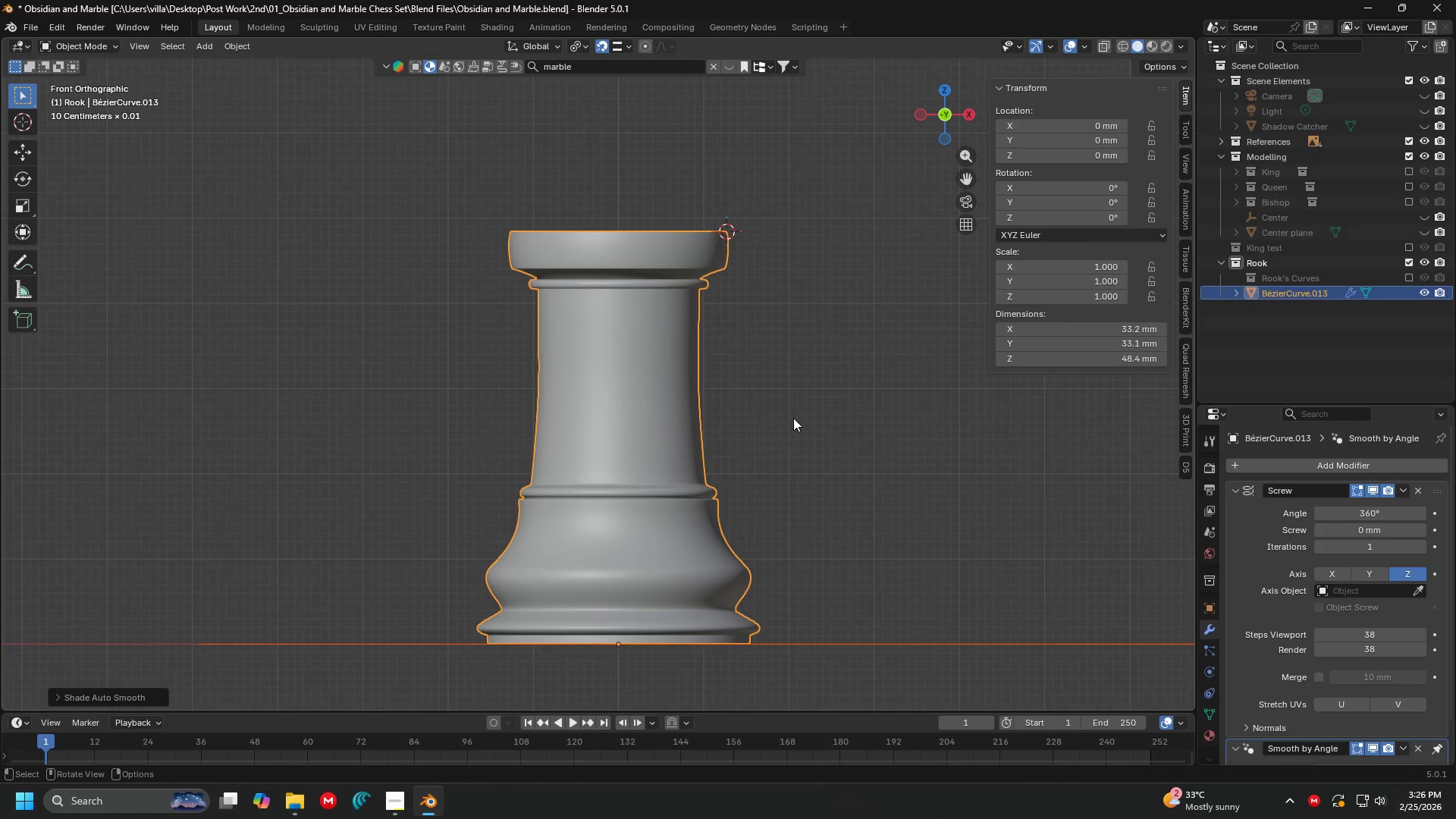 
scroll: coordinate [793, 418], scroll_direction: up, amount: 1.0
 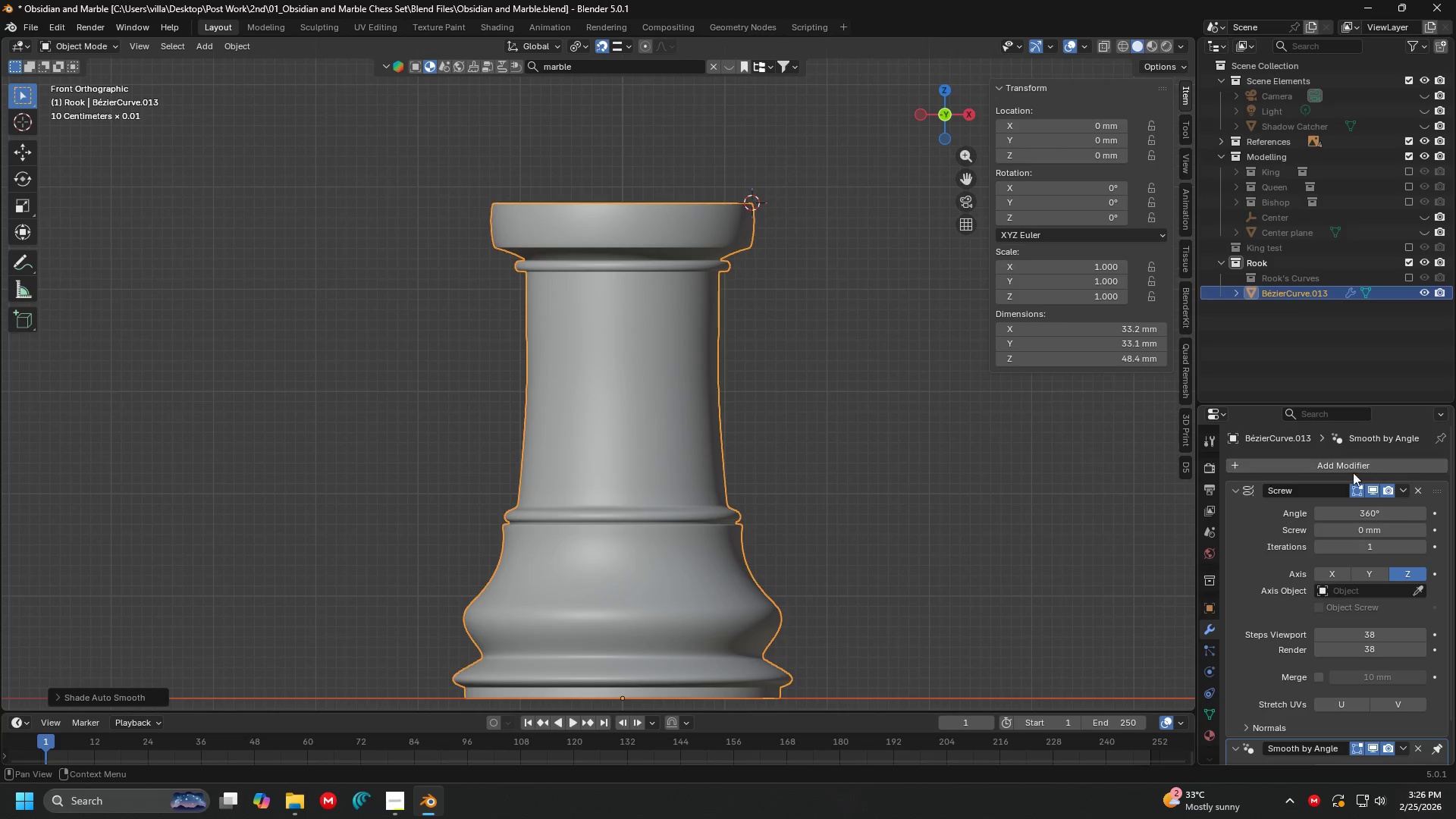 
left_click([1404, 488])
 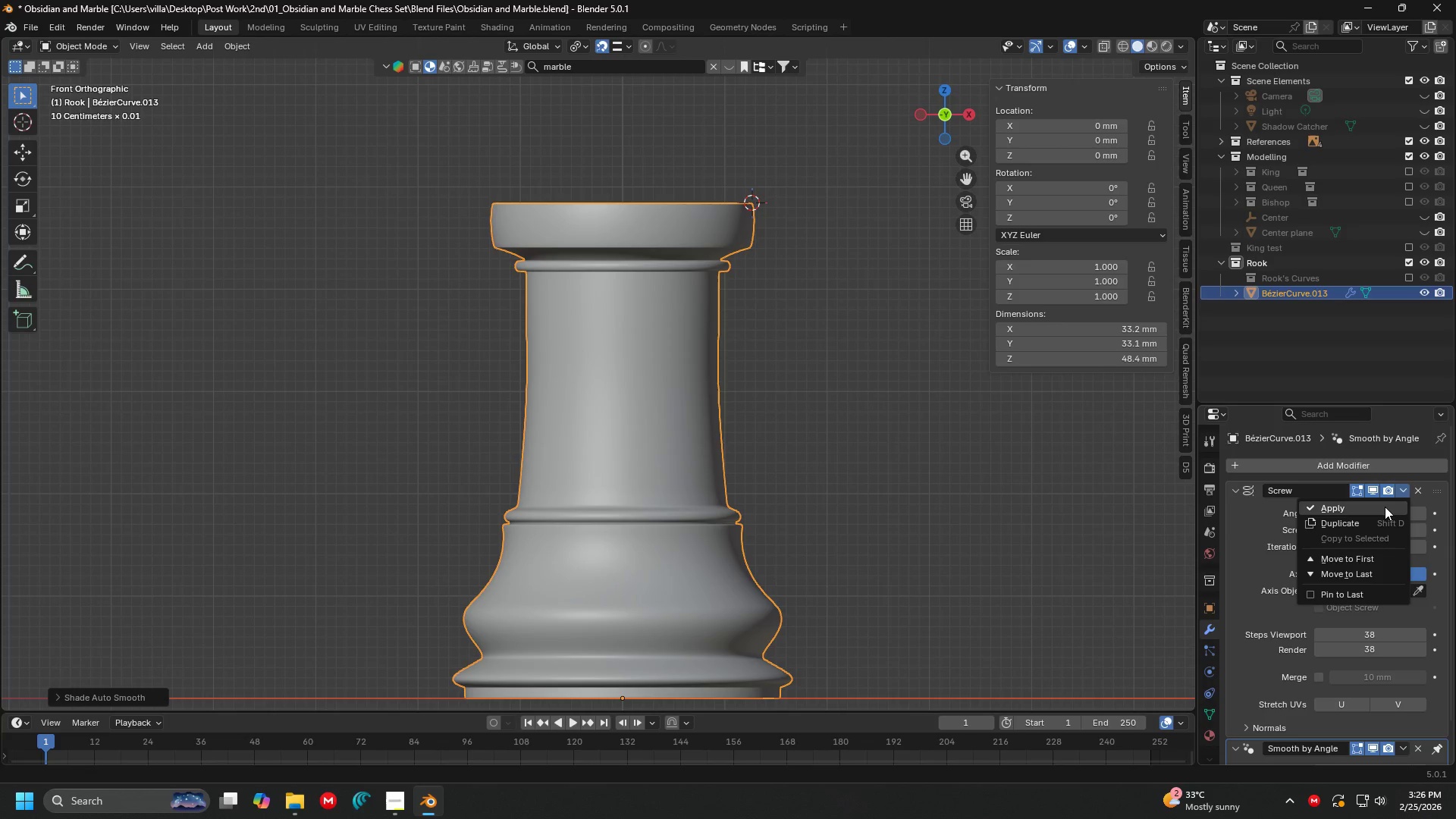 
left_click([1385, 507])
 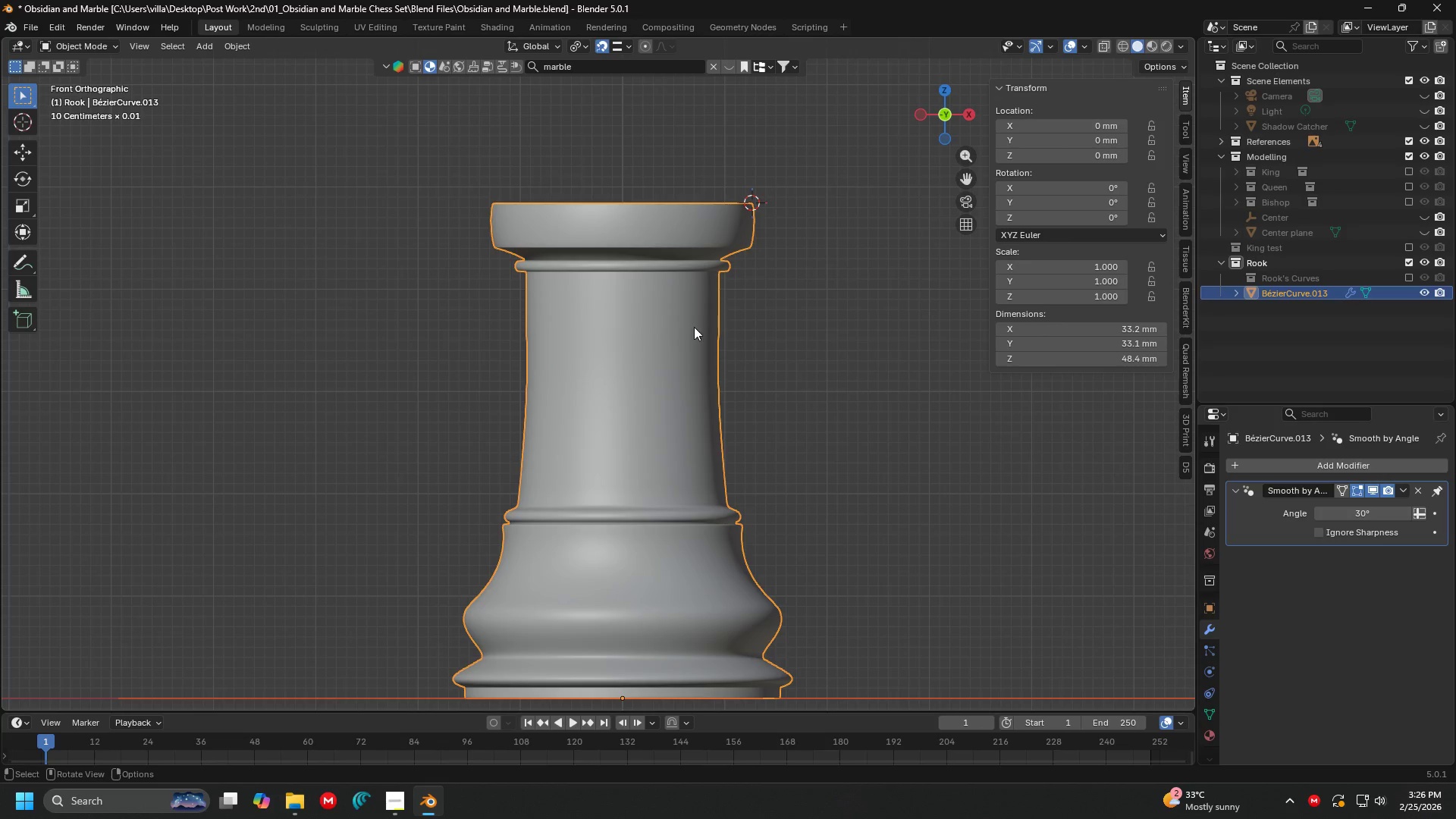 
right_click([689, 323])
 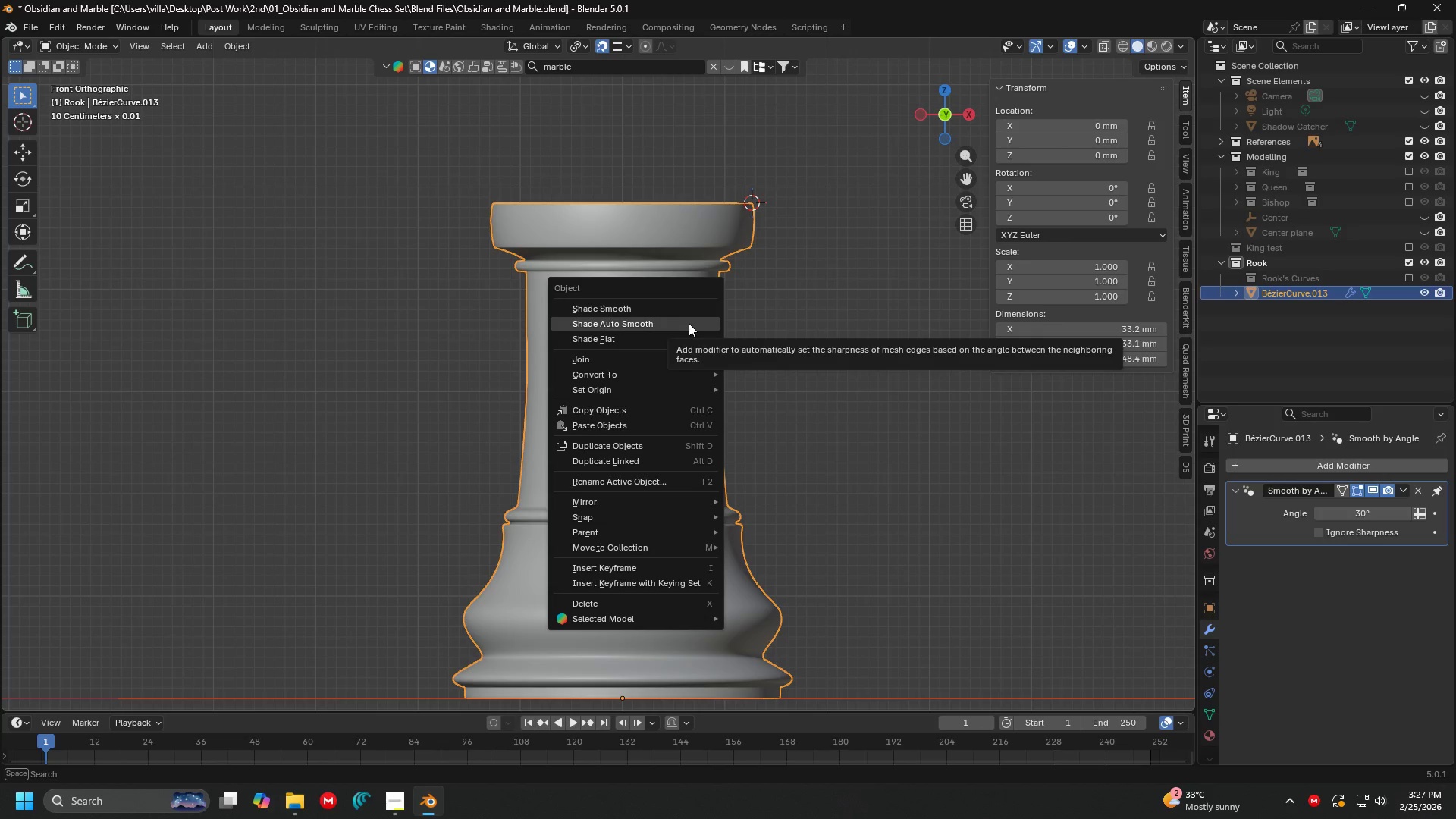 
left_click([689, 323])
 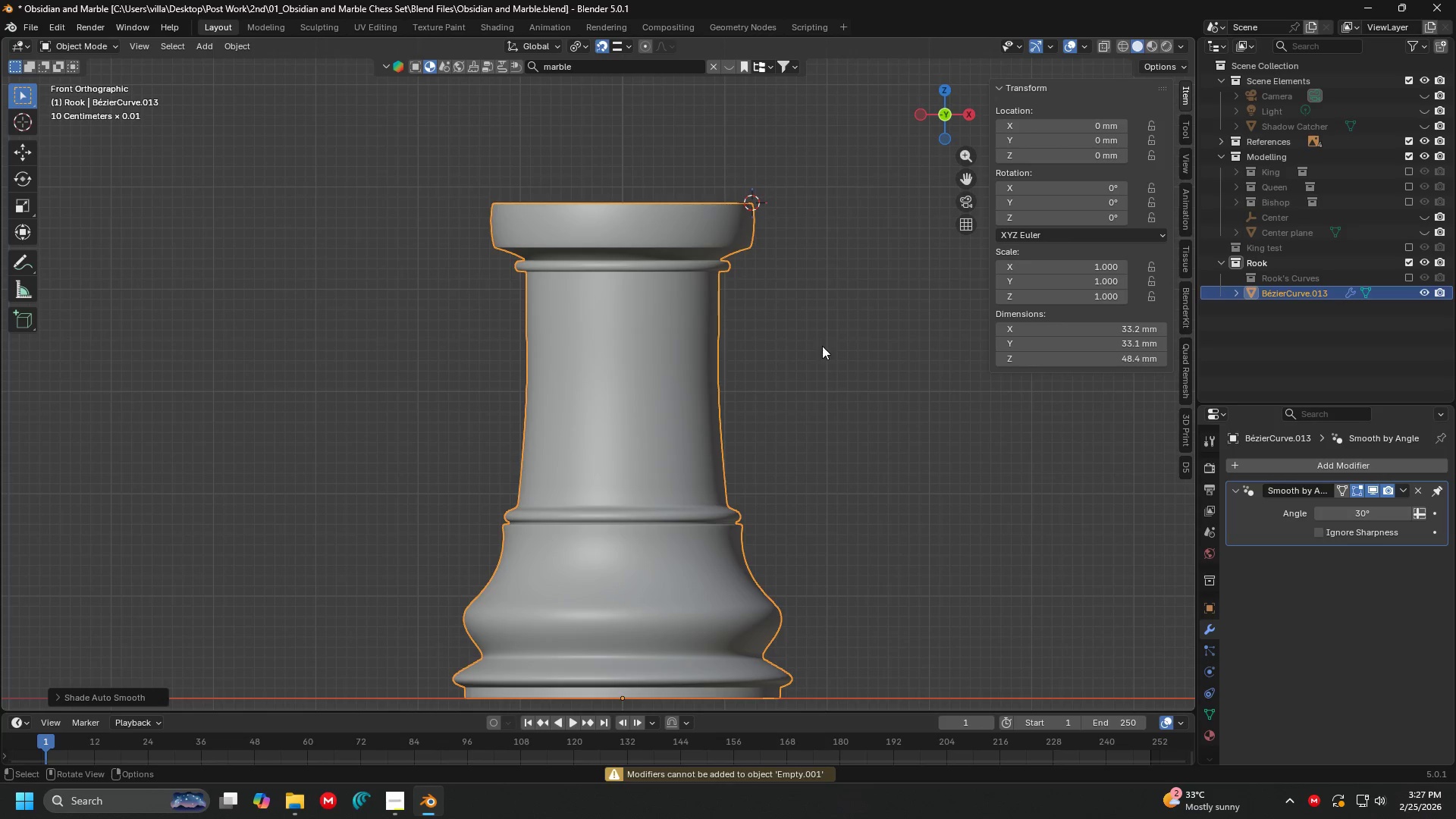 
key(Shift+ShiftLeft)
 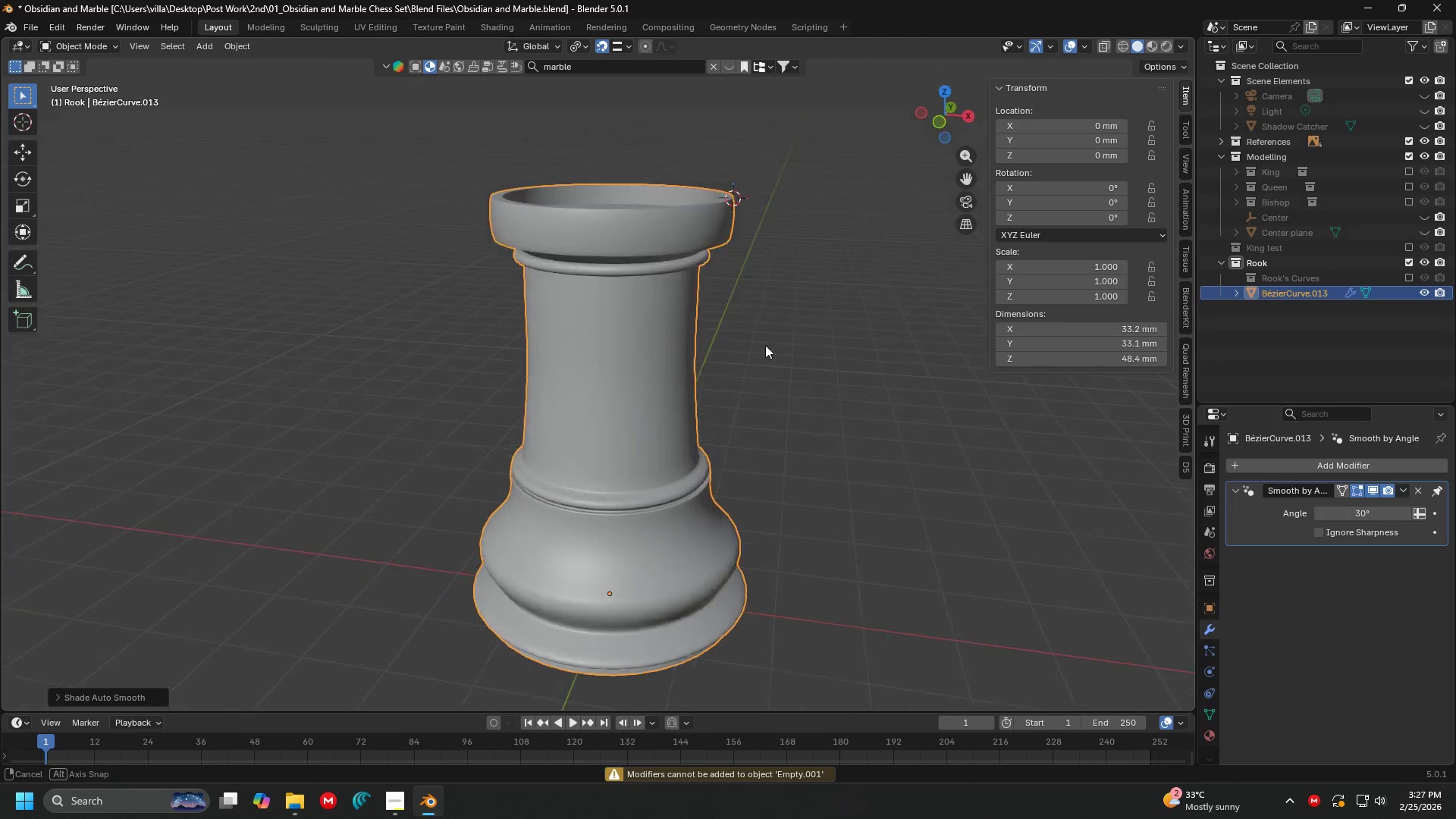 
scroll: coordinate [804, 342], scroll_direction: down, amount: 1.0
 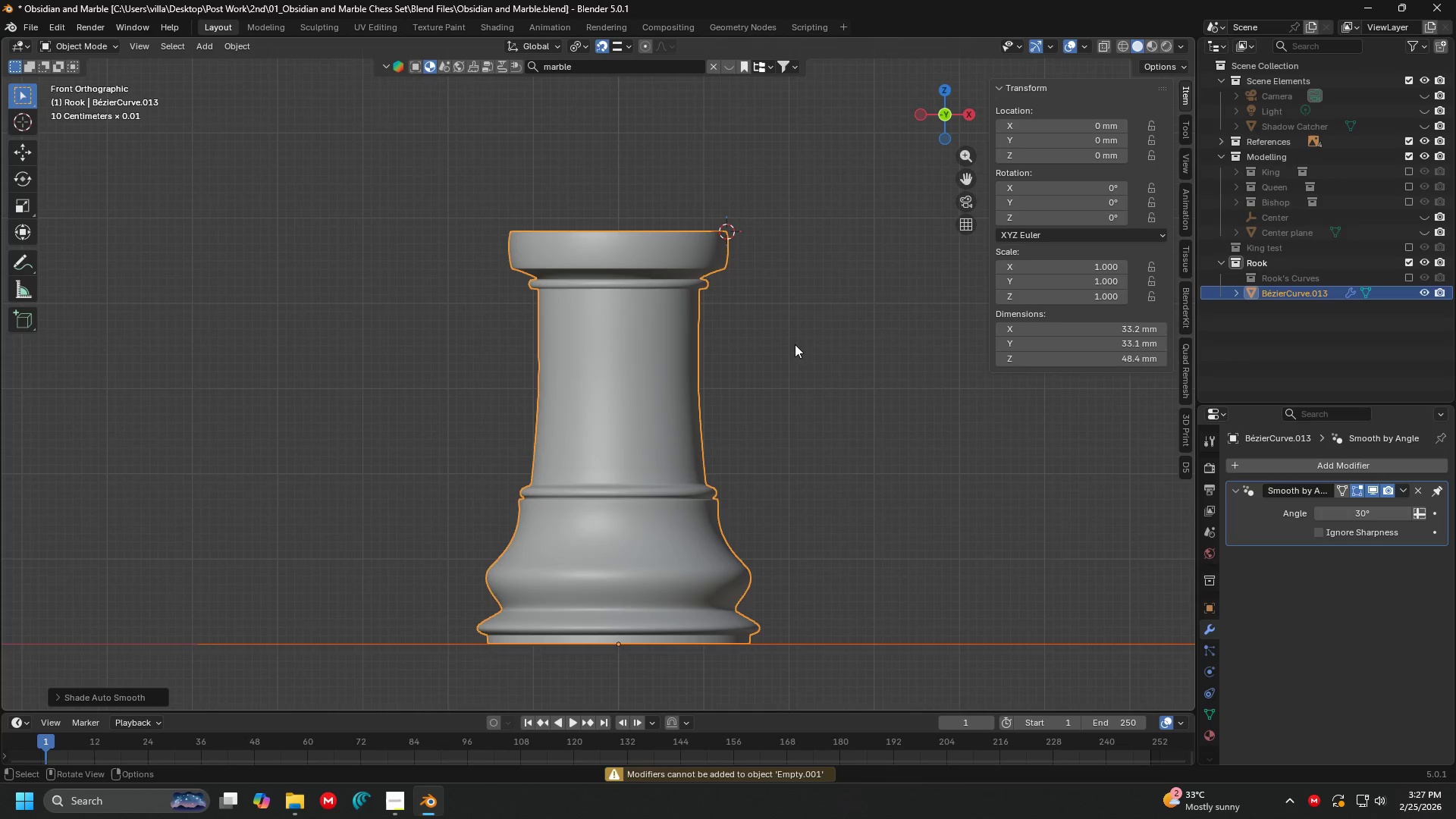 
left_click([737, 377])
 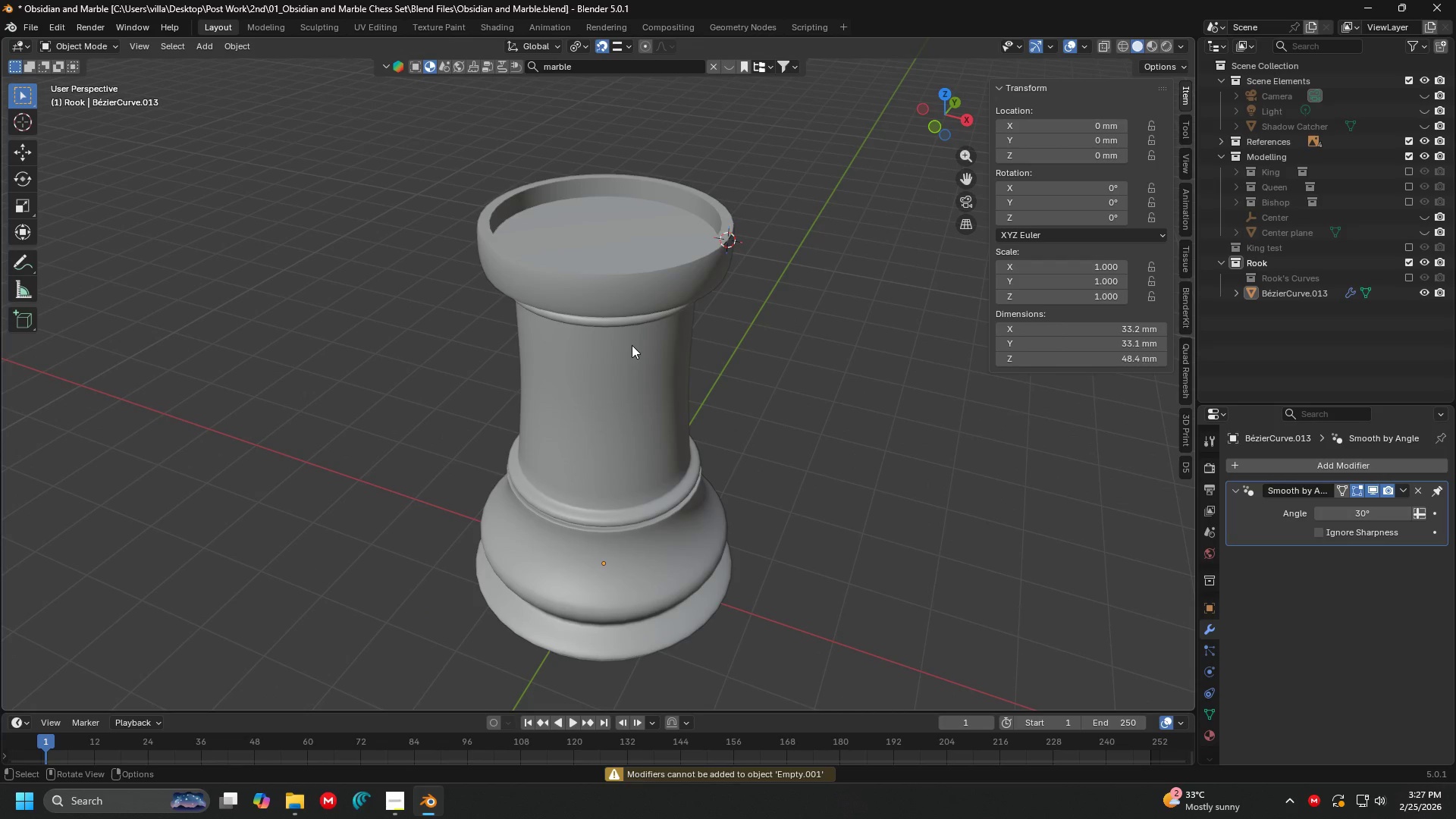 
left_click([632, 345])
 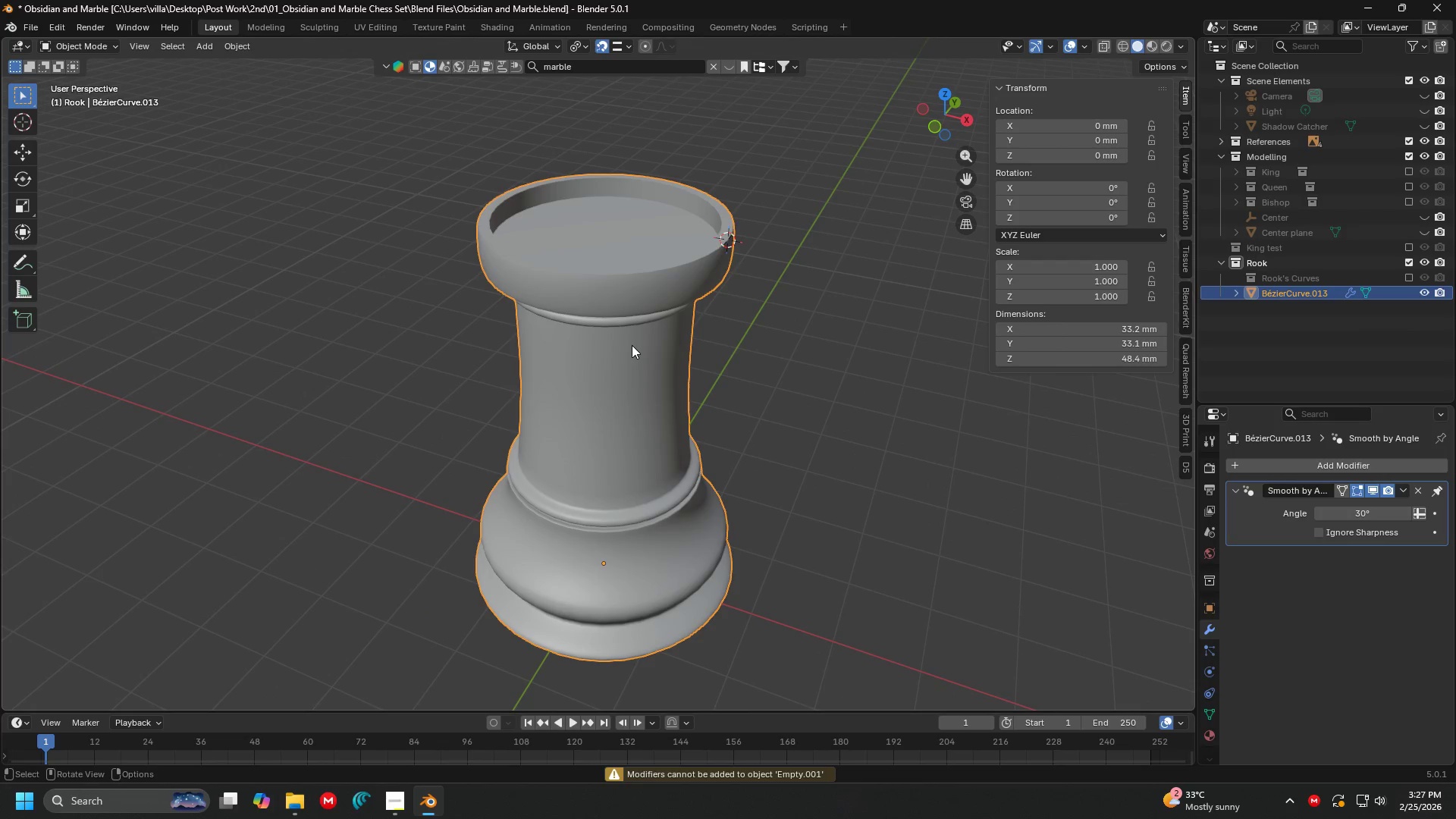 
hold_key(key=ShiftLeft, duration=0.36)
 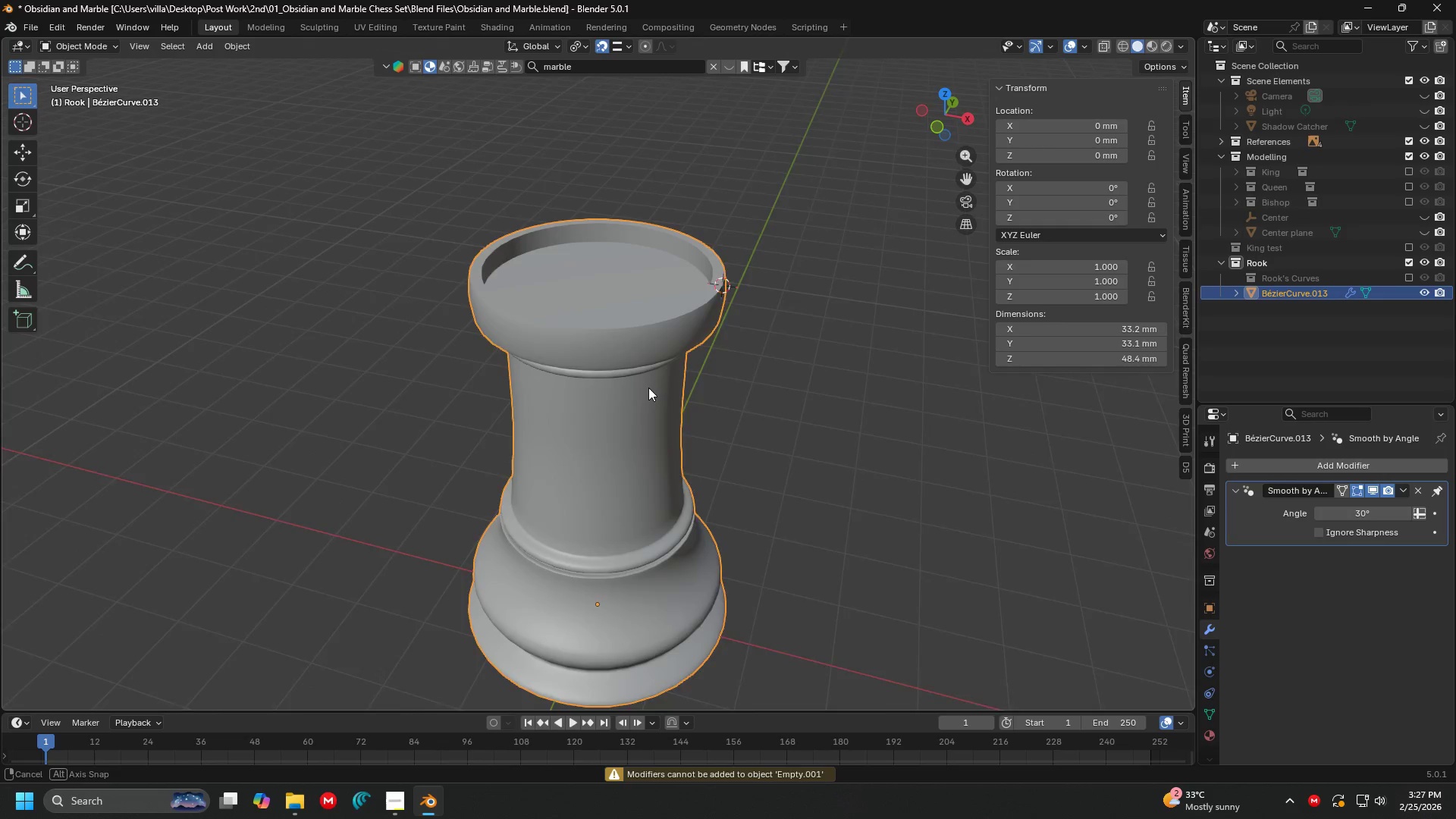 
key(Control+ControlLeft)
 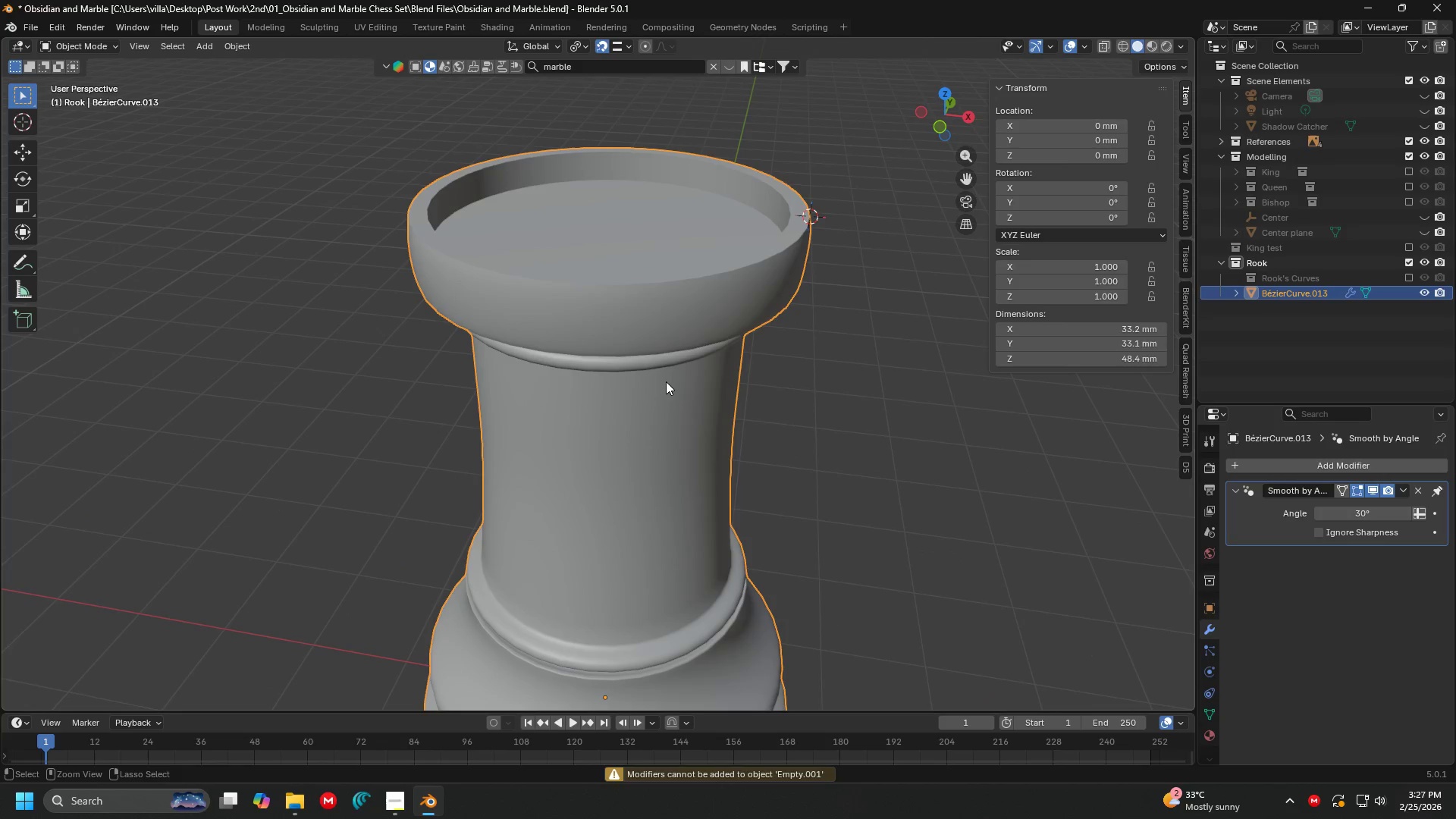 
key(Control+S)
 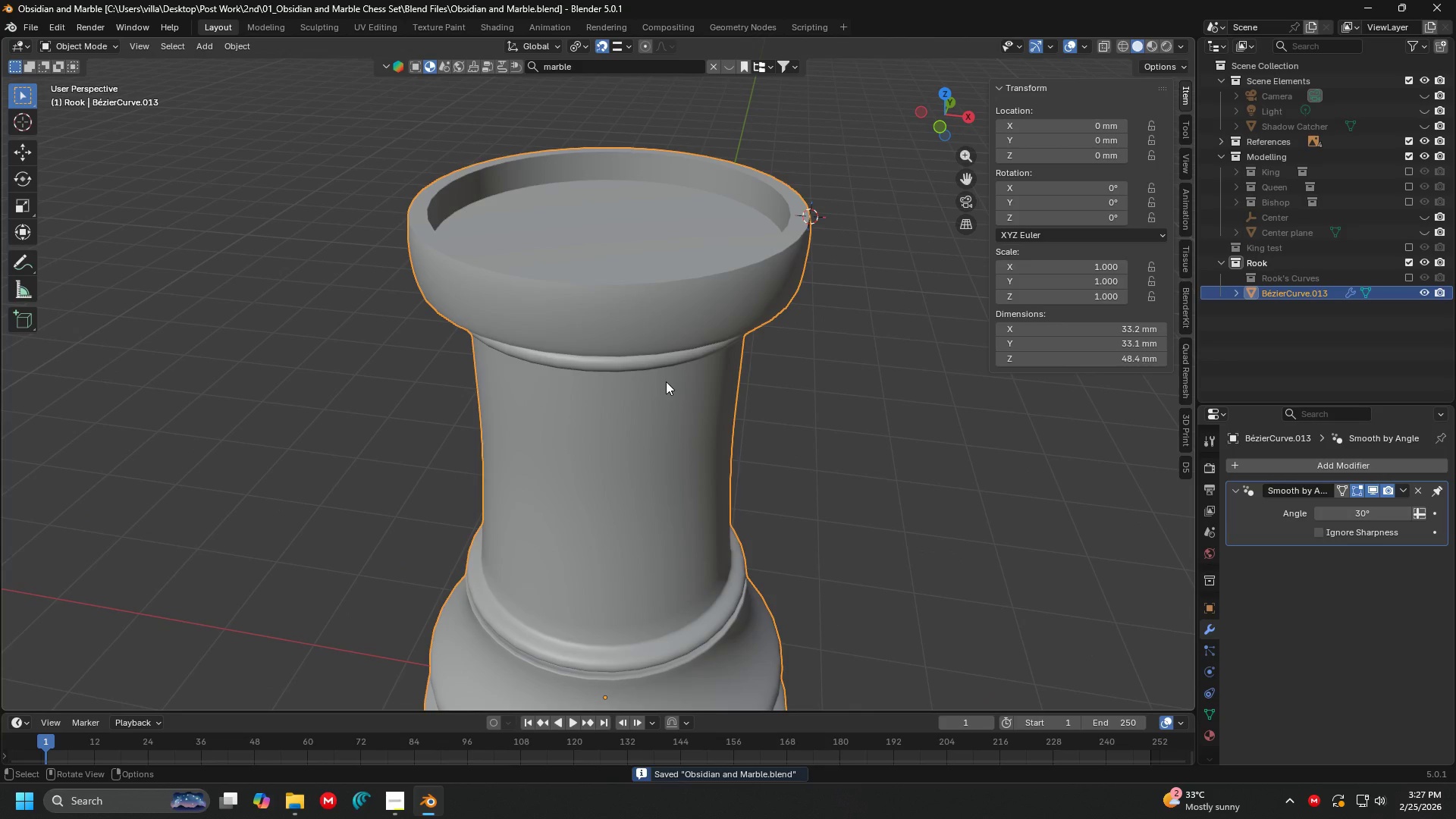 
scroll: coordinate [661, 382], scroll_direction: up, amount: 2.0
 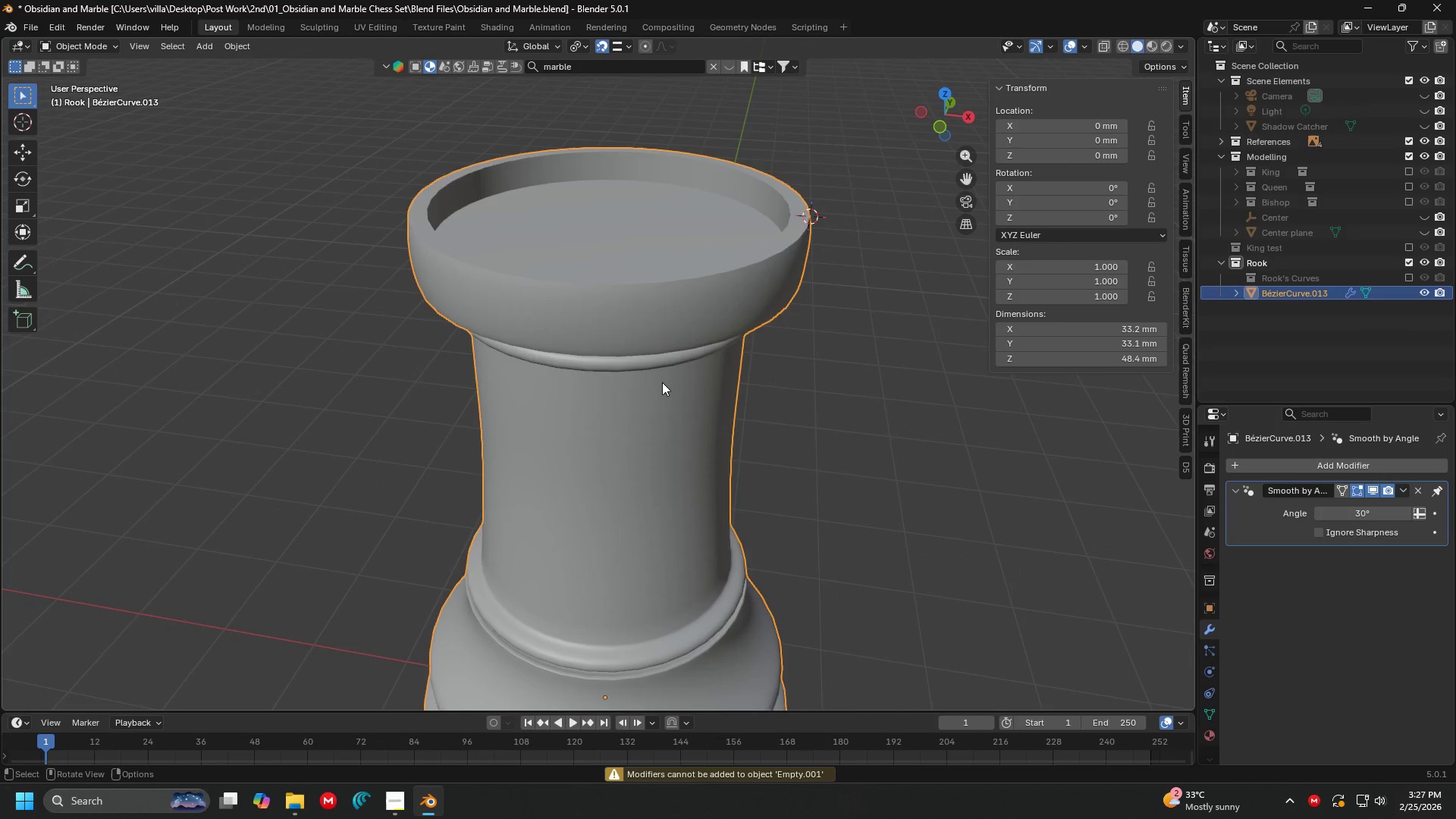 
hold_key(key=ShiftLeft, duration=1.26)
 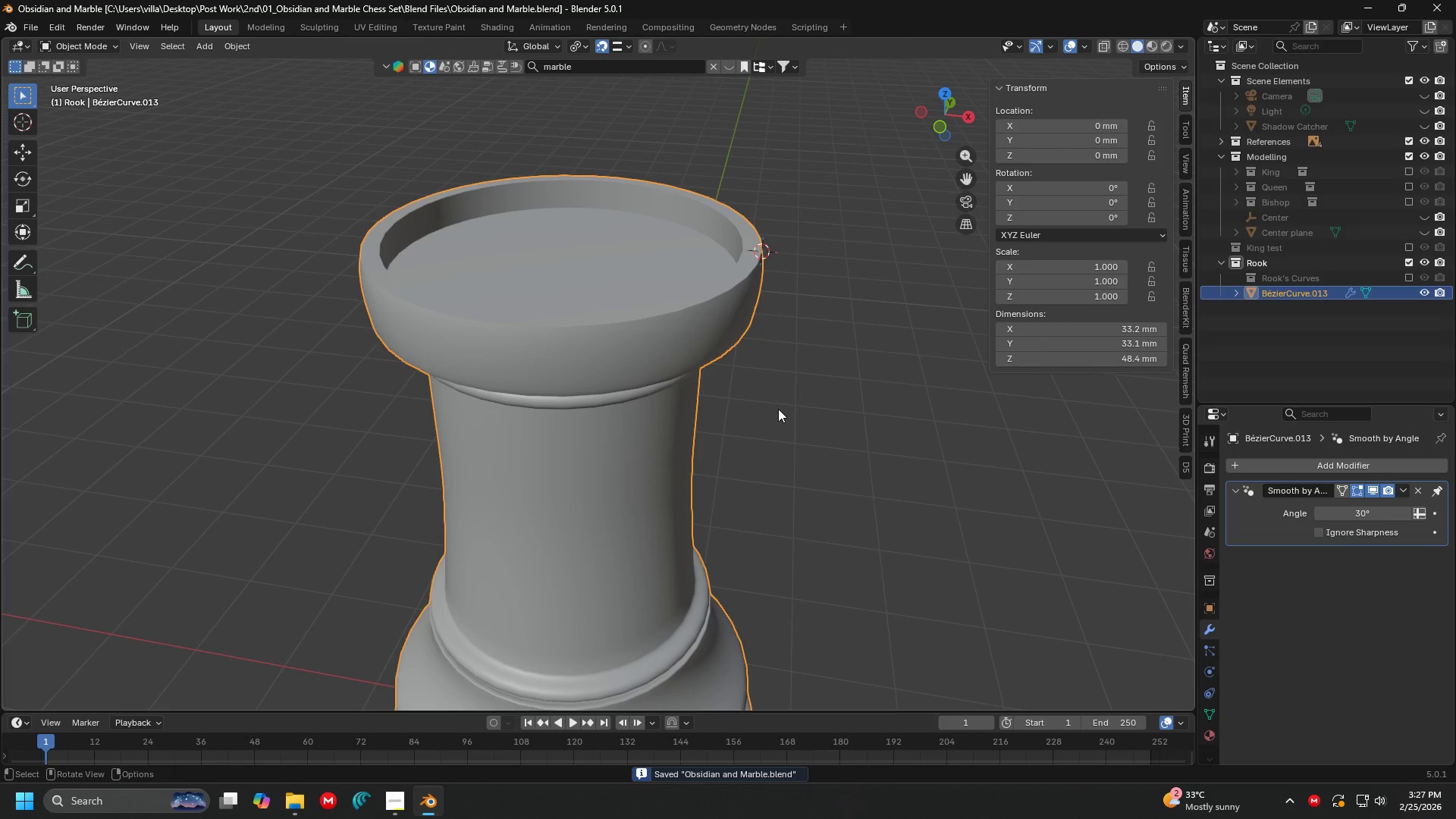 
left_click([778, 409])
 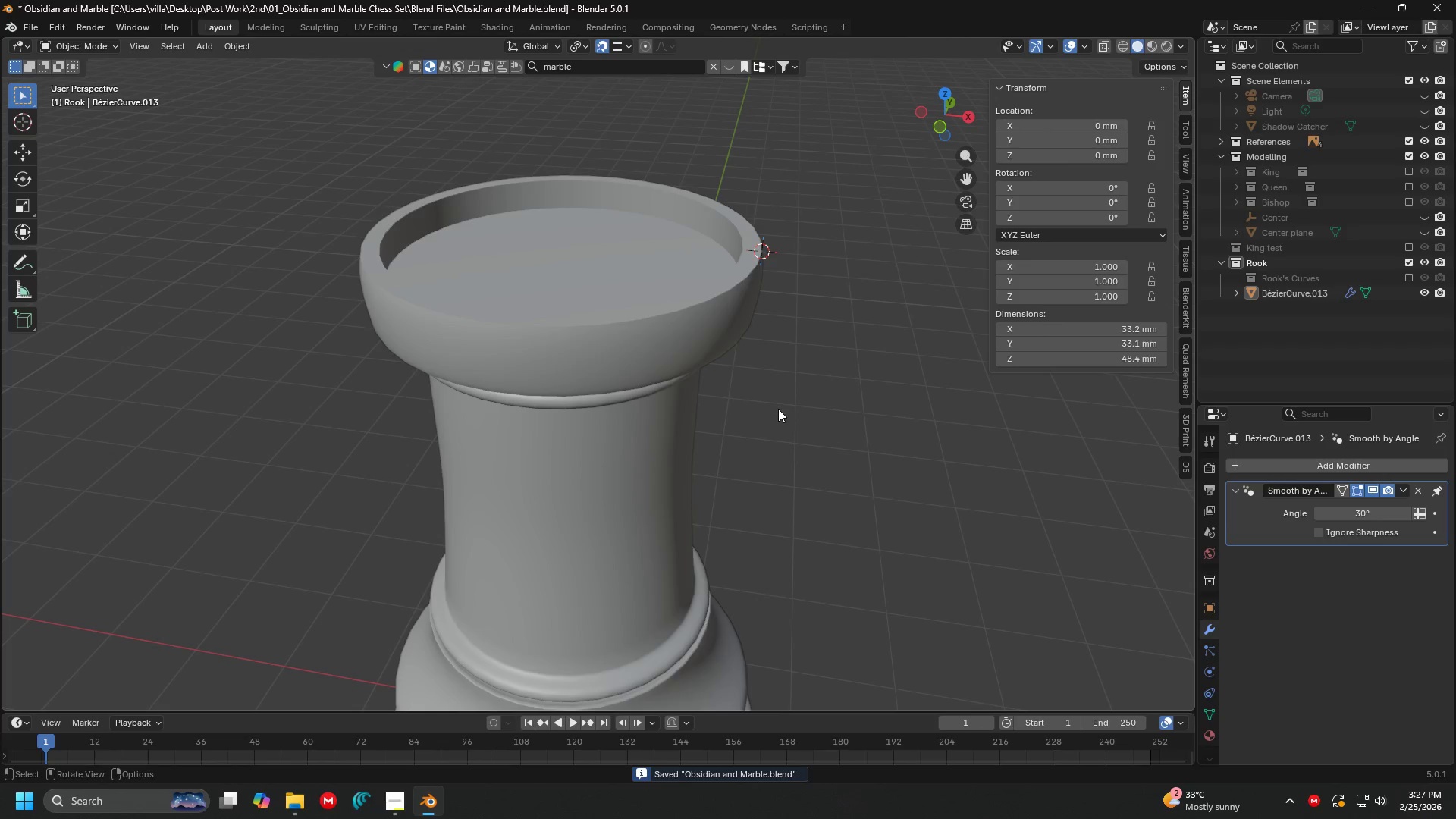 
hold_key(key=AltLeft, duration=0.69)
 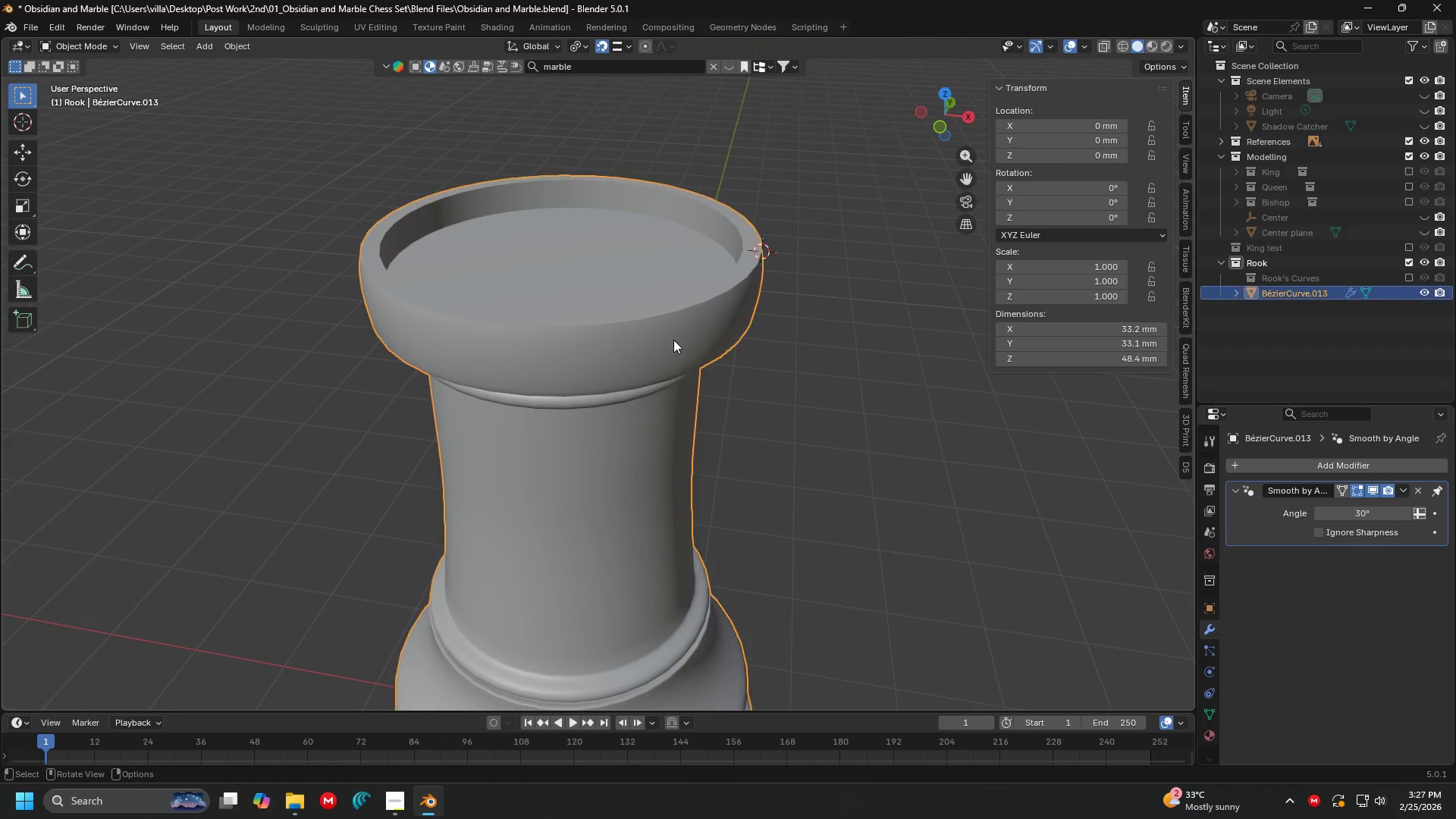 
scroll: coordinate [689, 346], scroll_direction: down, amount: 2.0
 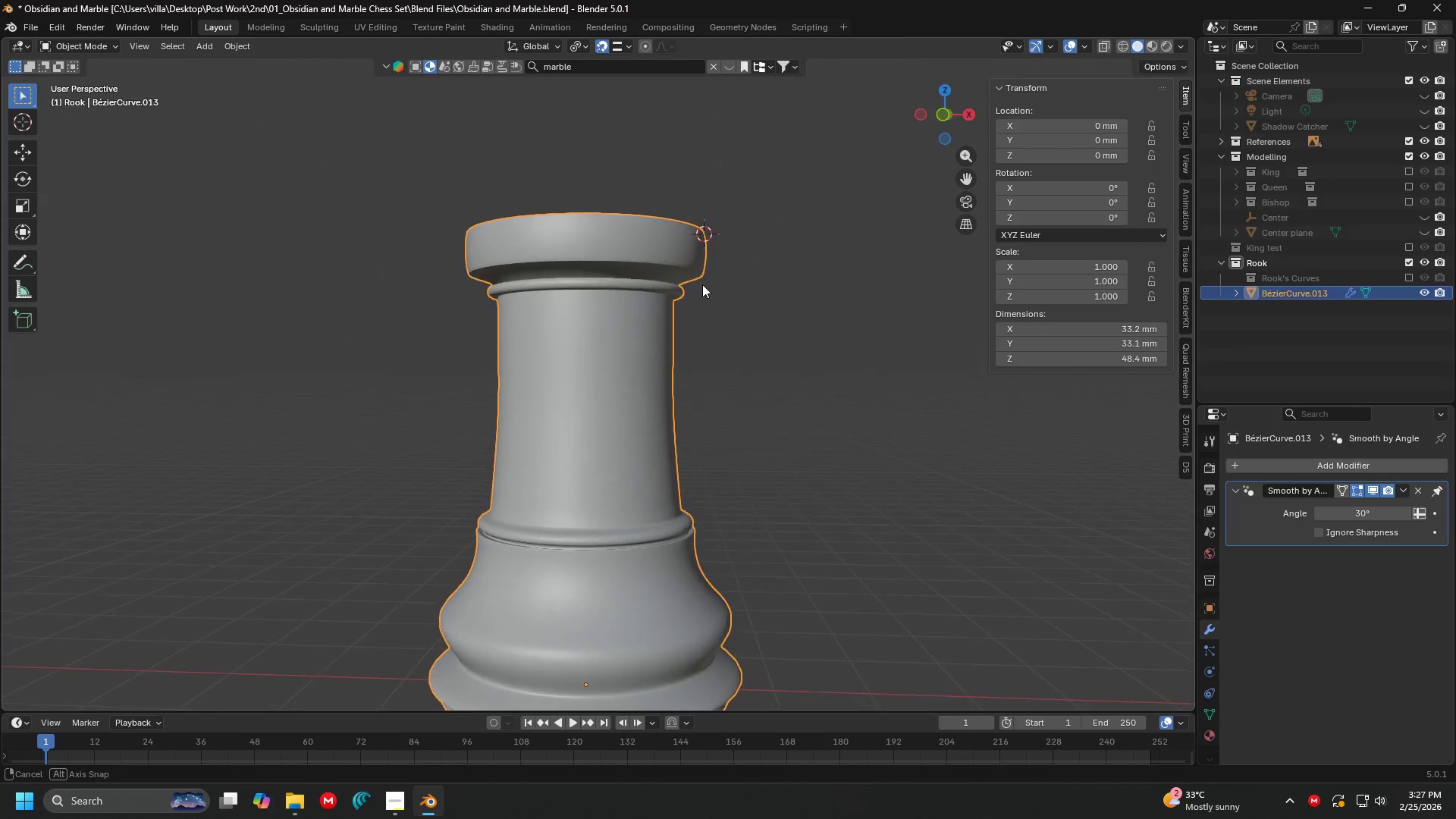 
key(Tab)
 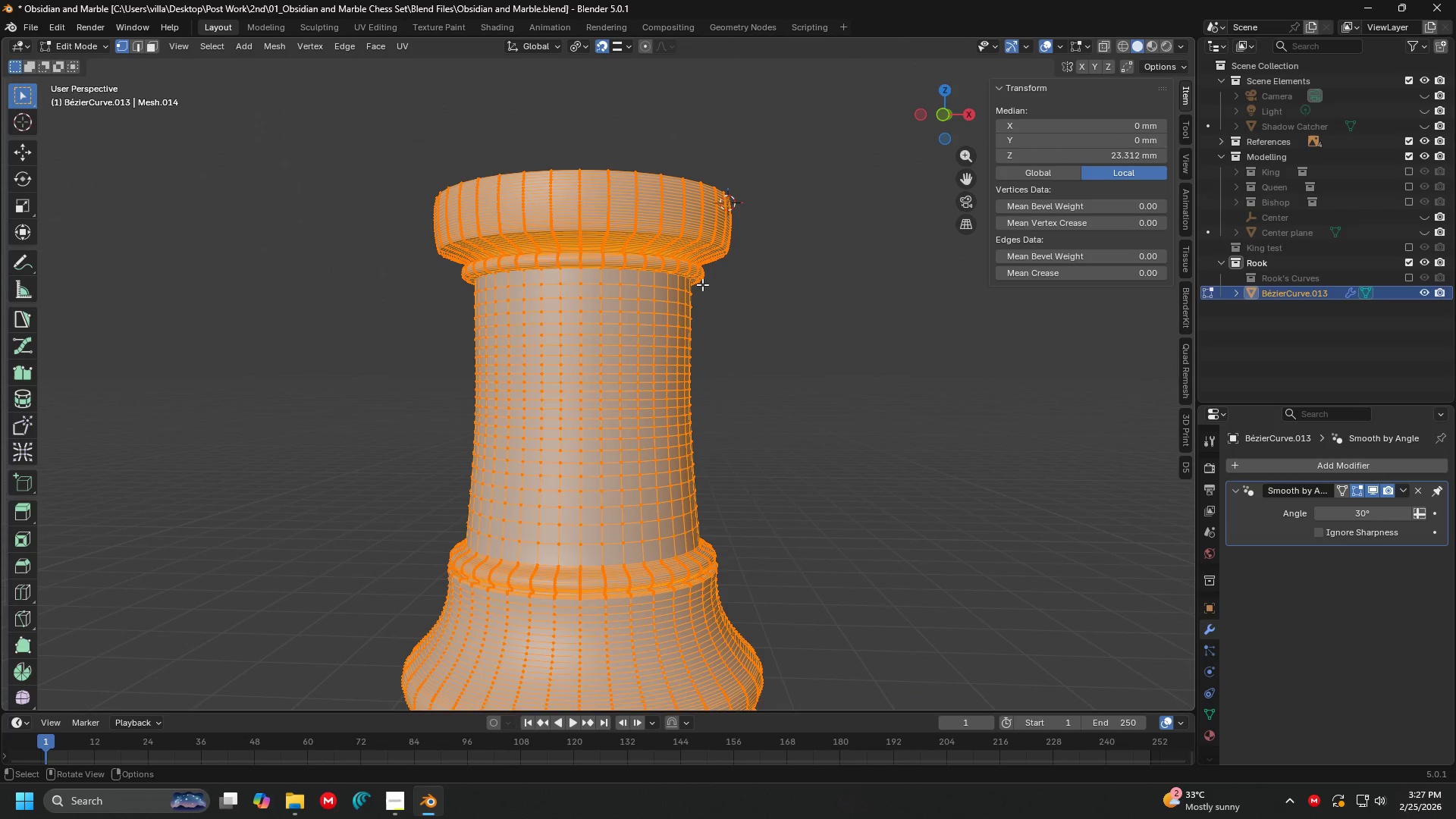 
scroll: coordinate [702, 284], scroll_direction: up, amount: 1.0
 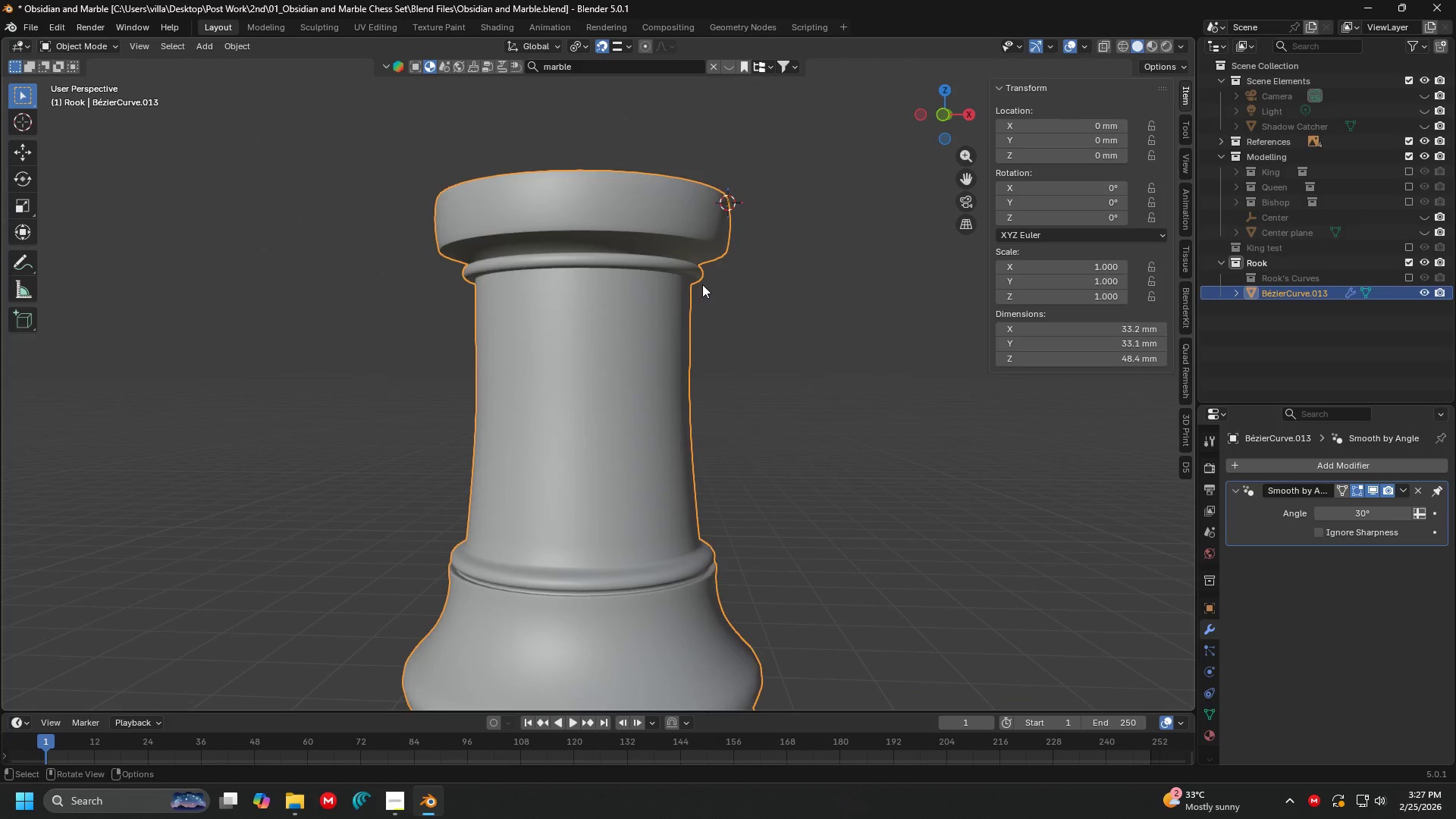 
type(au)
 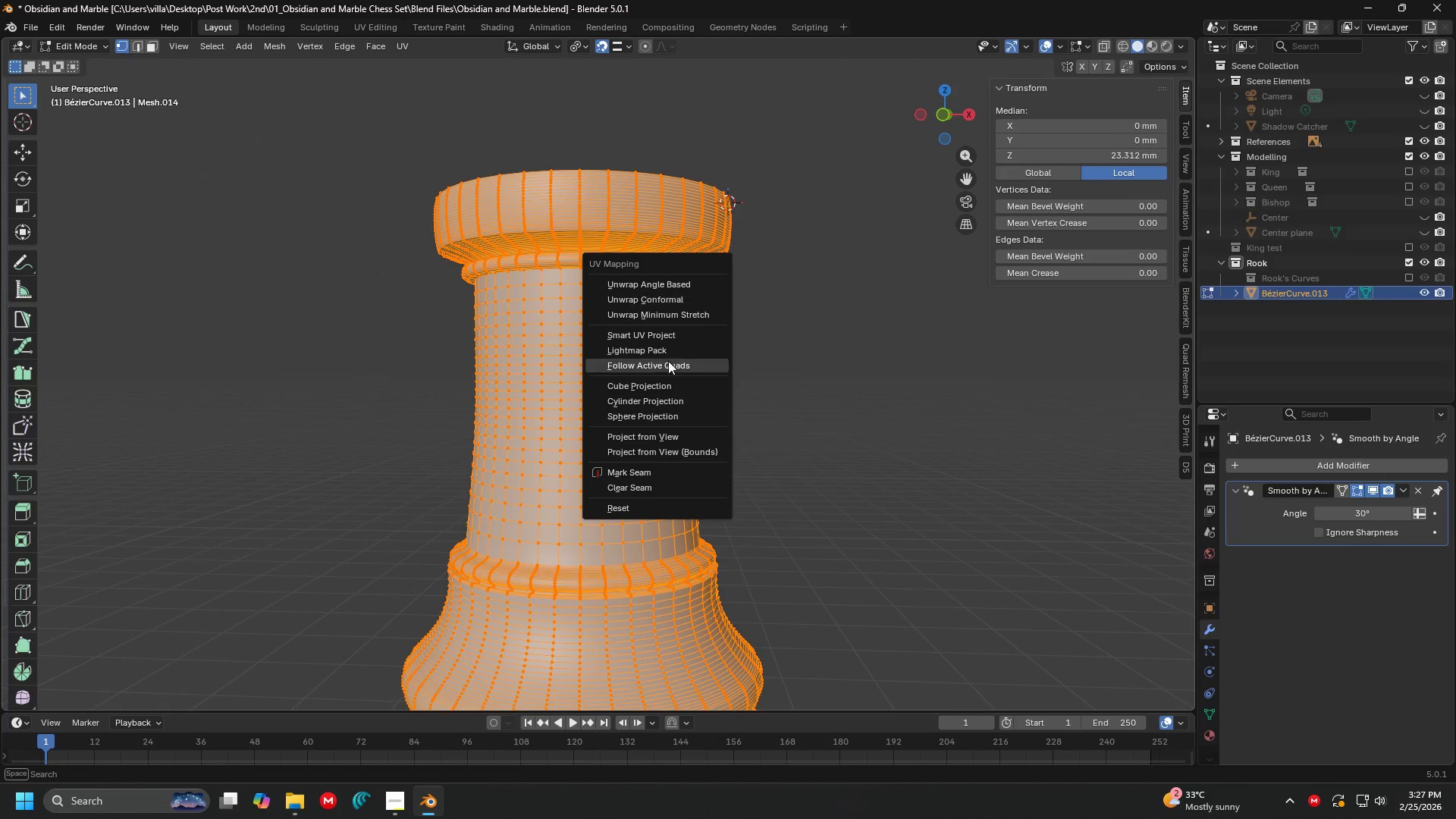 
left_click([664, 334])
 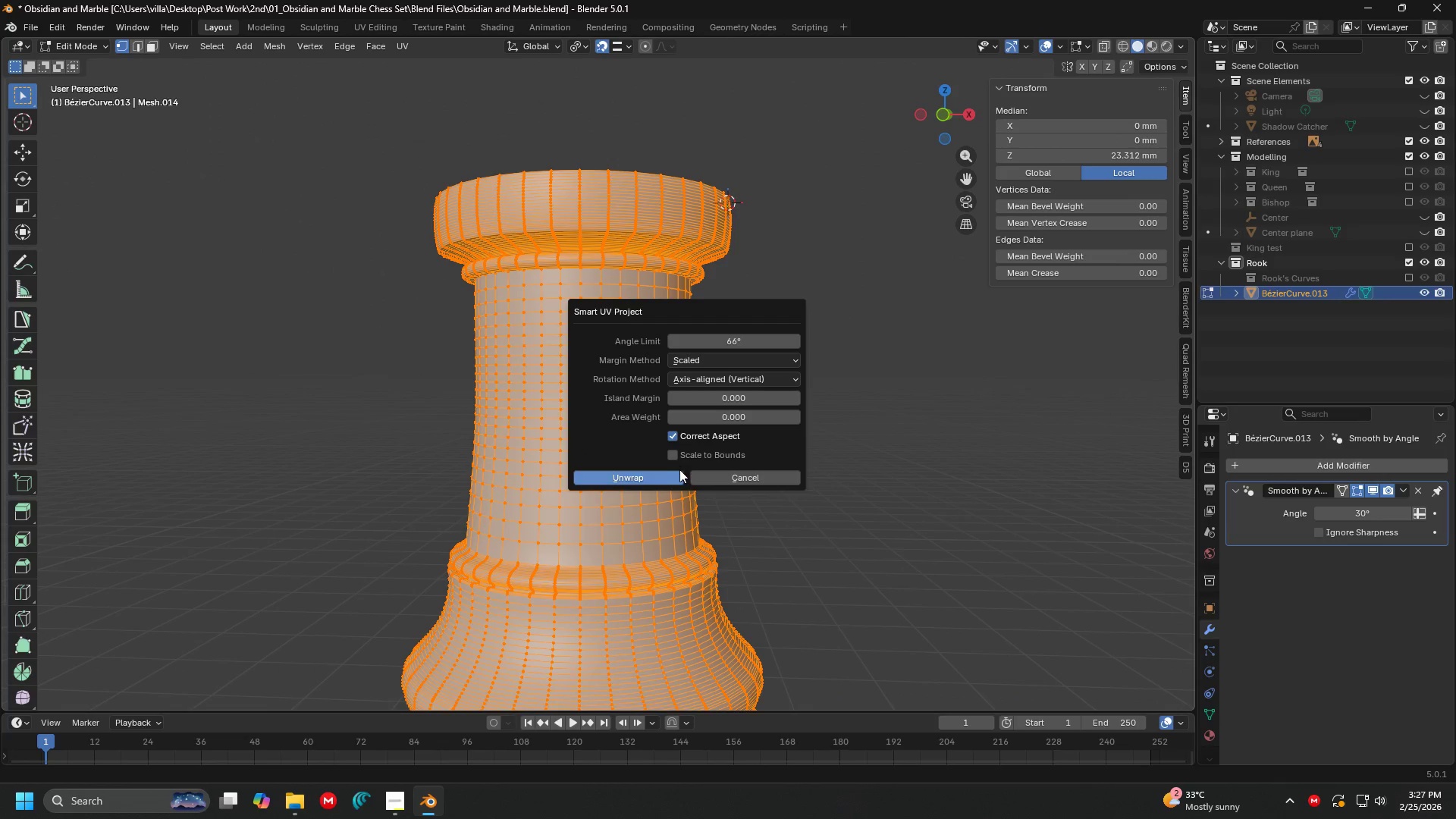 
left_click([675, 470])
 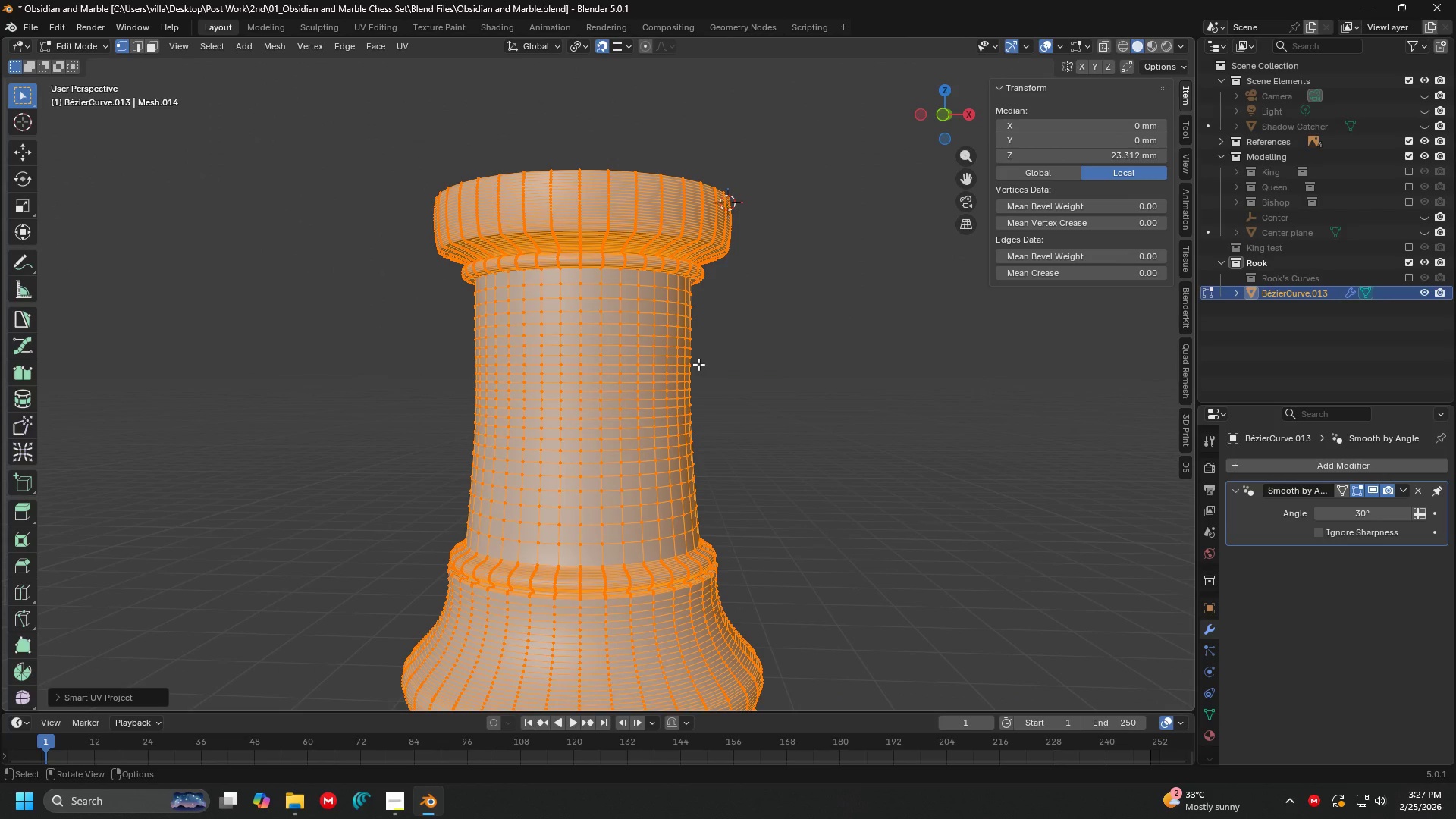 
key(U)
 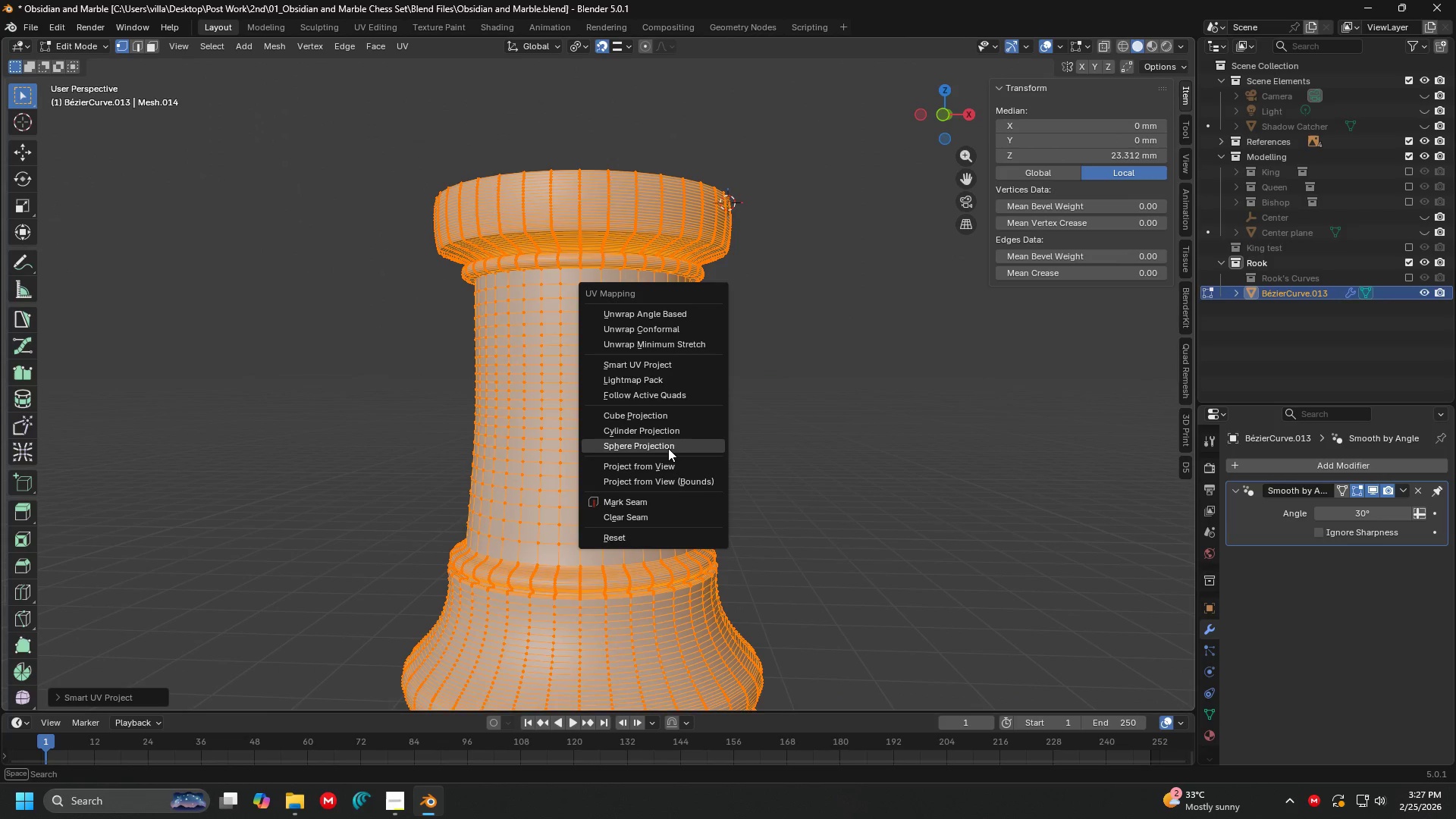 
left_click([668, 444])
 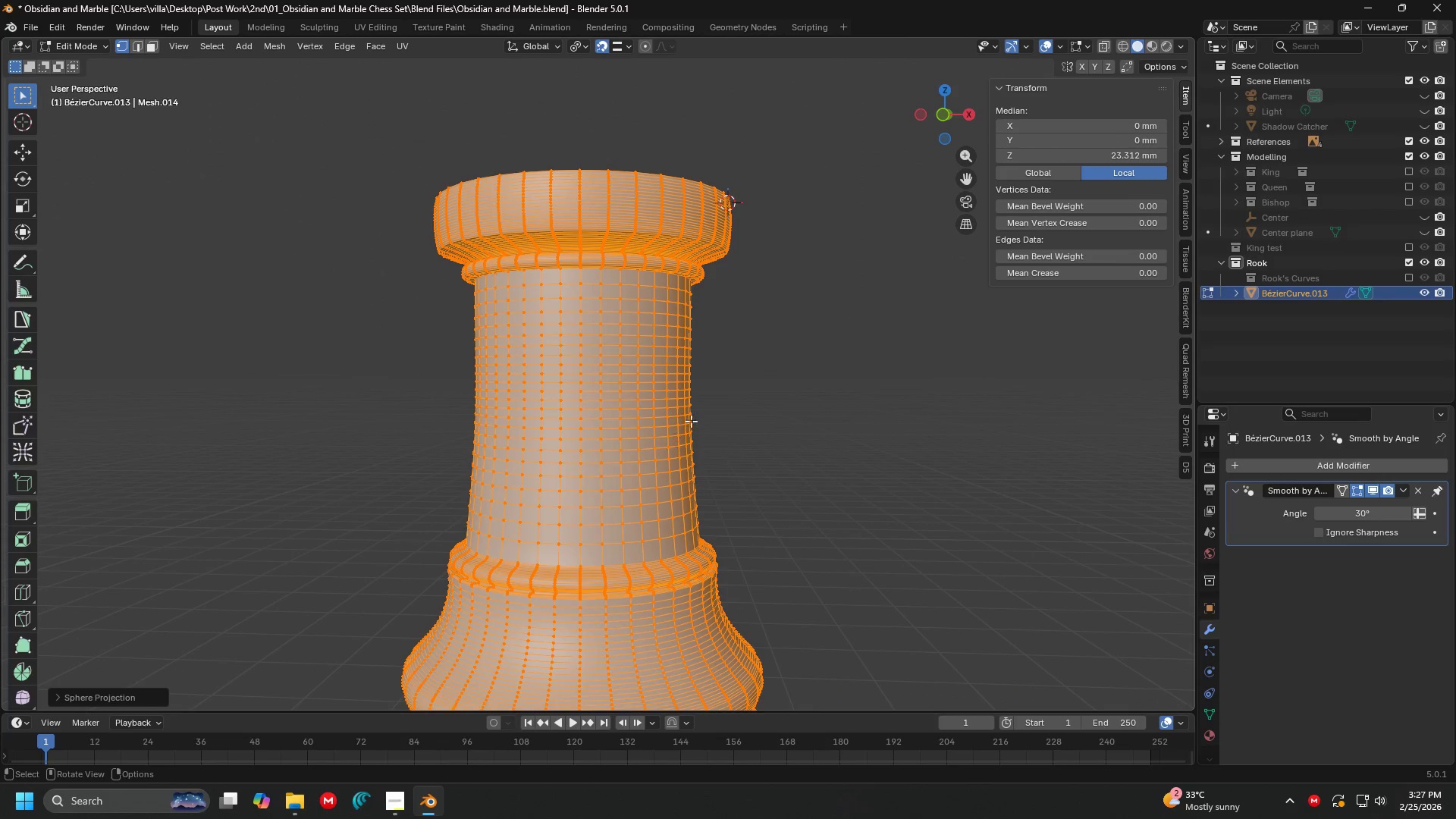 
key(Tab)
 